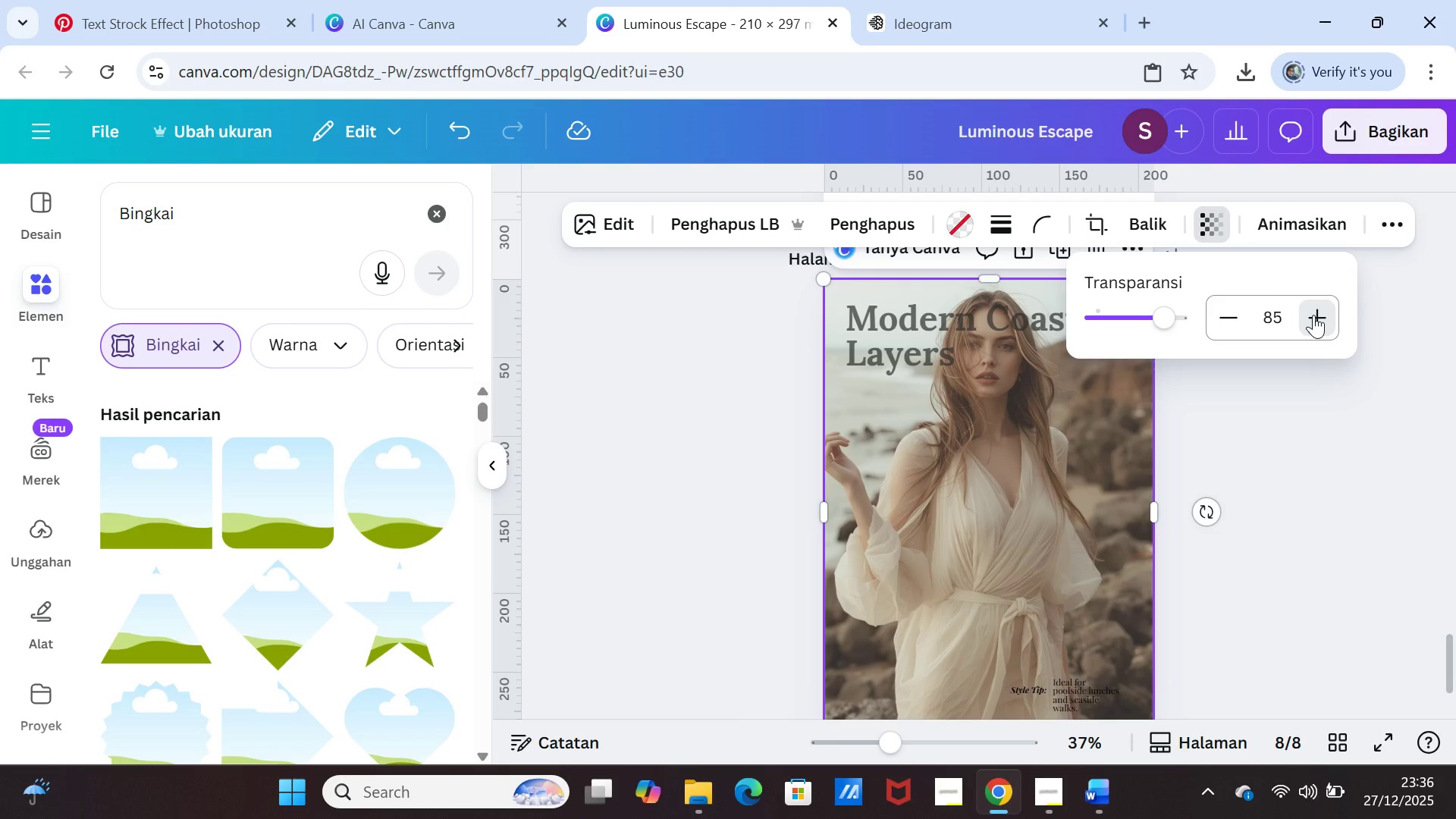 
double_click([1313, 315])
 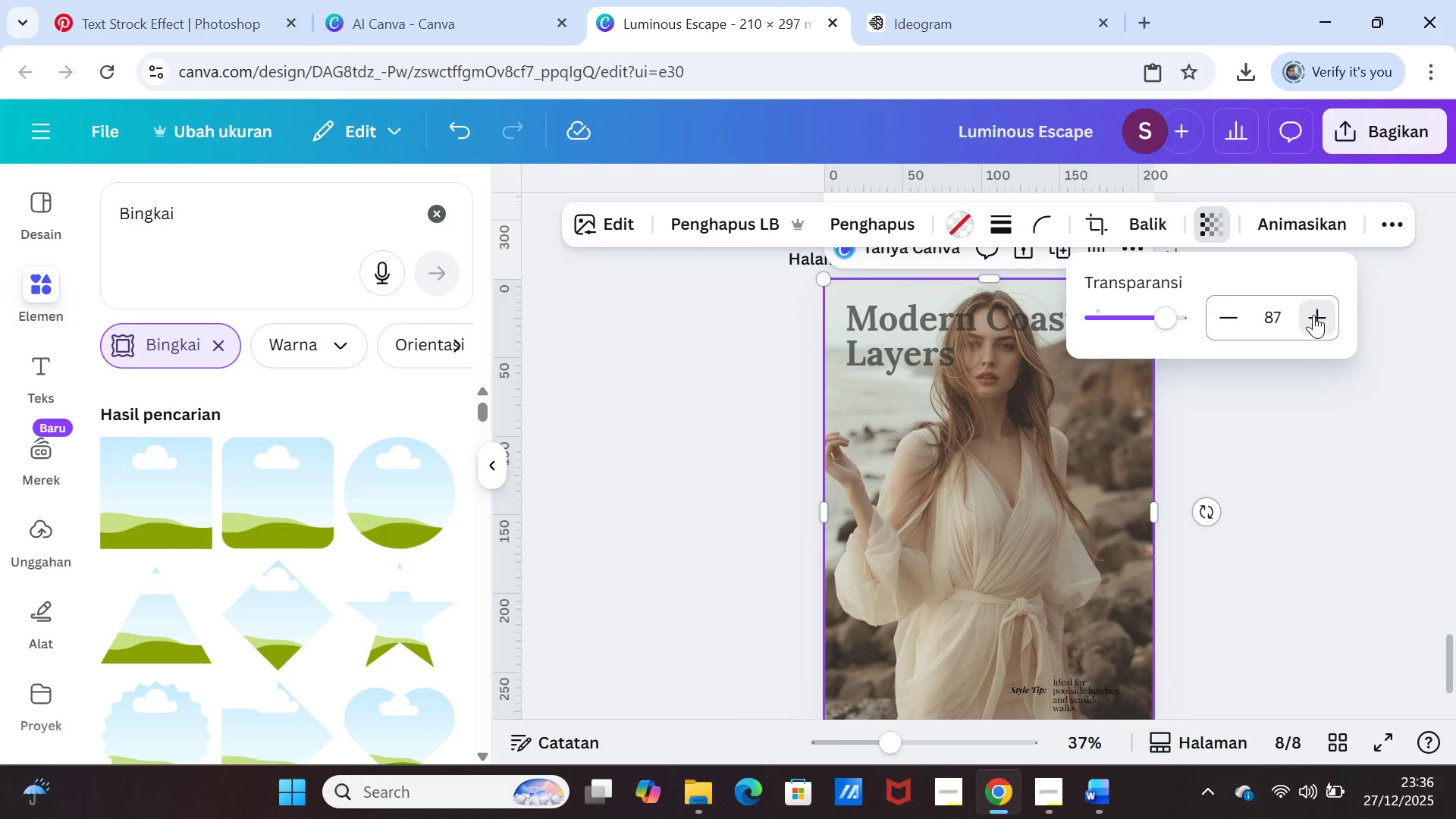 
triple_click([1313, 315])
 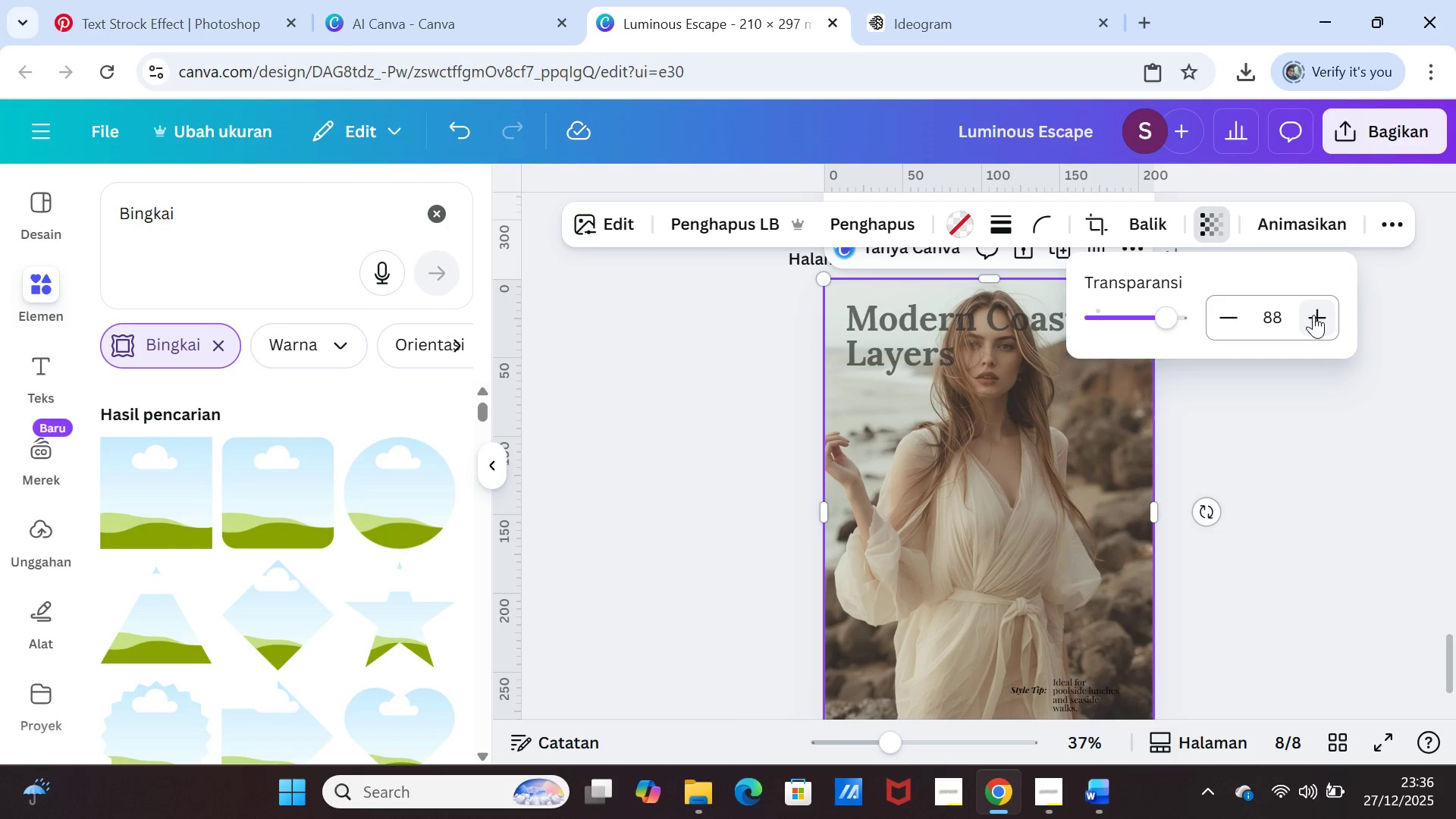 
triple_click([1313, 315])
 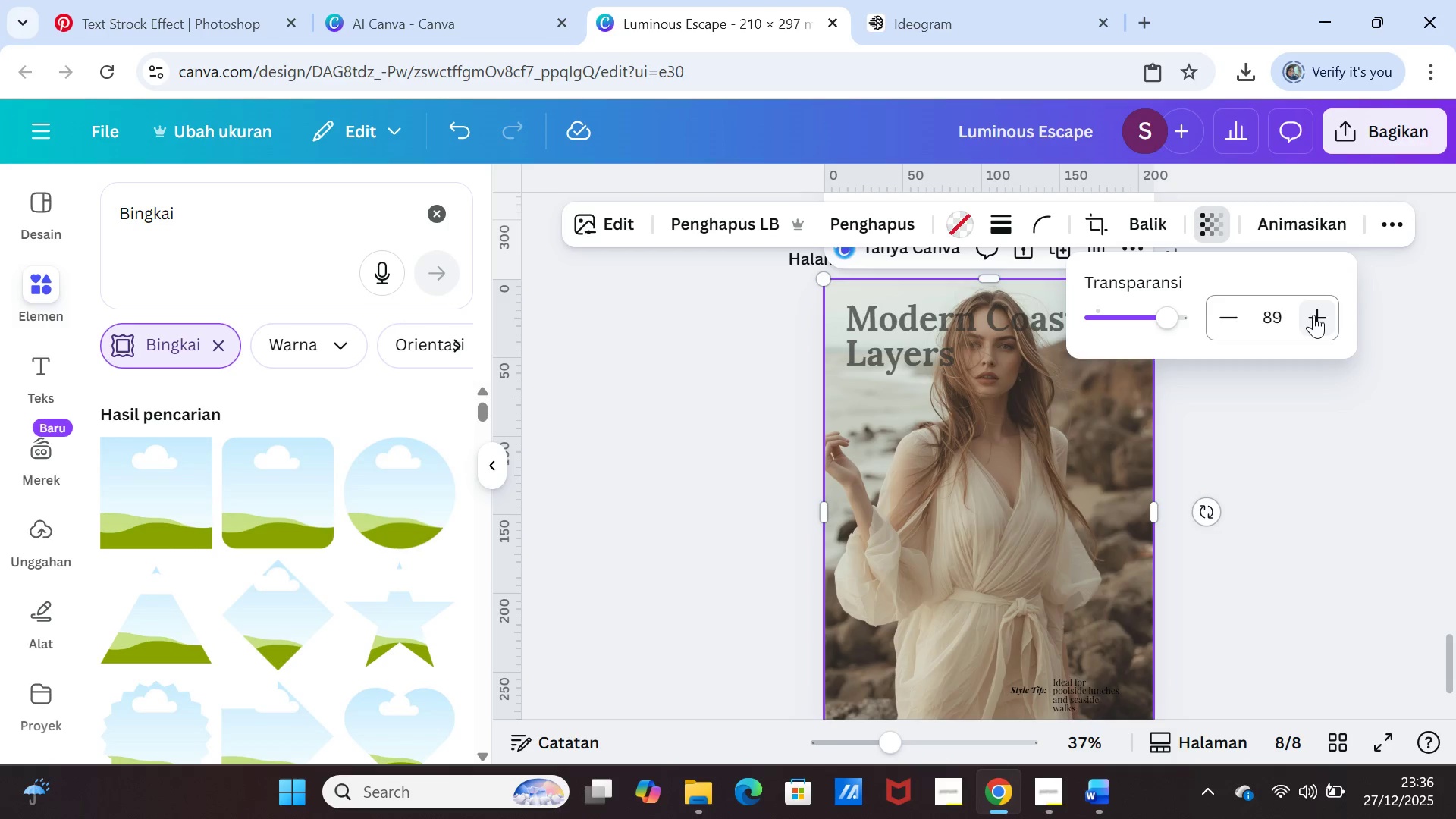 
triple_click([1313, 315])
 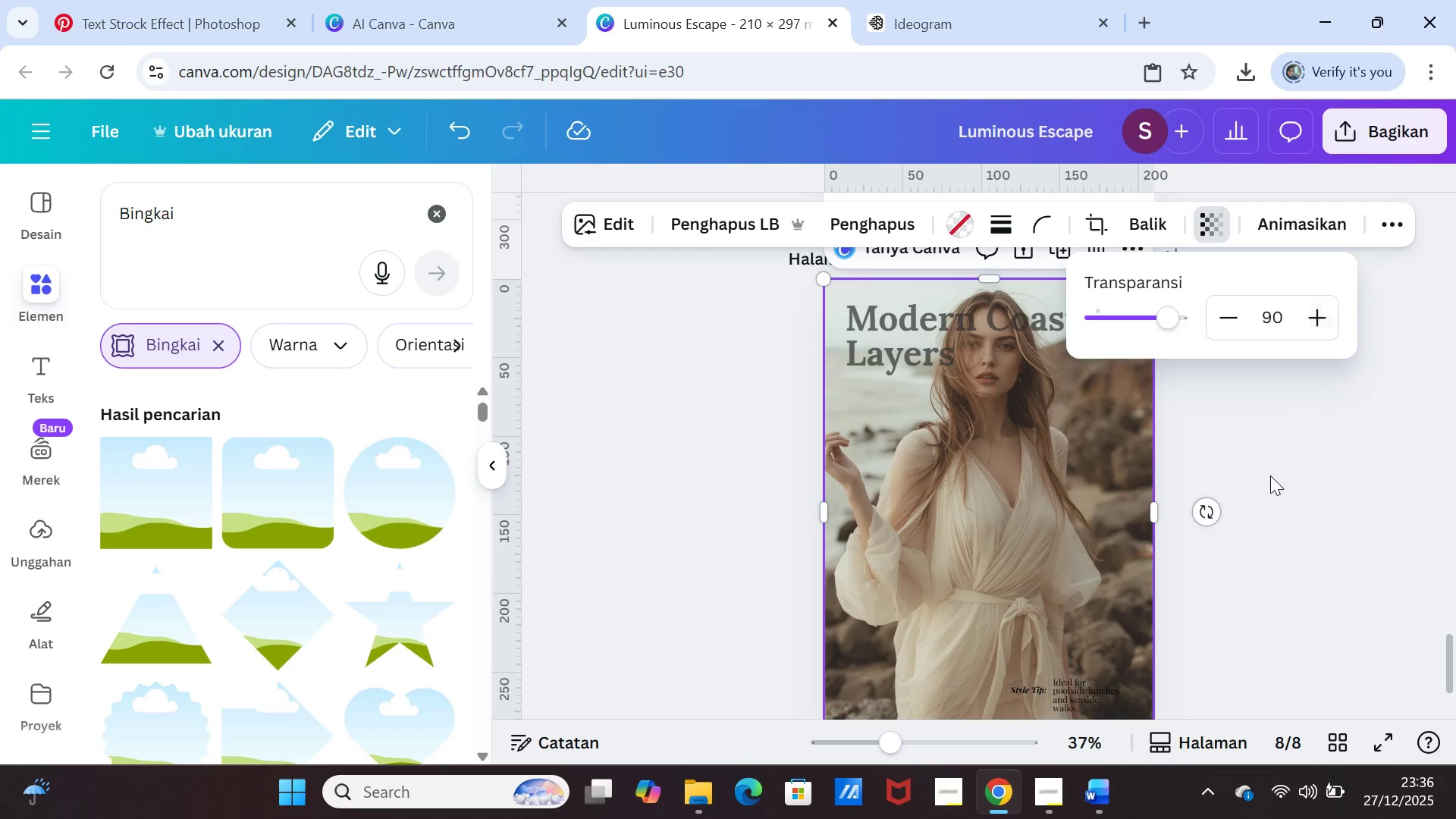 
left_click([1270, 475])
 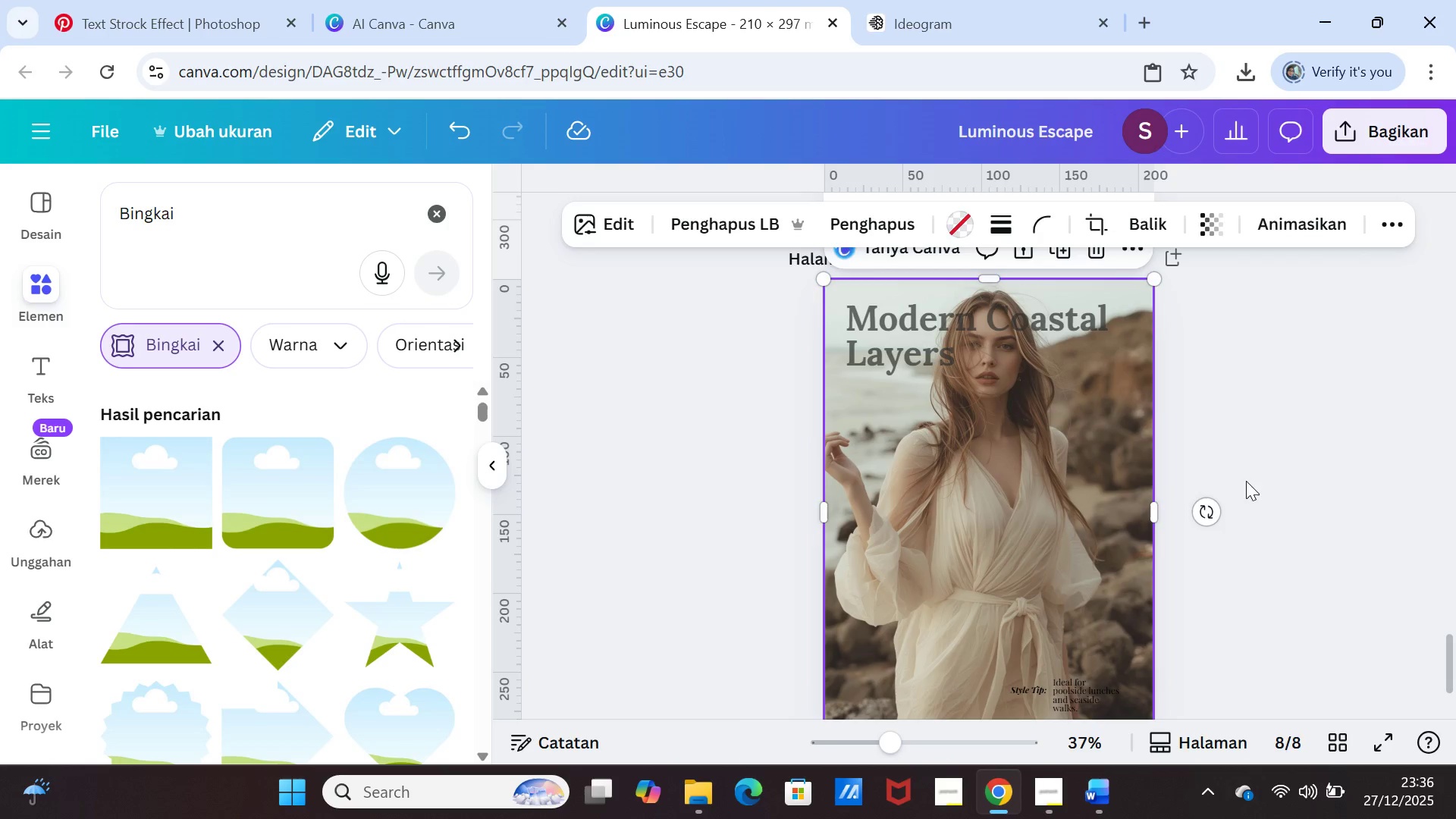 
left_click([1246, 481])
 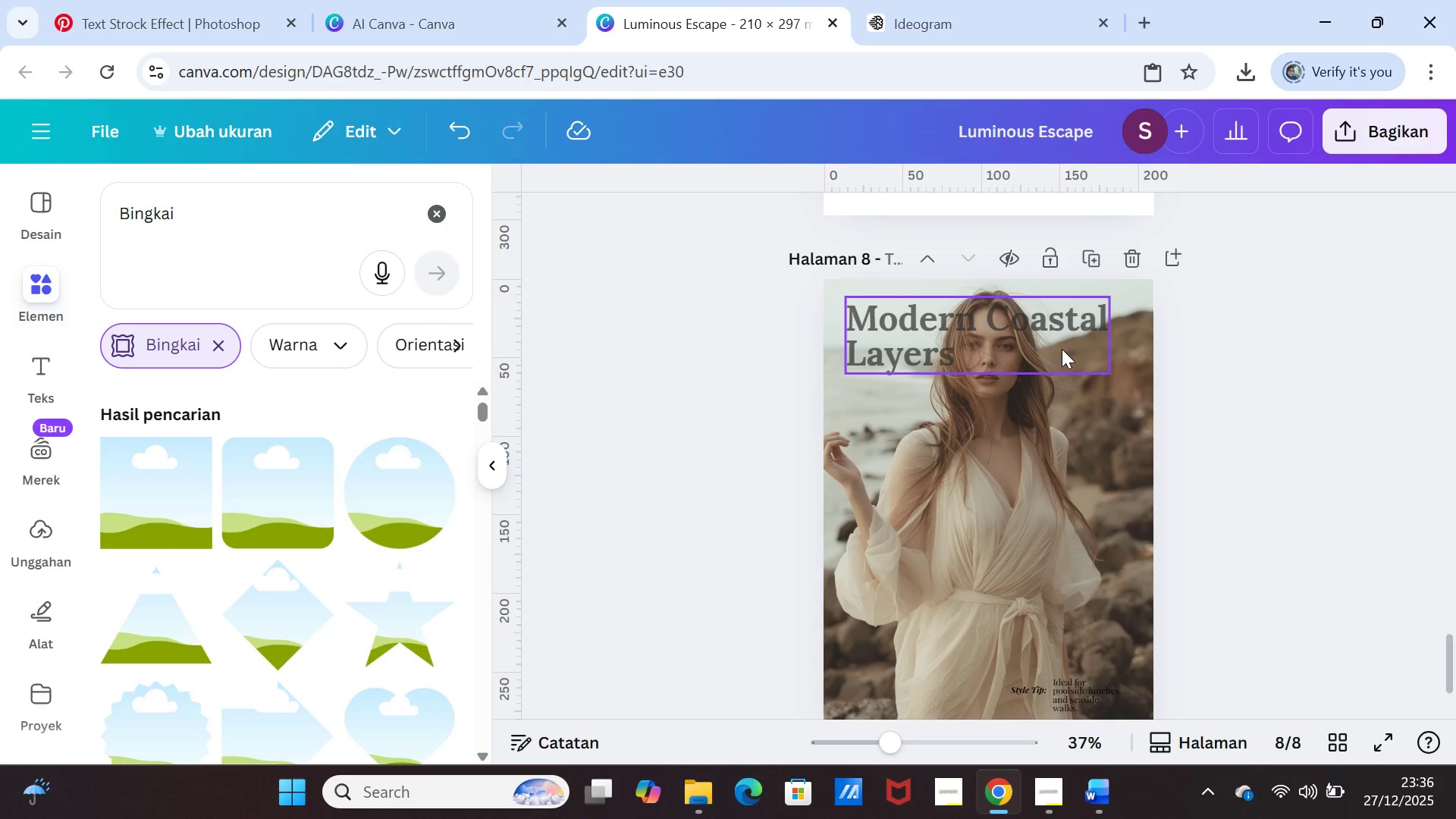 
left_click([1062, 349])
 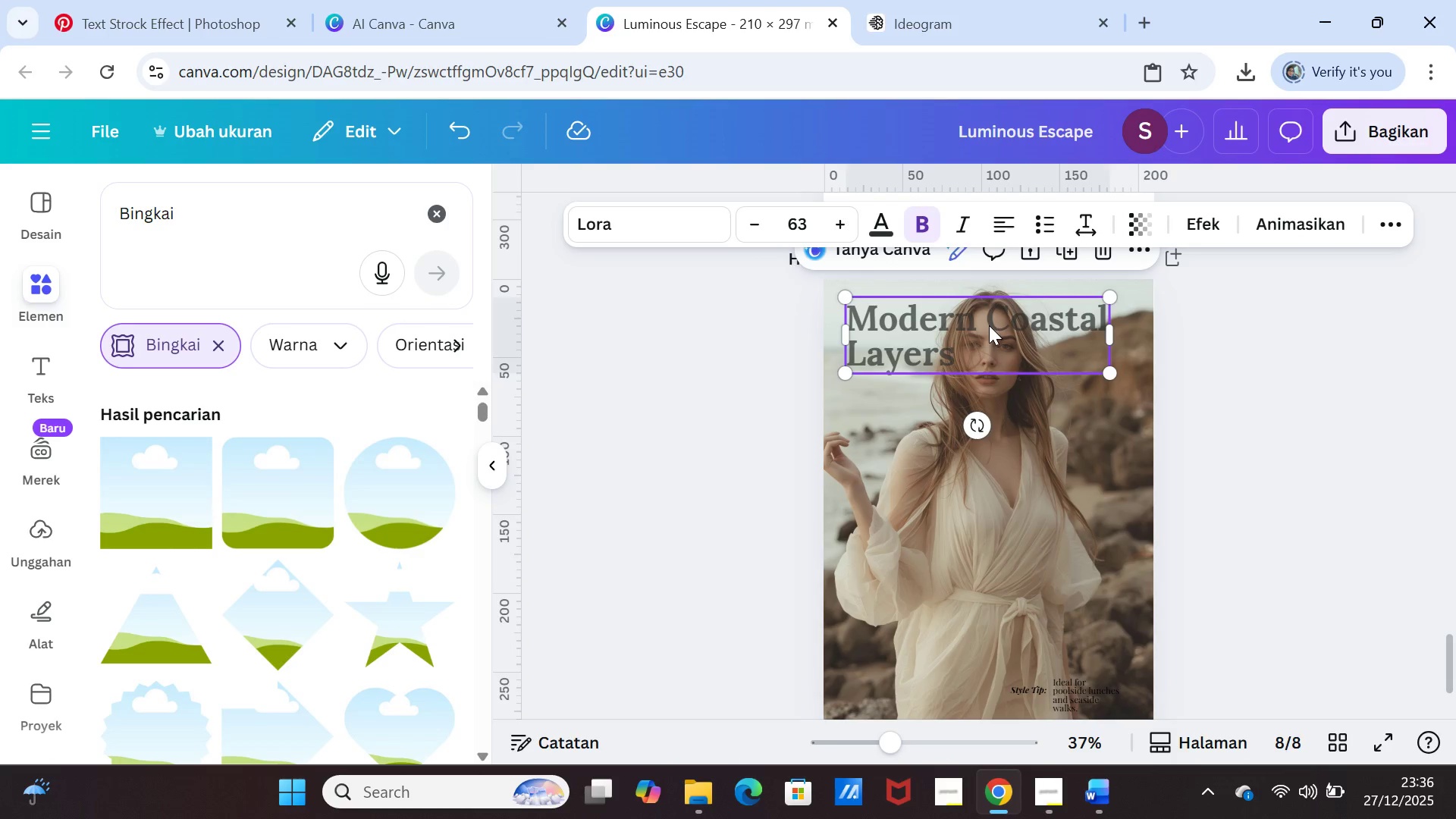 
left_click([989, 325])
 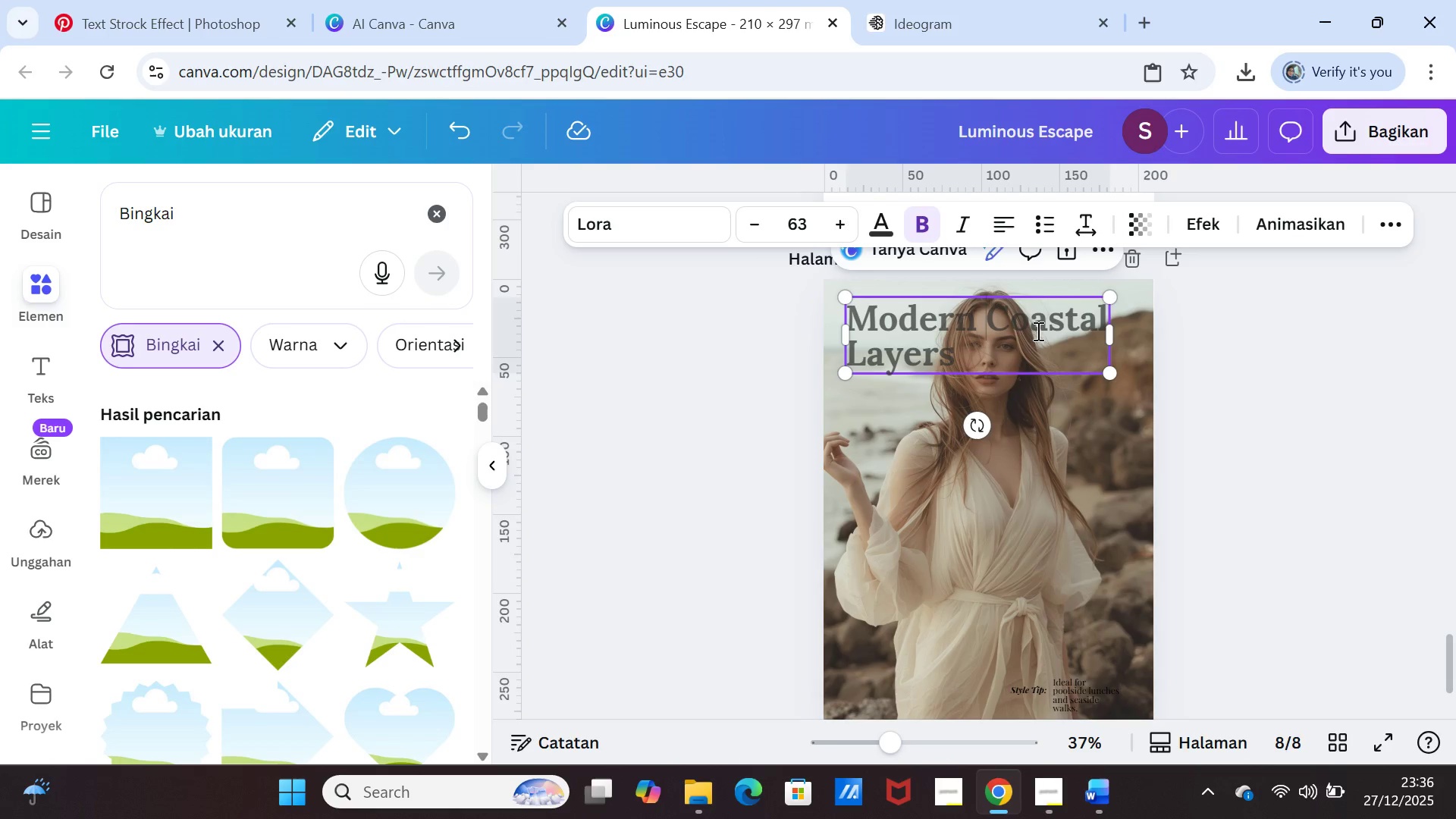 
key(Enter)
 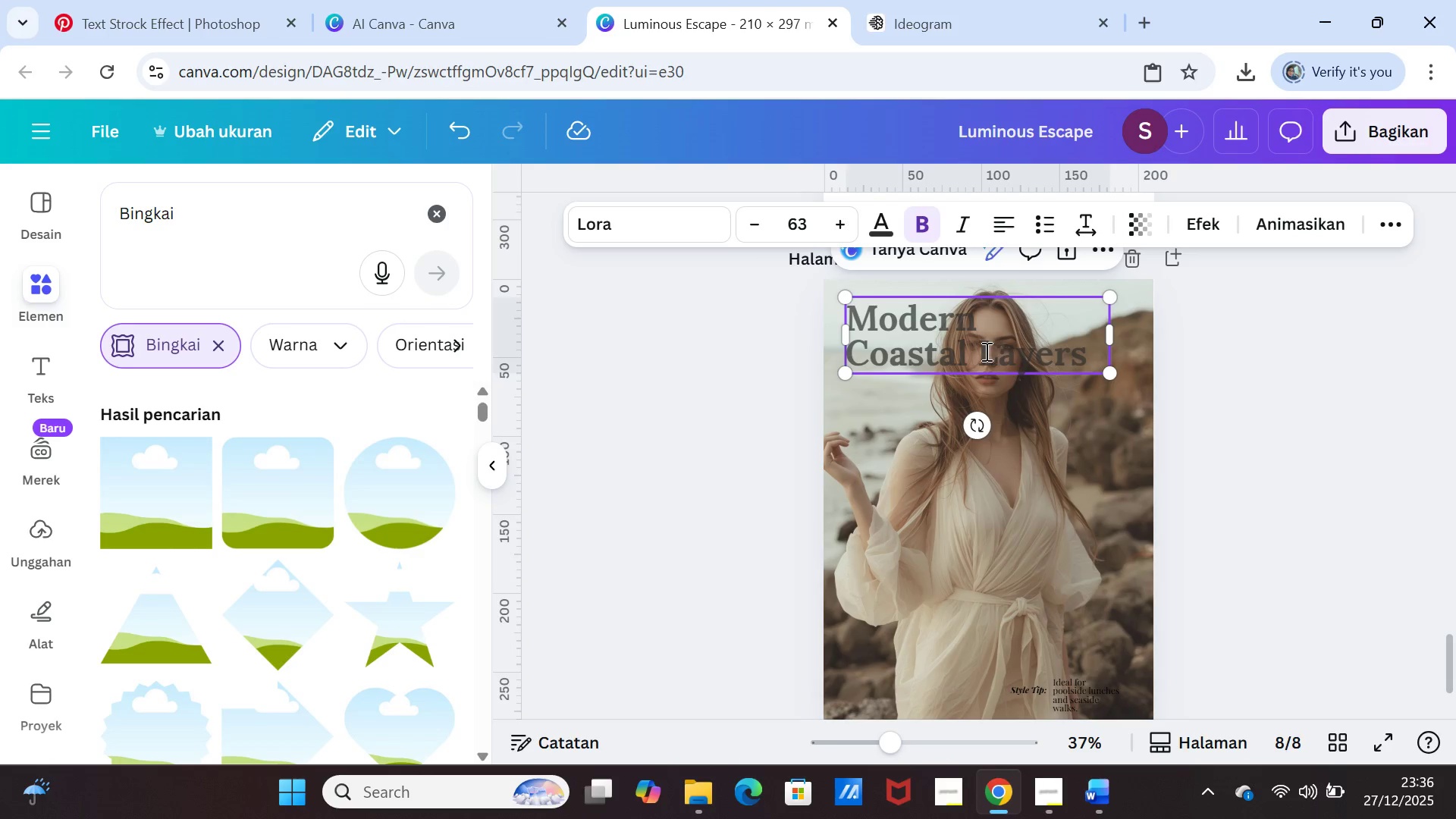 
left_click([981, 354])
 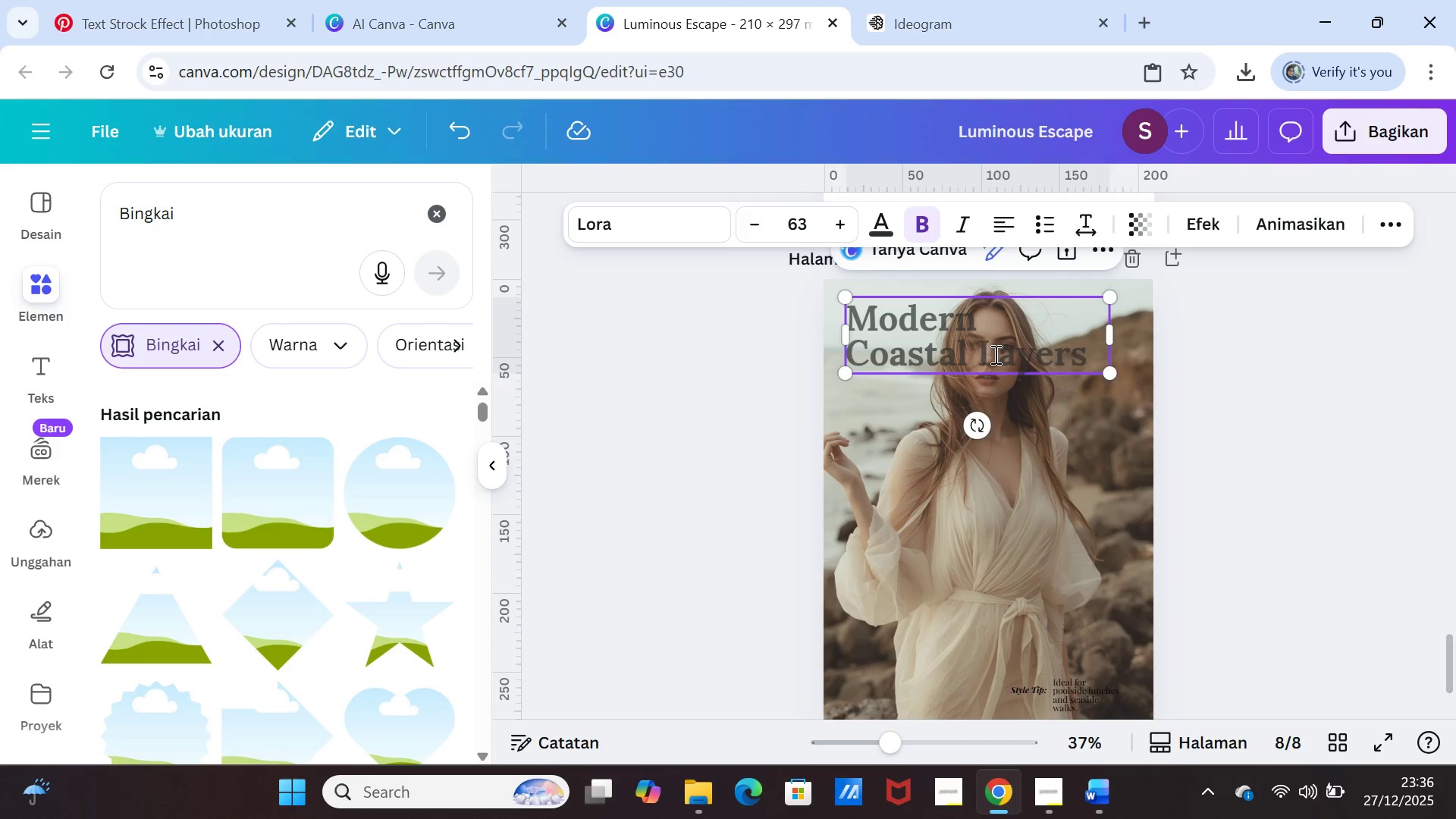 
key(Enter)
 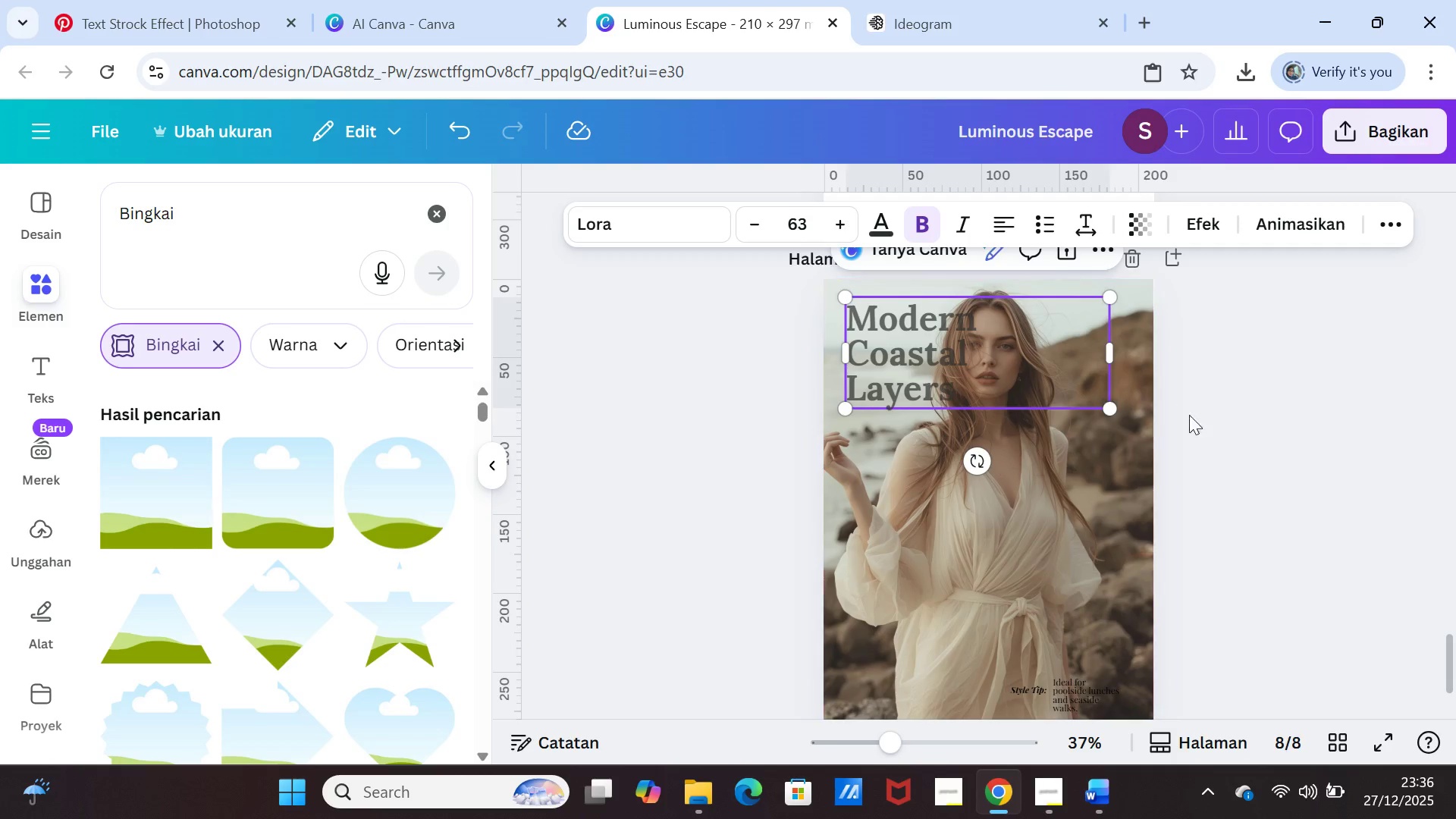 
left_click([1356, 453])
 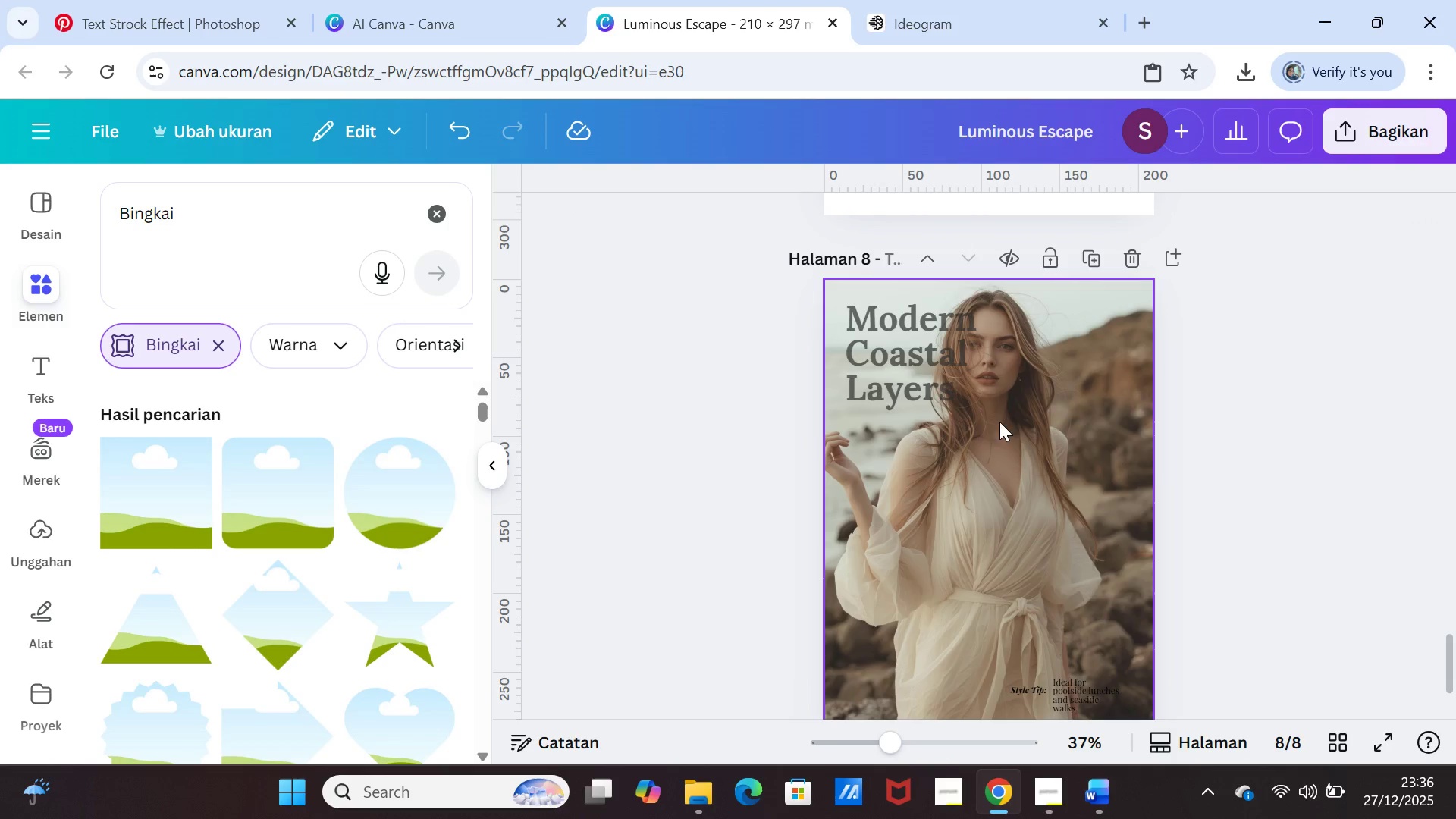 
left_click([962, 375])
 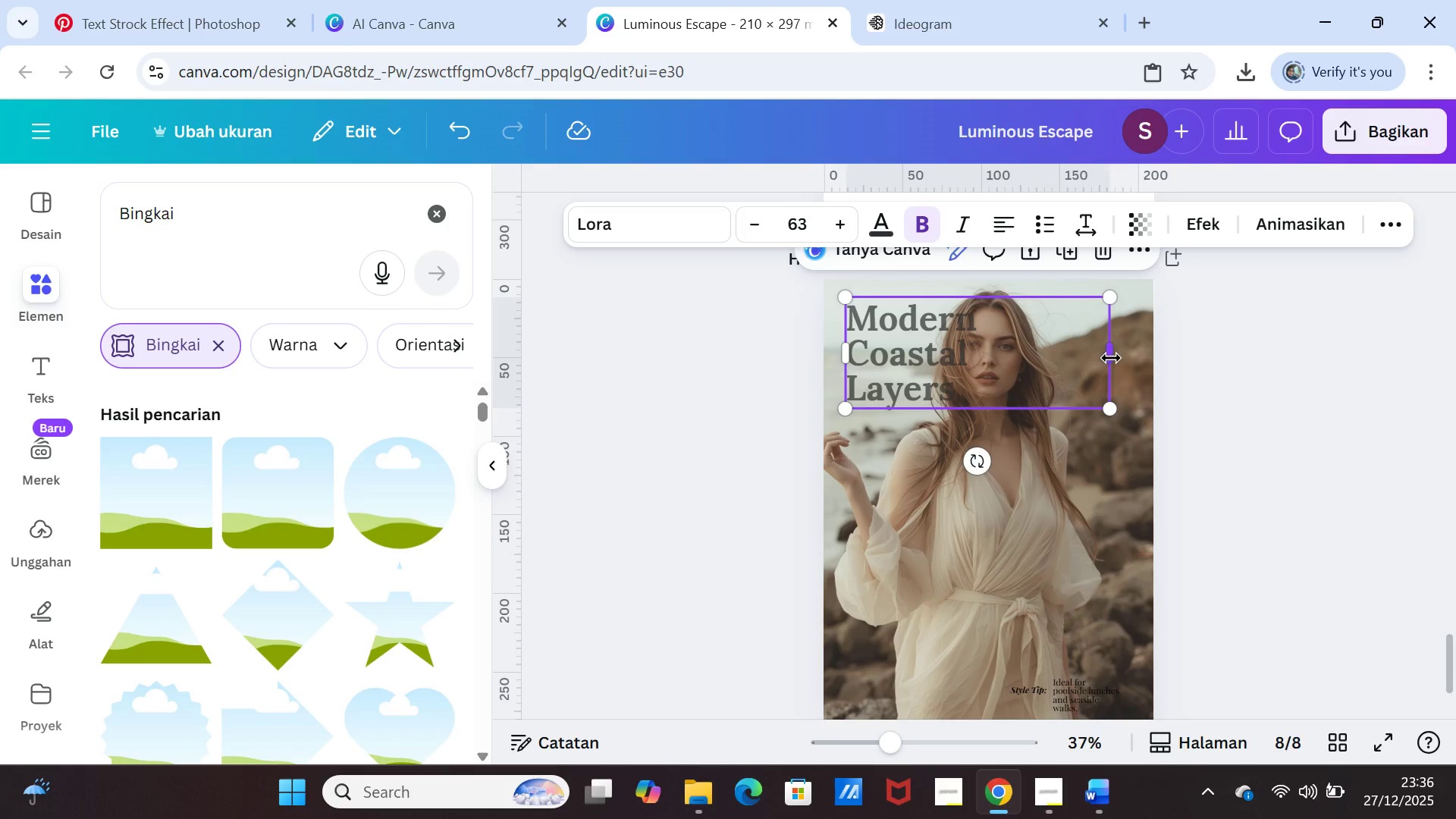 
left_click_drag(start_coordinate=[1111, 358], to_coordinate=[984, 347])
 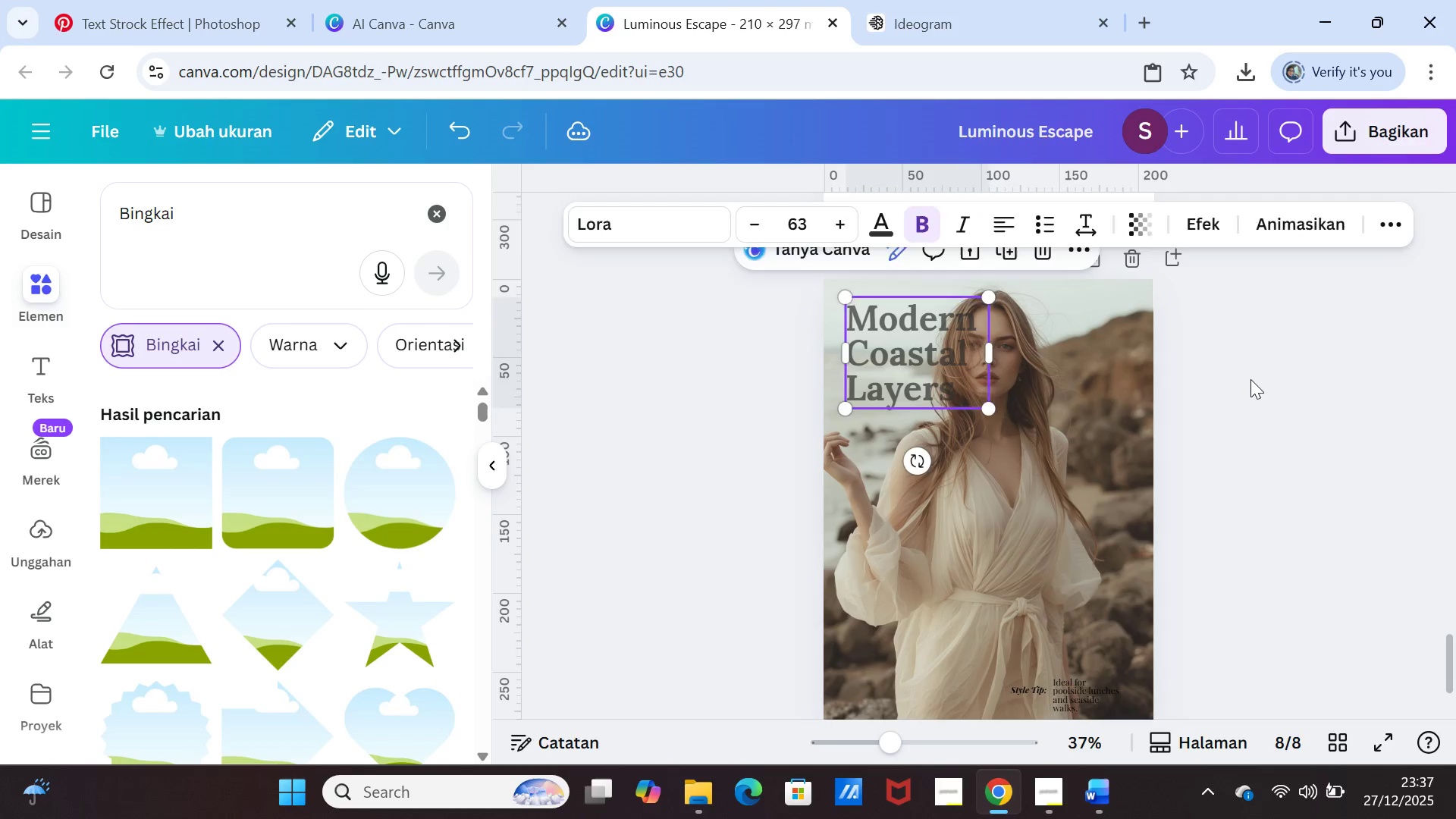 
left_click([1250, 379])
 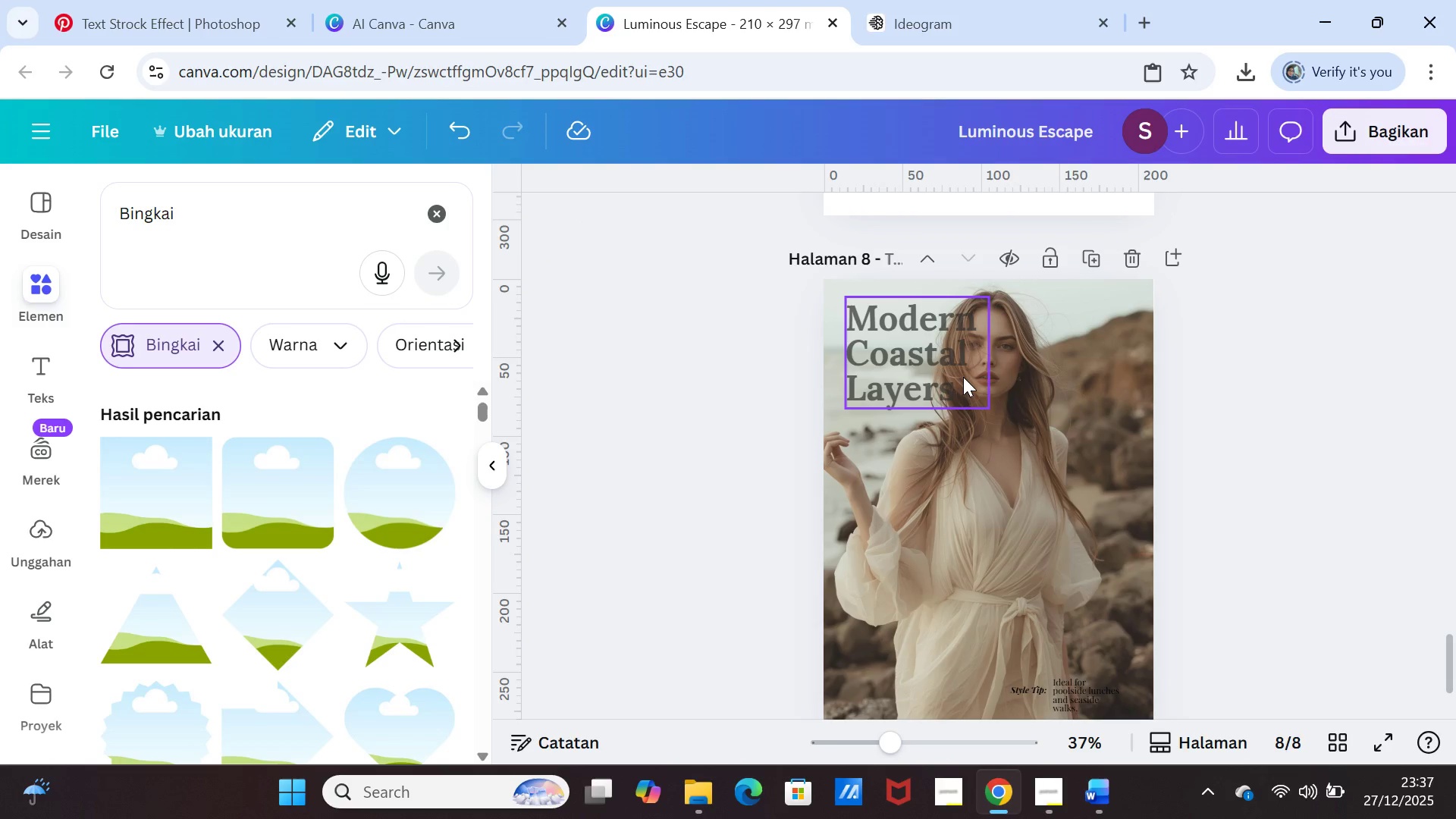 
left_click_drag(start_coordinate=[962, 376], to_coordinate=[974, 391])
 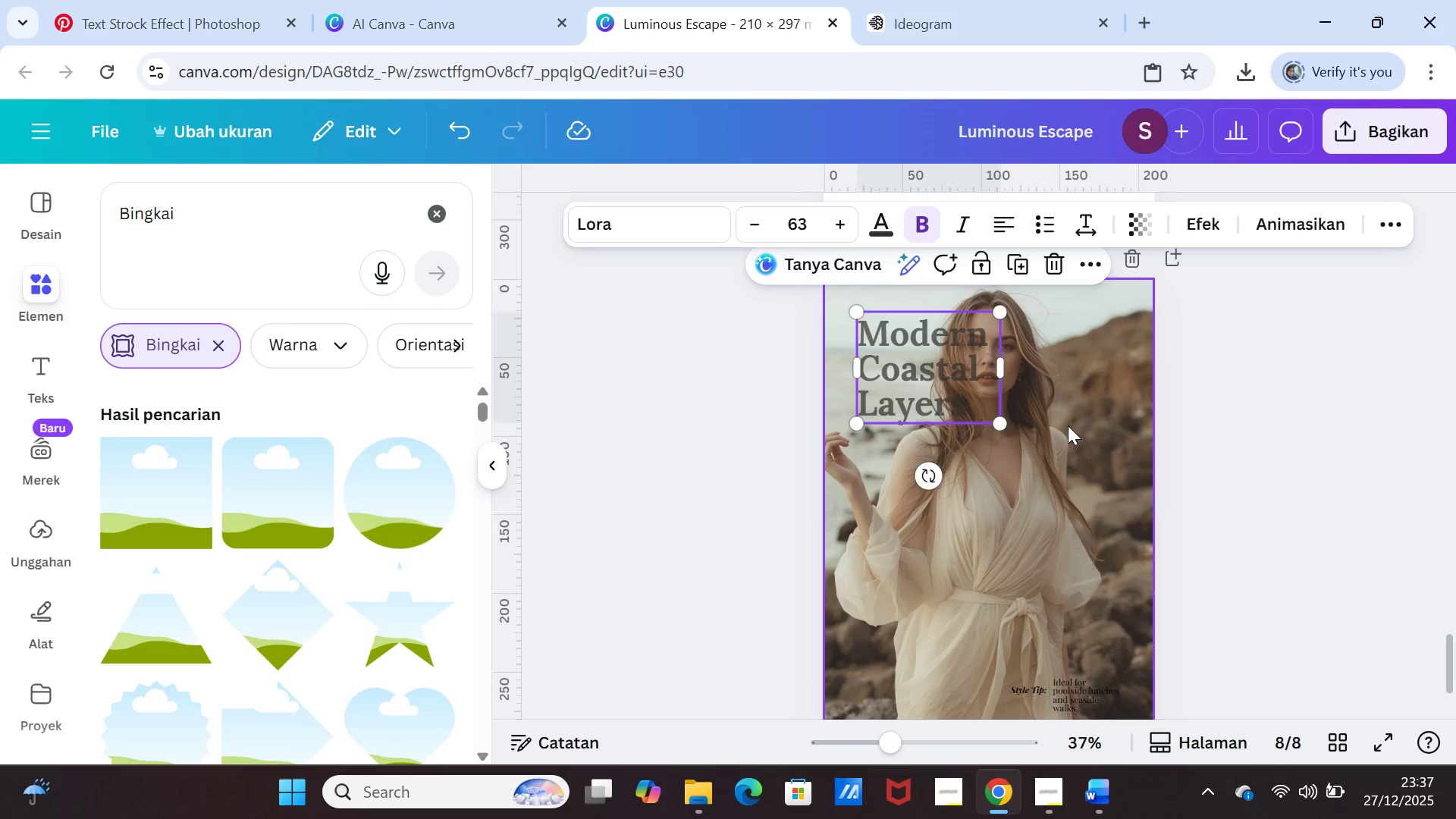 
left_click([1068, 425])
 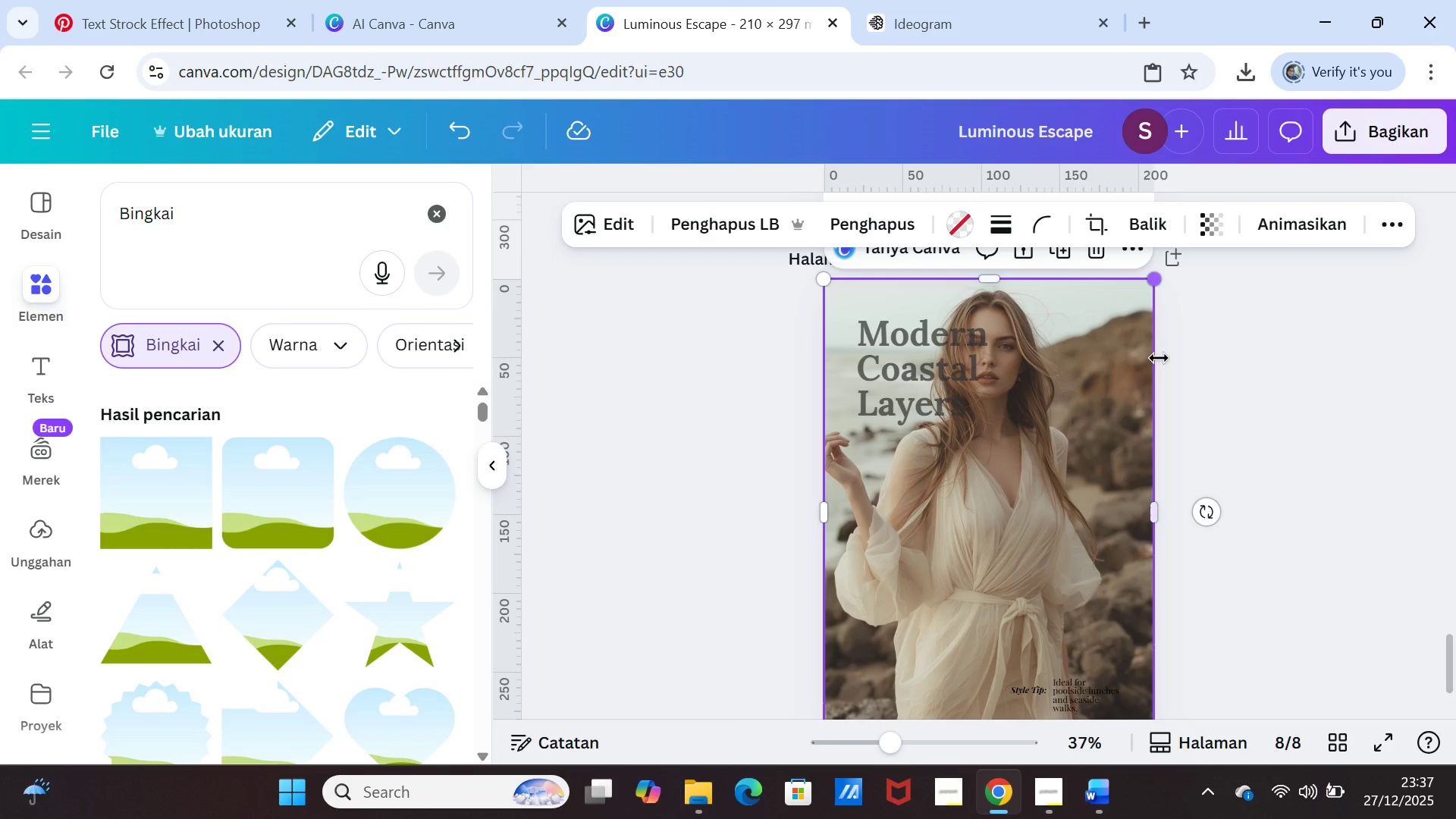 
left_click_drag(start_coordinate=[1154, 511], to_coordinate=[1195, 509])
 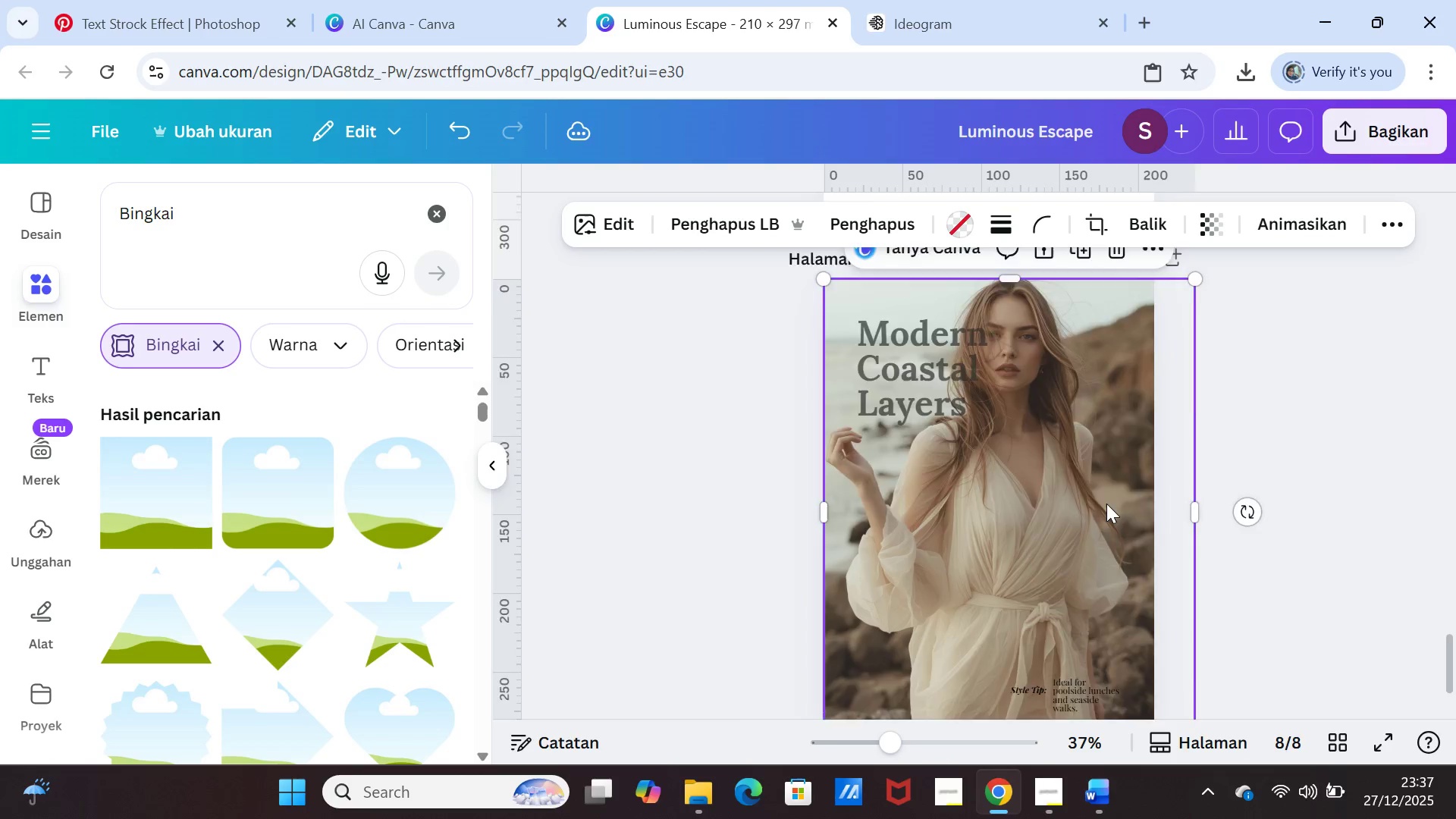 
scroll: coordinate [1106, 504], scroll_direction: down, amount: 2.0
 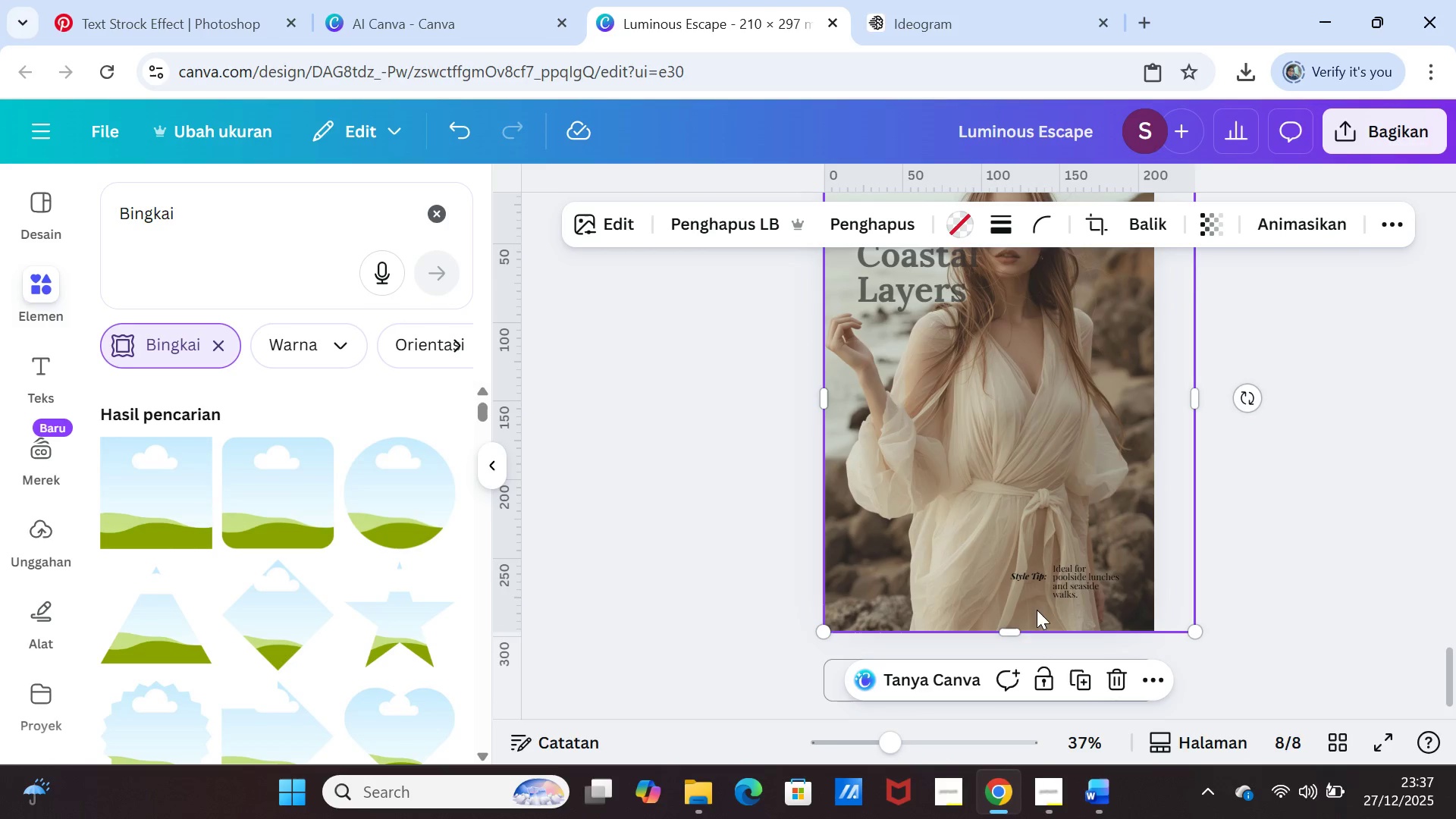 
left_click_drag(start_coordinate=[1013, 630], to_coordinate=[1015, 657])
 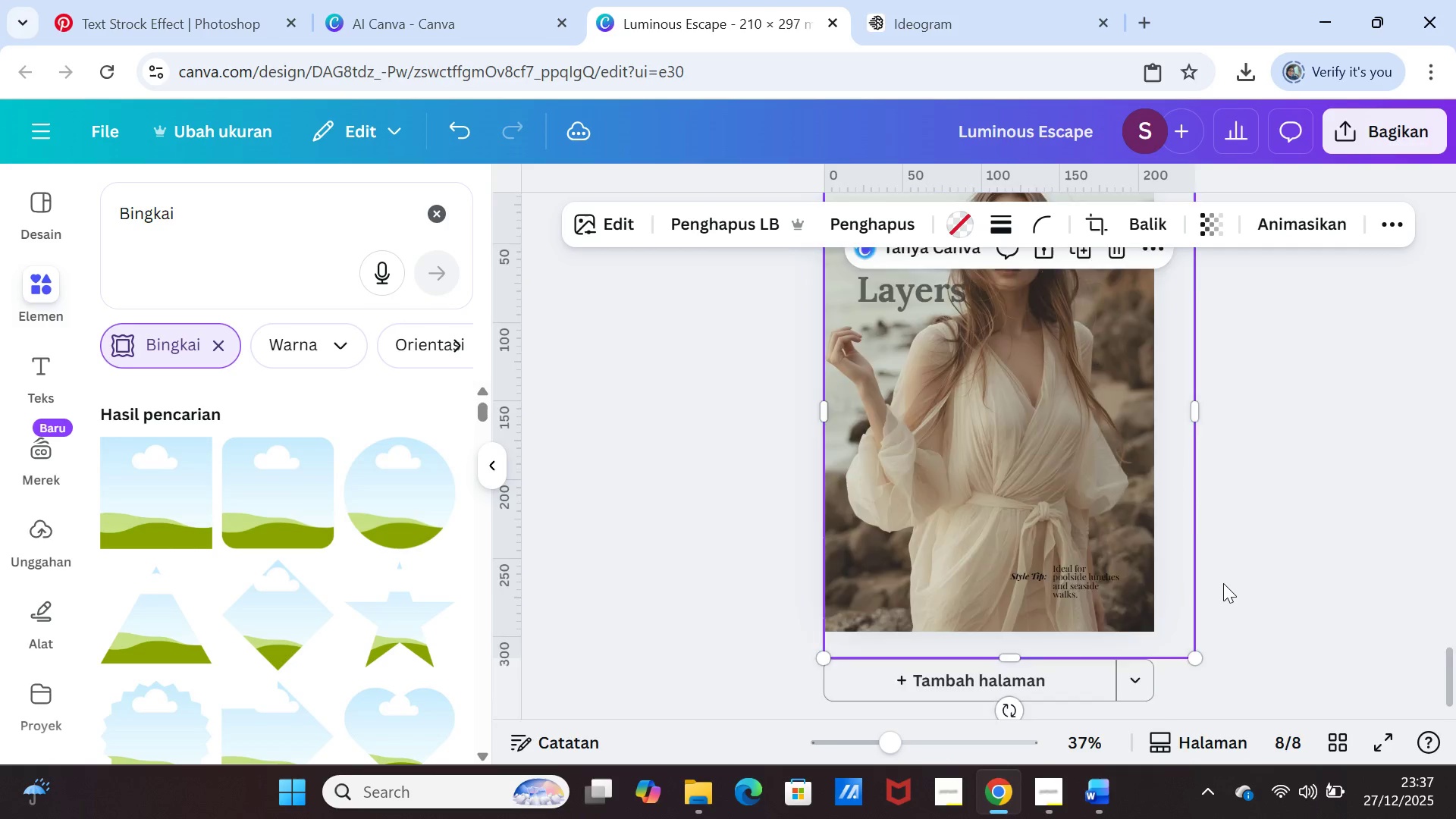 
scroll: coordinate [1223, 583], scroll_direction: up, amount: 1.0
 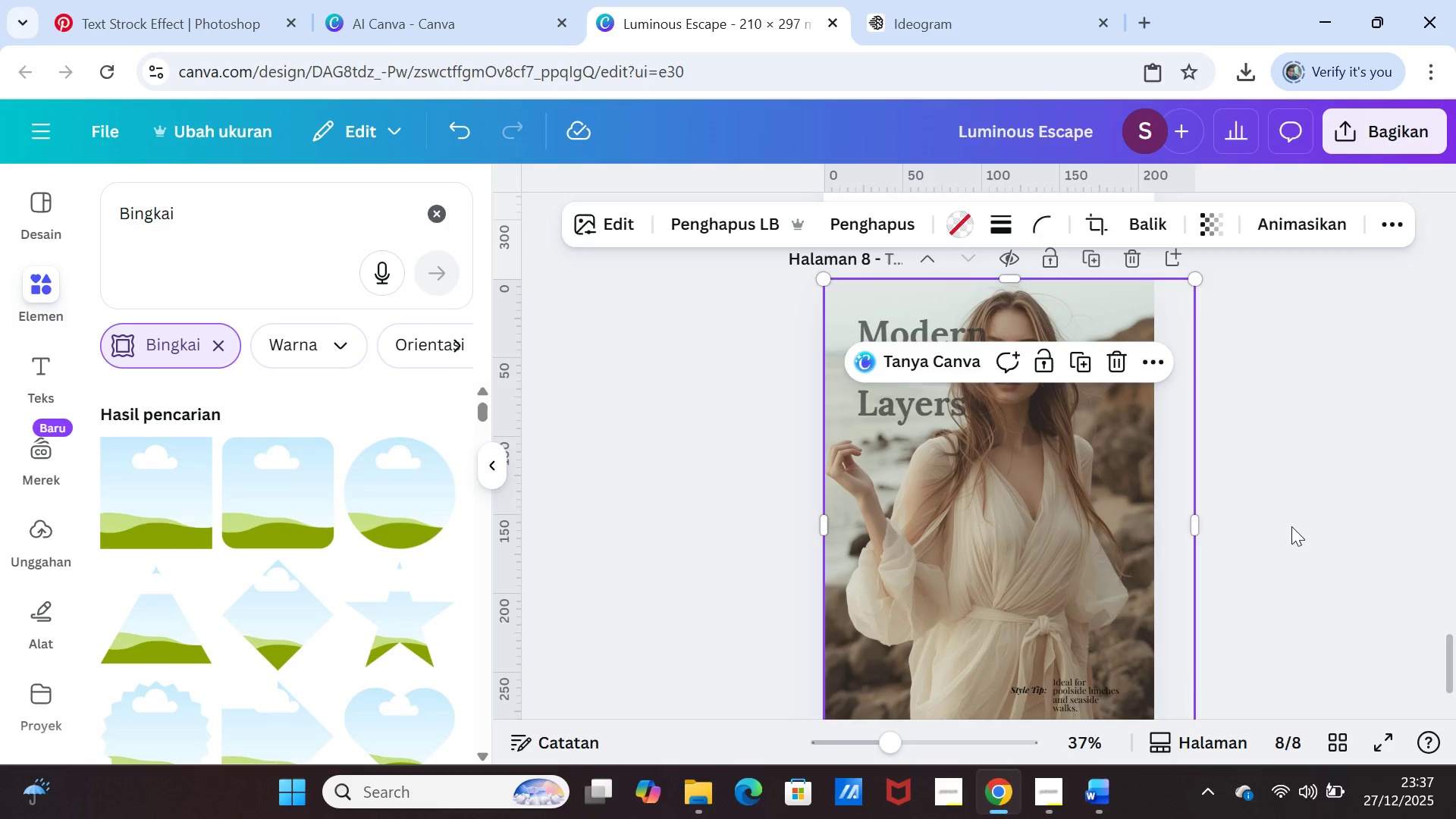 
left_click([1291, 526])
 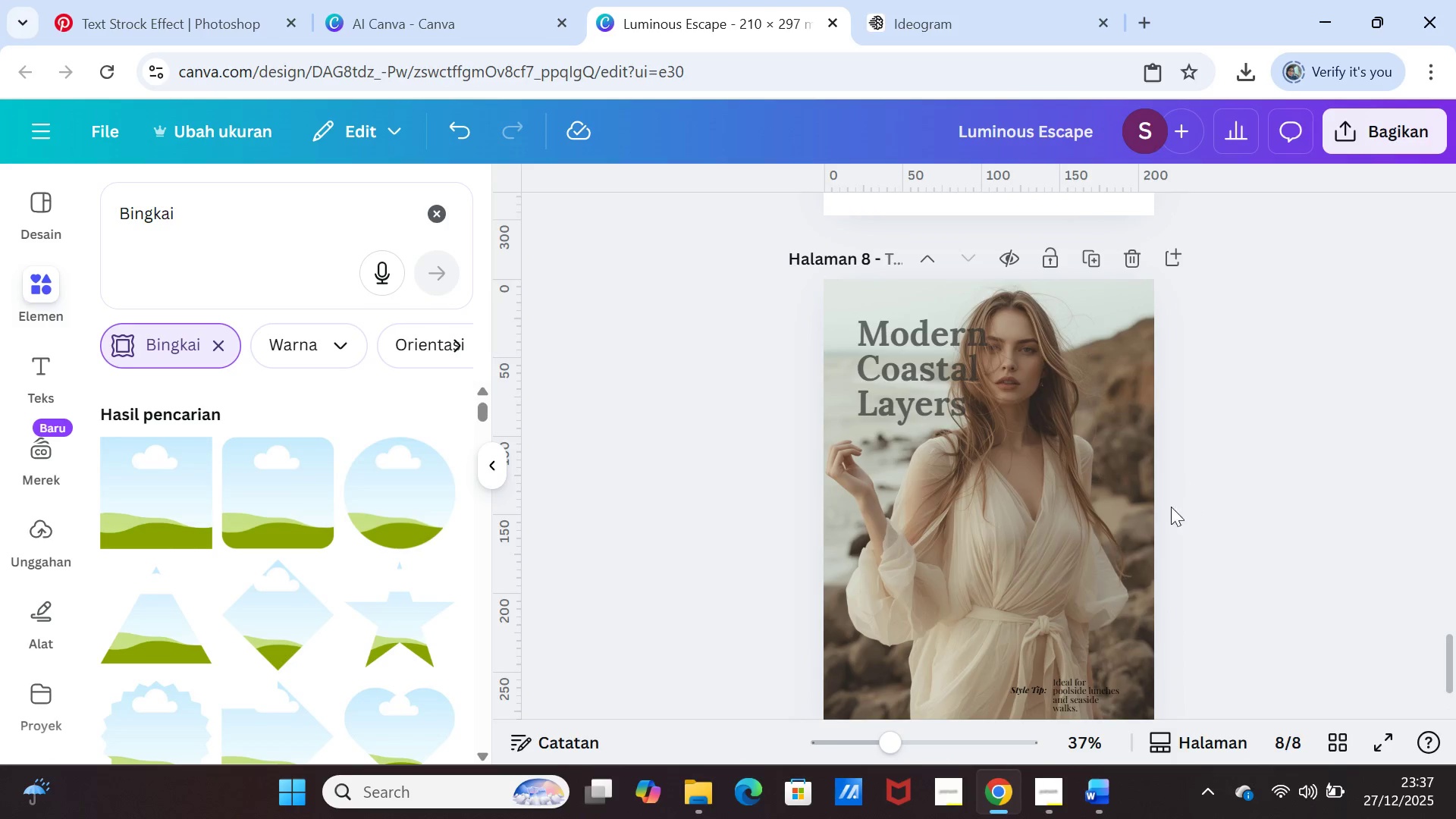 
left_click([1116, 494])
 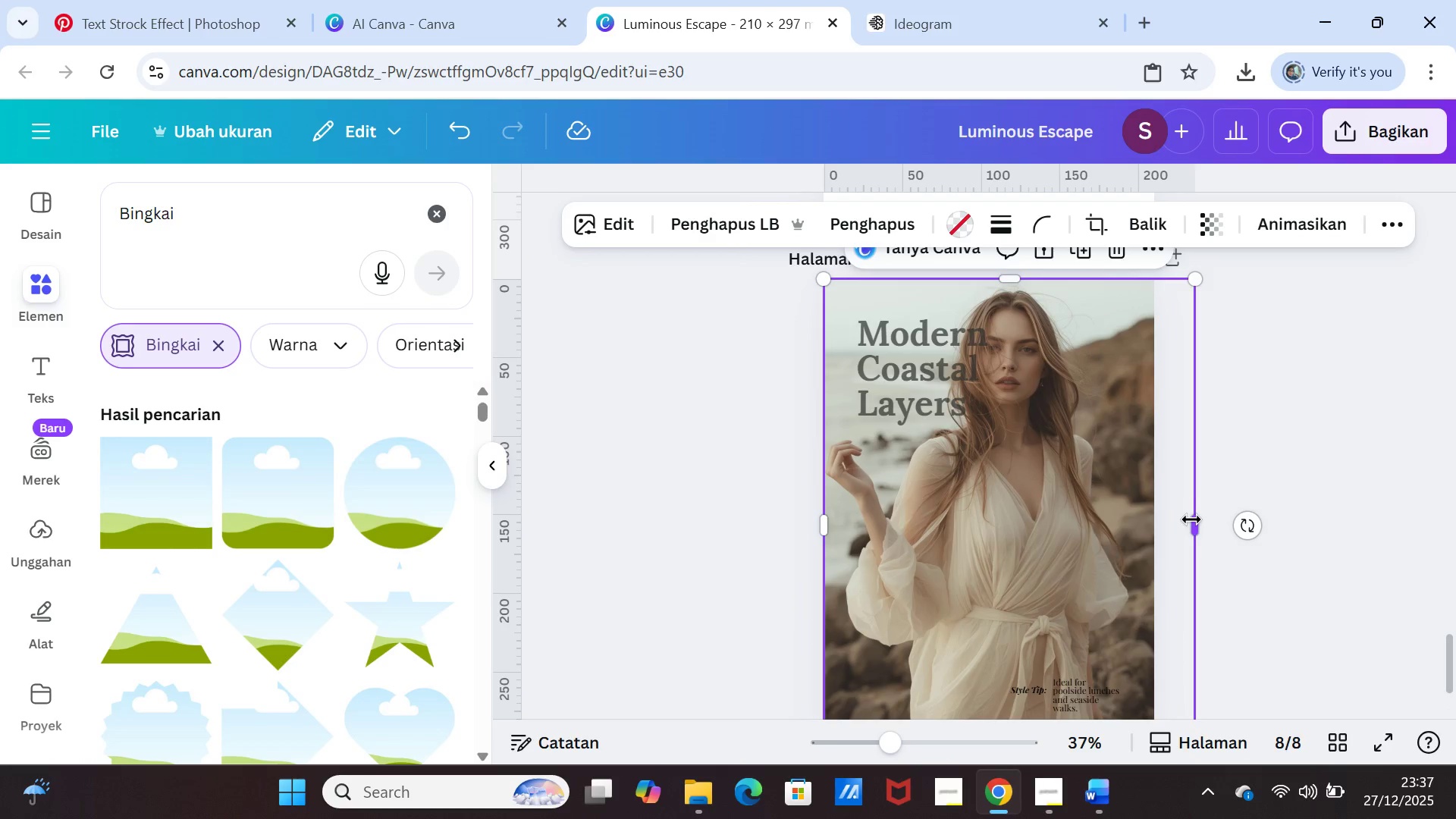 
left_click_drag(start_coordinate=[1195, 522], to_coordinate=[1214, 522])
 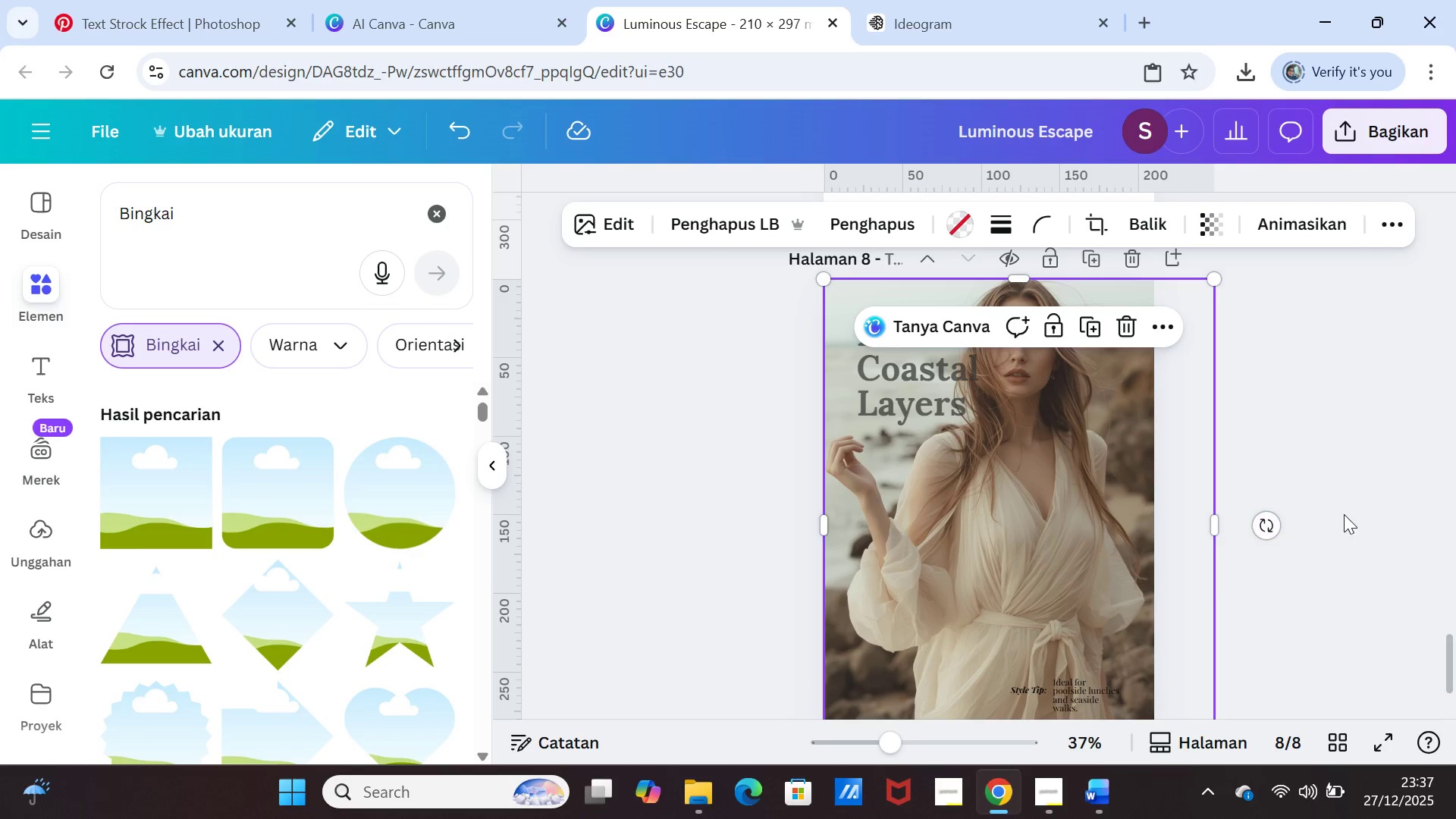 
left_click([1371, 511])
 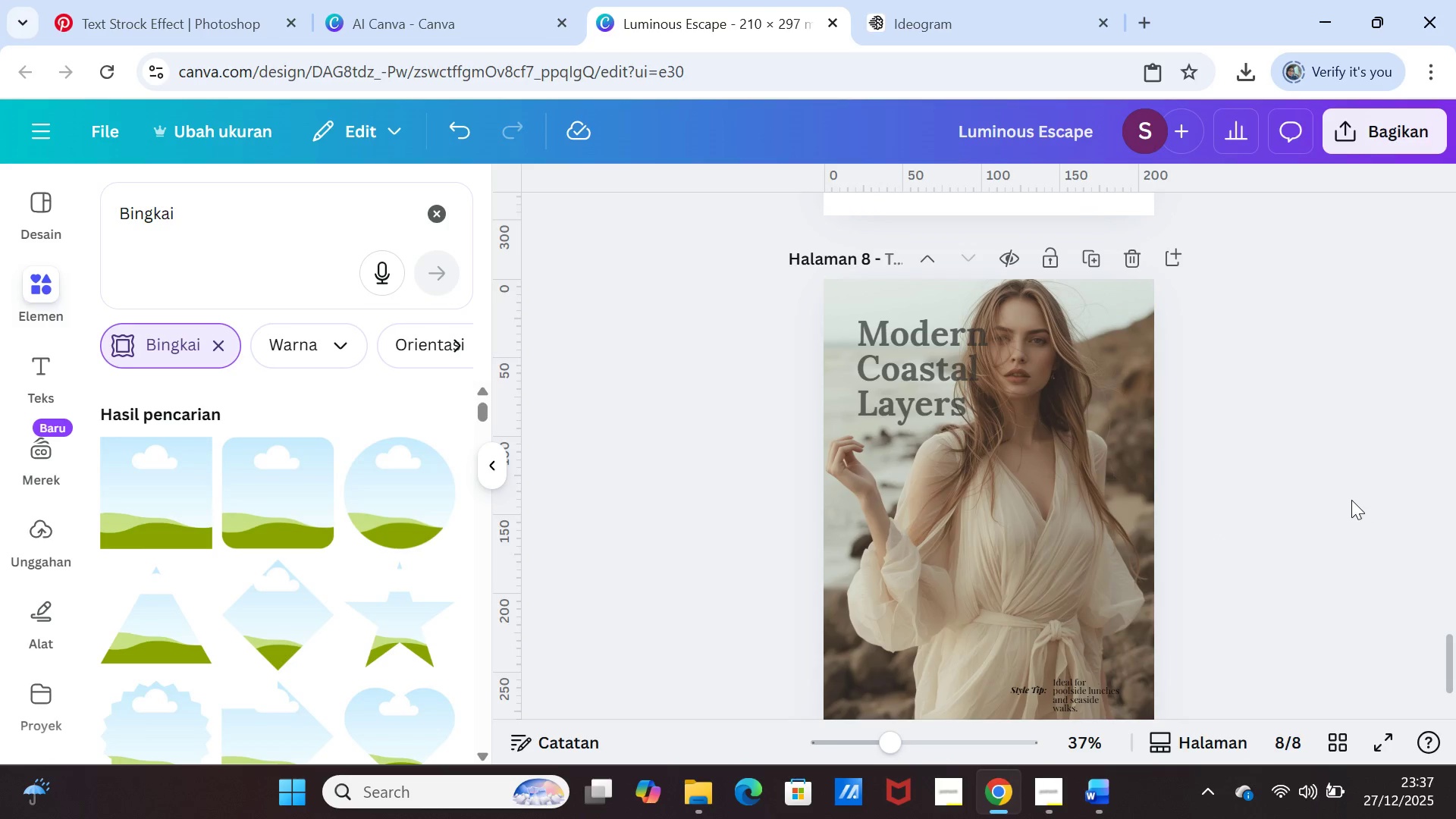 
scroll: coordinate [1351, 500], scroll_direction: down, amount: 2.0
 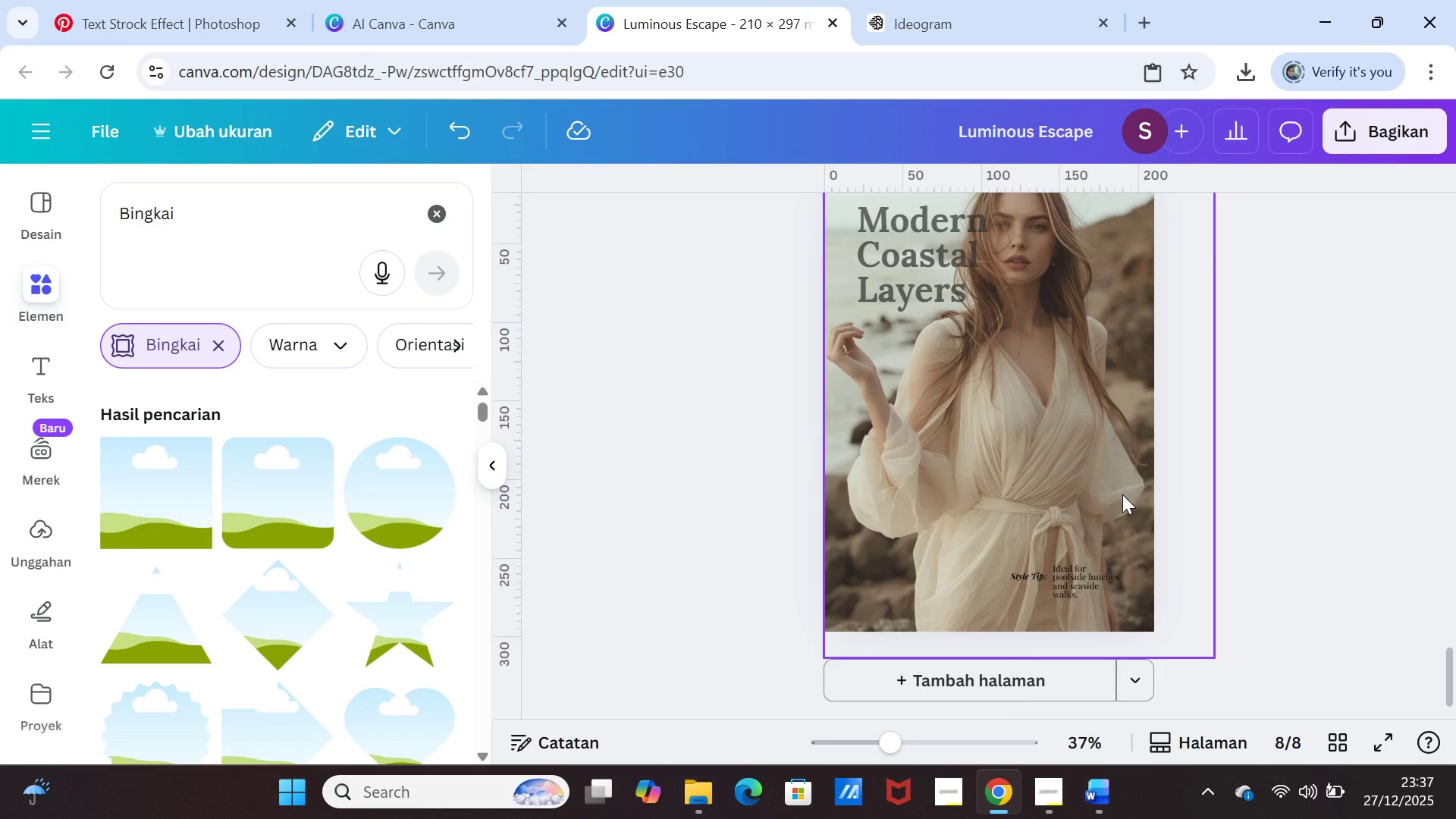 
left_click([1122, 494])
 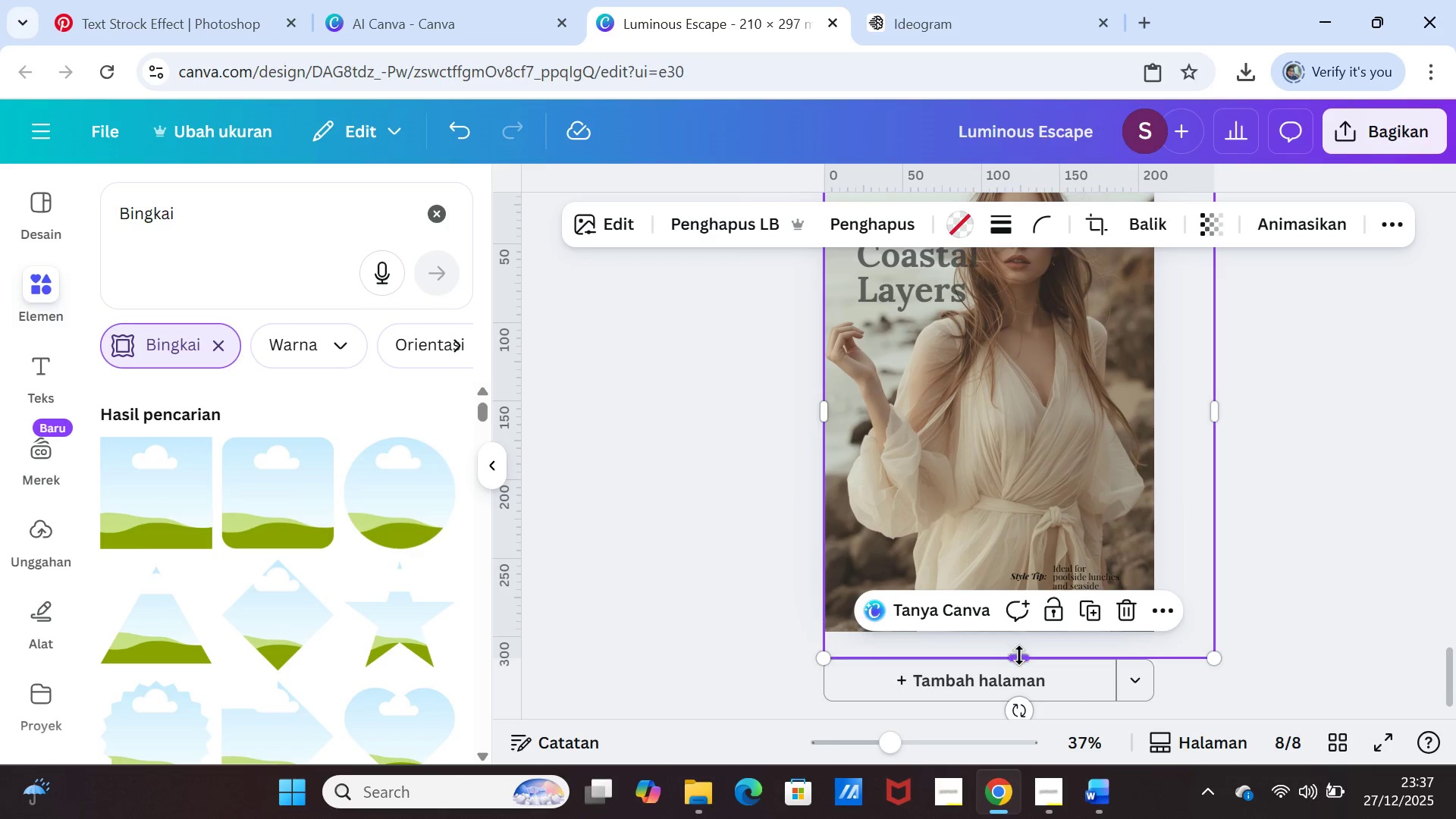 
left_click_drag(start_coordinate=[1021, 657], to_coordinate=[1020, 682])
 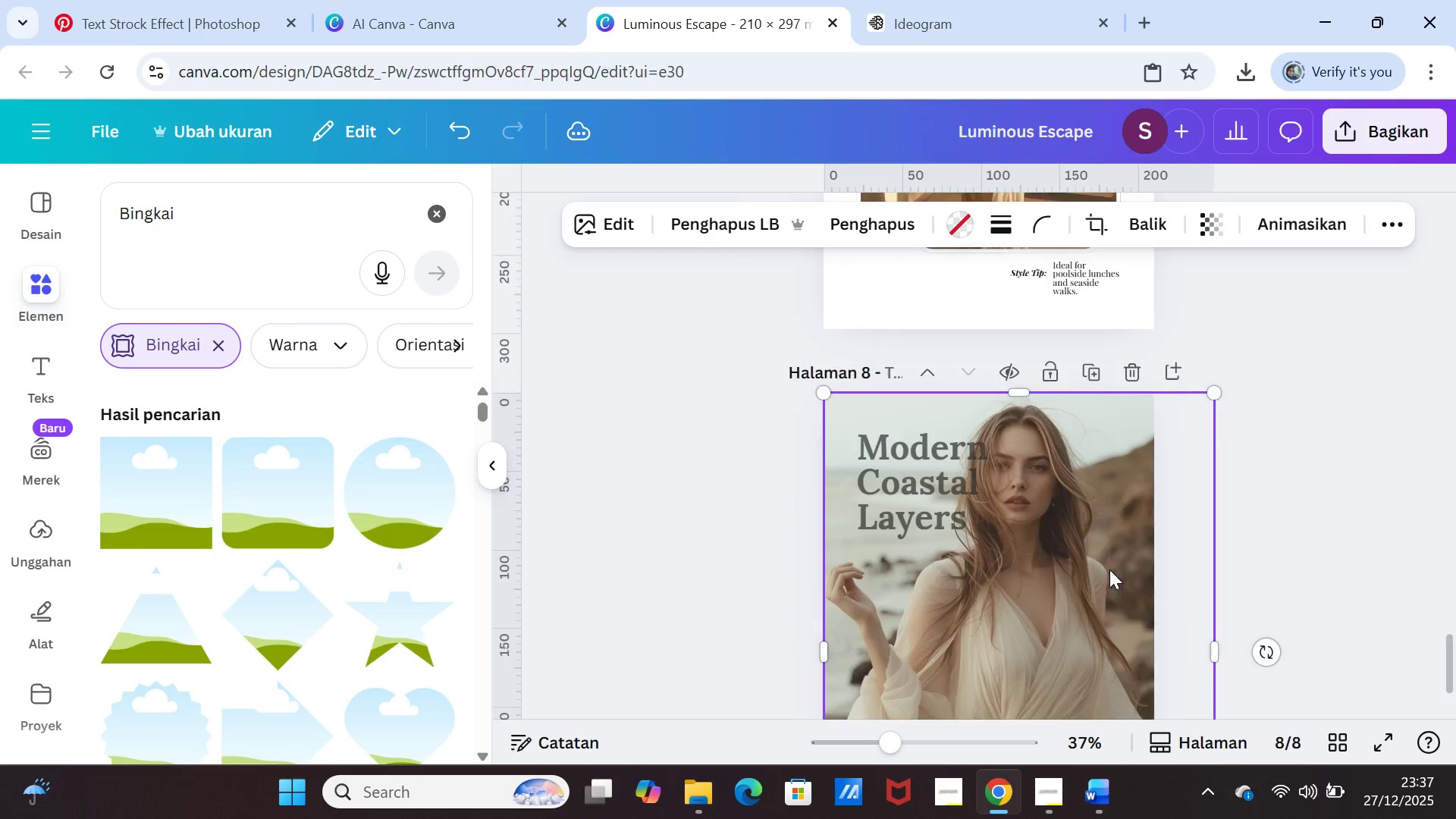 
scroll: coordinate [1109, 570], scroll_direction: up, amount: 1.0
 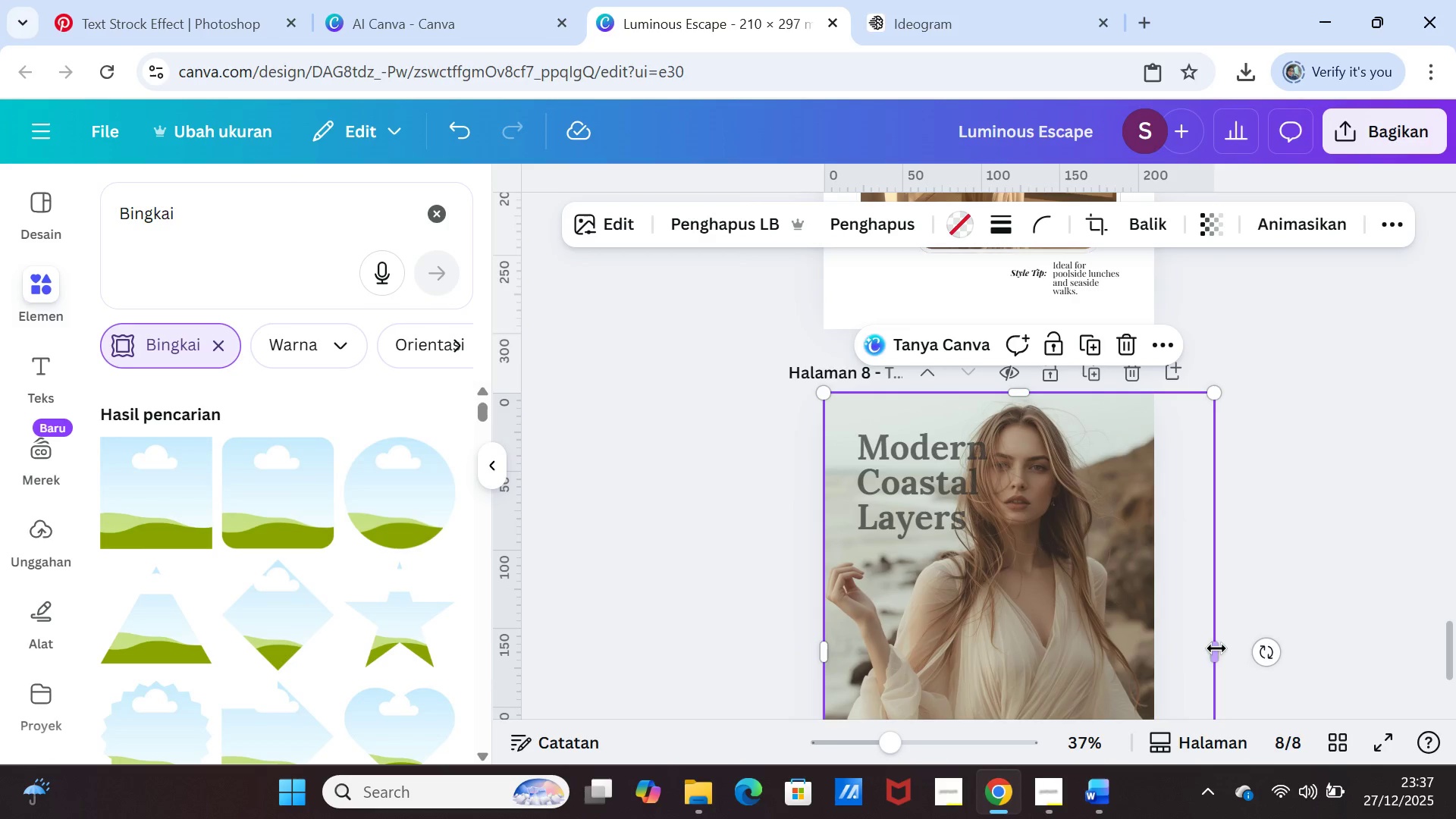 
left_click_drag(start_coordinate=[1215, 648], to_coordinate=[1228, 651])
 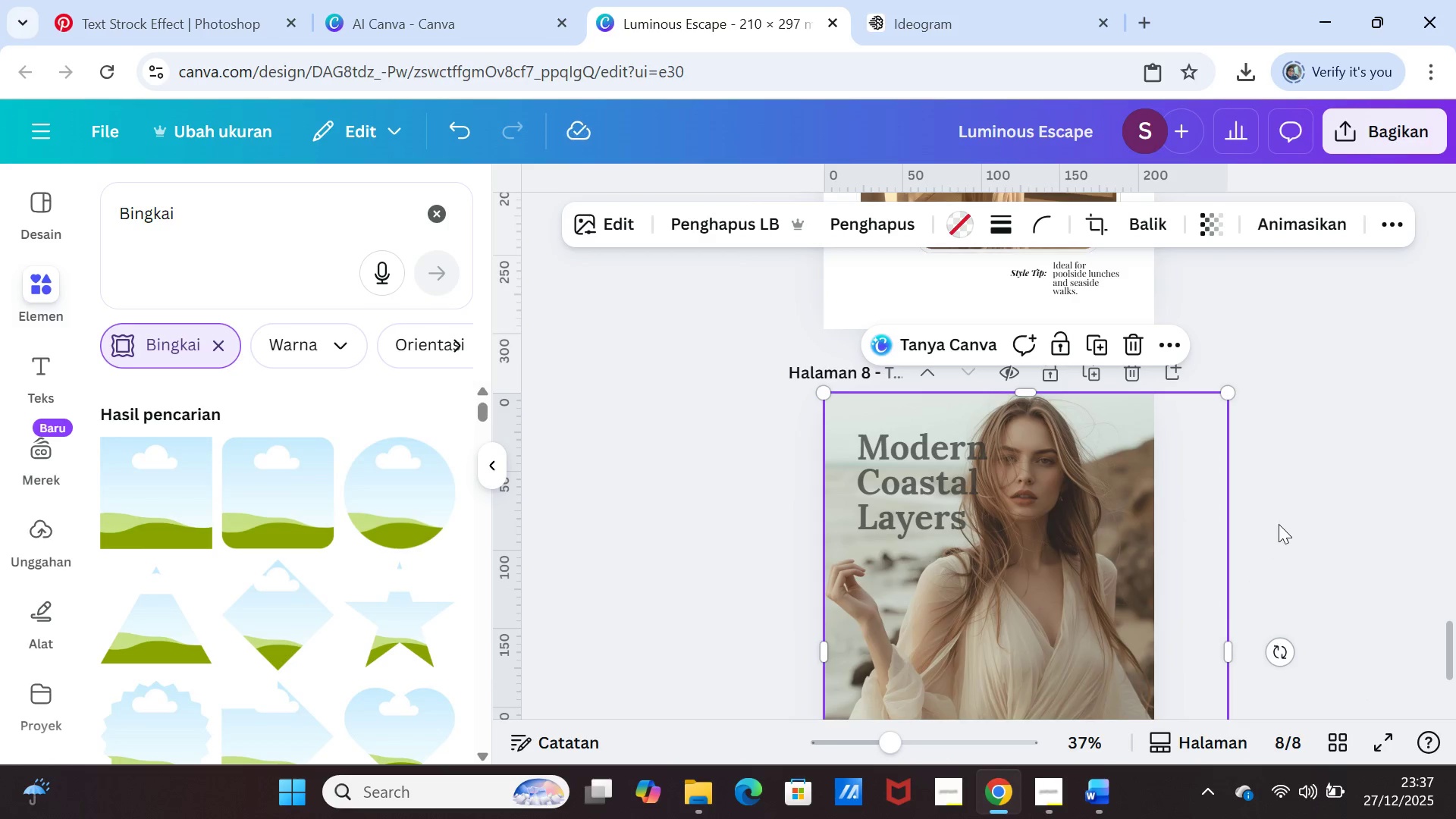 
left_click([1279, 524])
 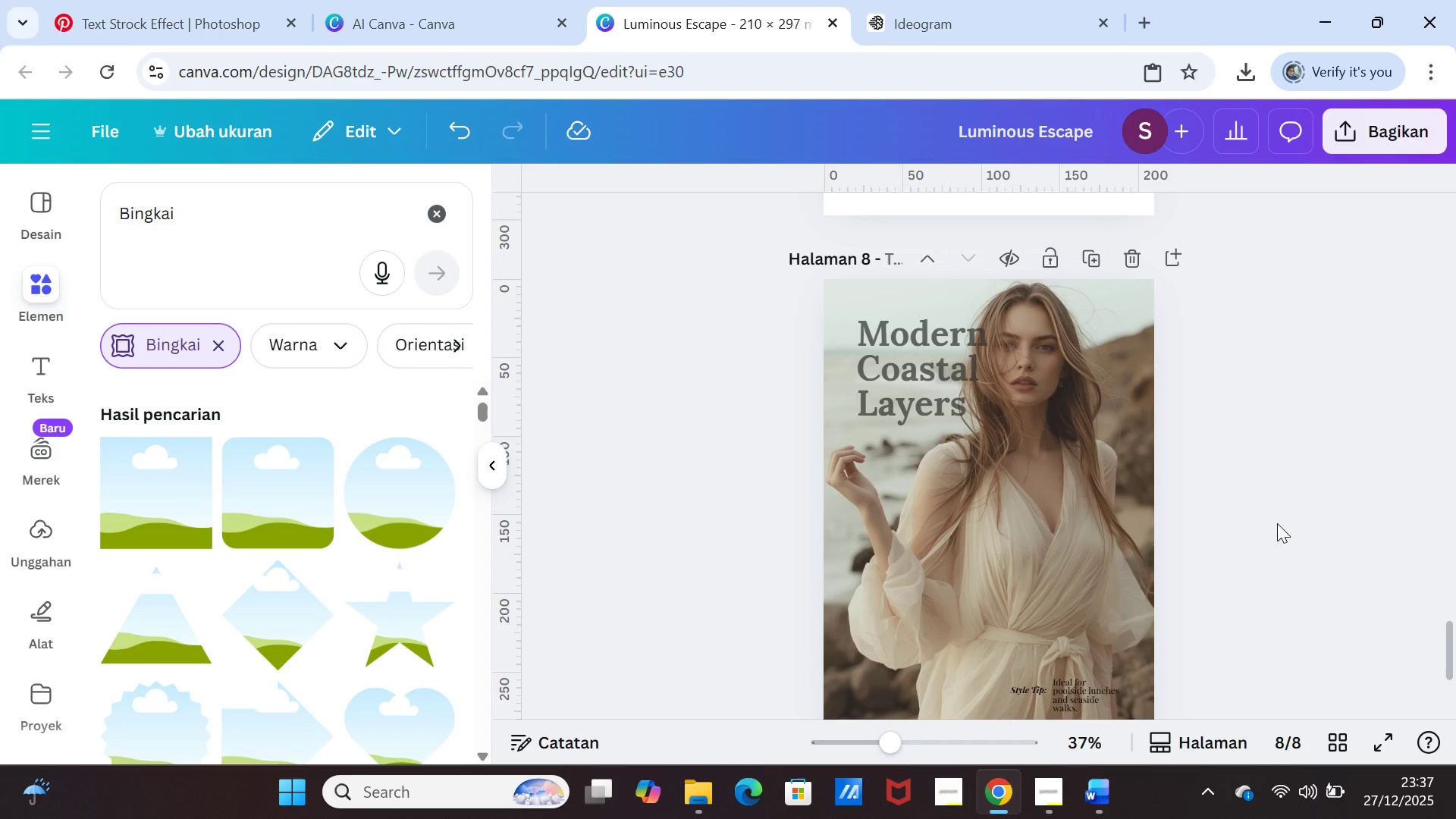 
scroll: coordinate [1277, 523], scroll_direction: down, amount: 1.0
 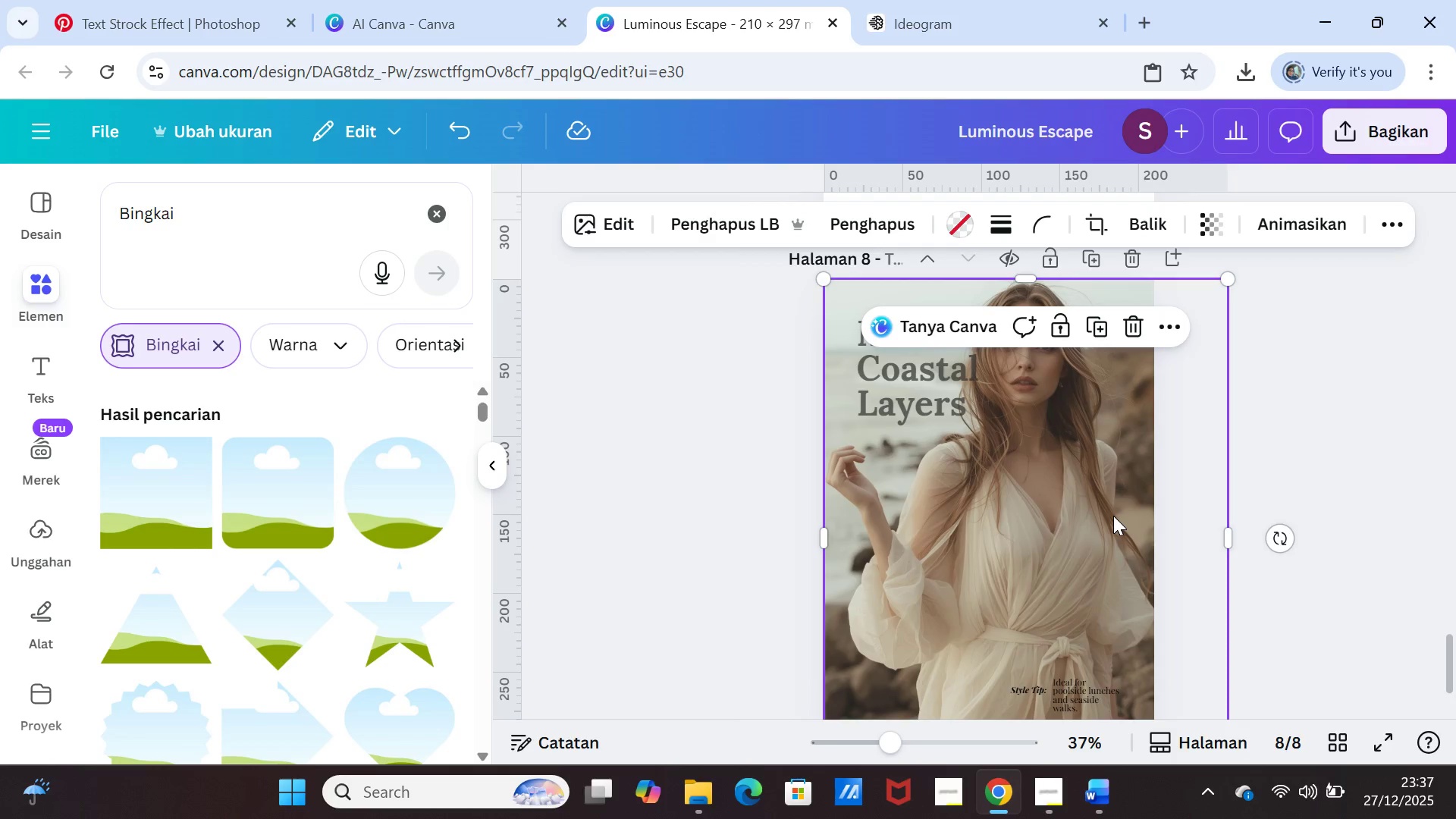 
double_click([1113, 516])
 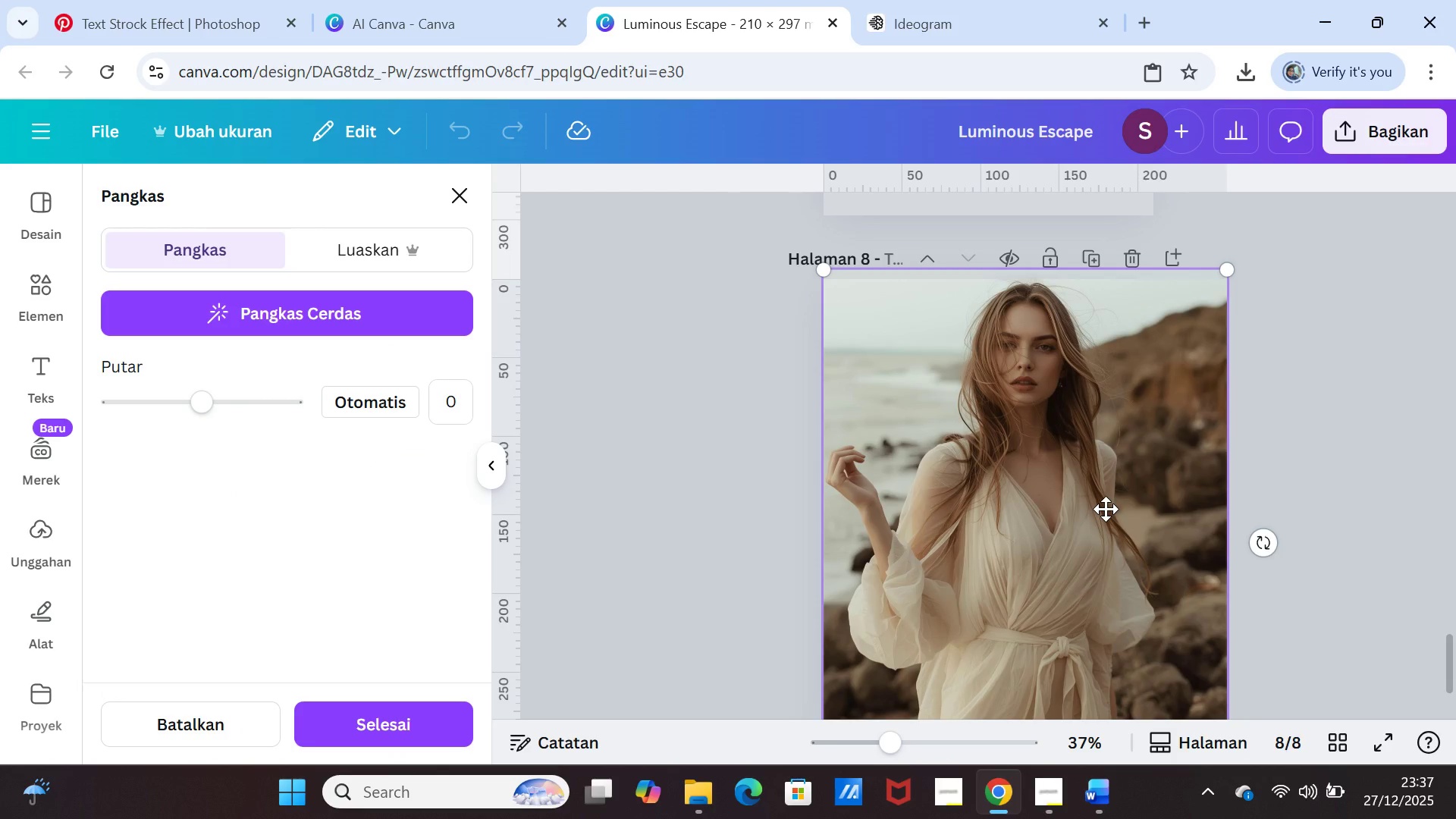 
left_click_drag(start_coordinate=[1106, 509], to_coordinate=[1140, 519])
 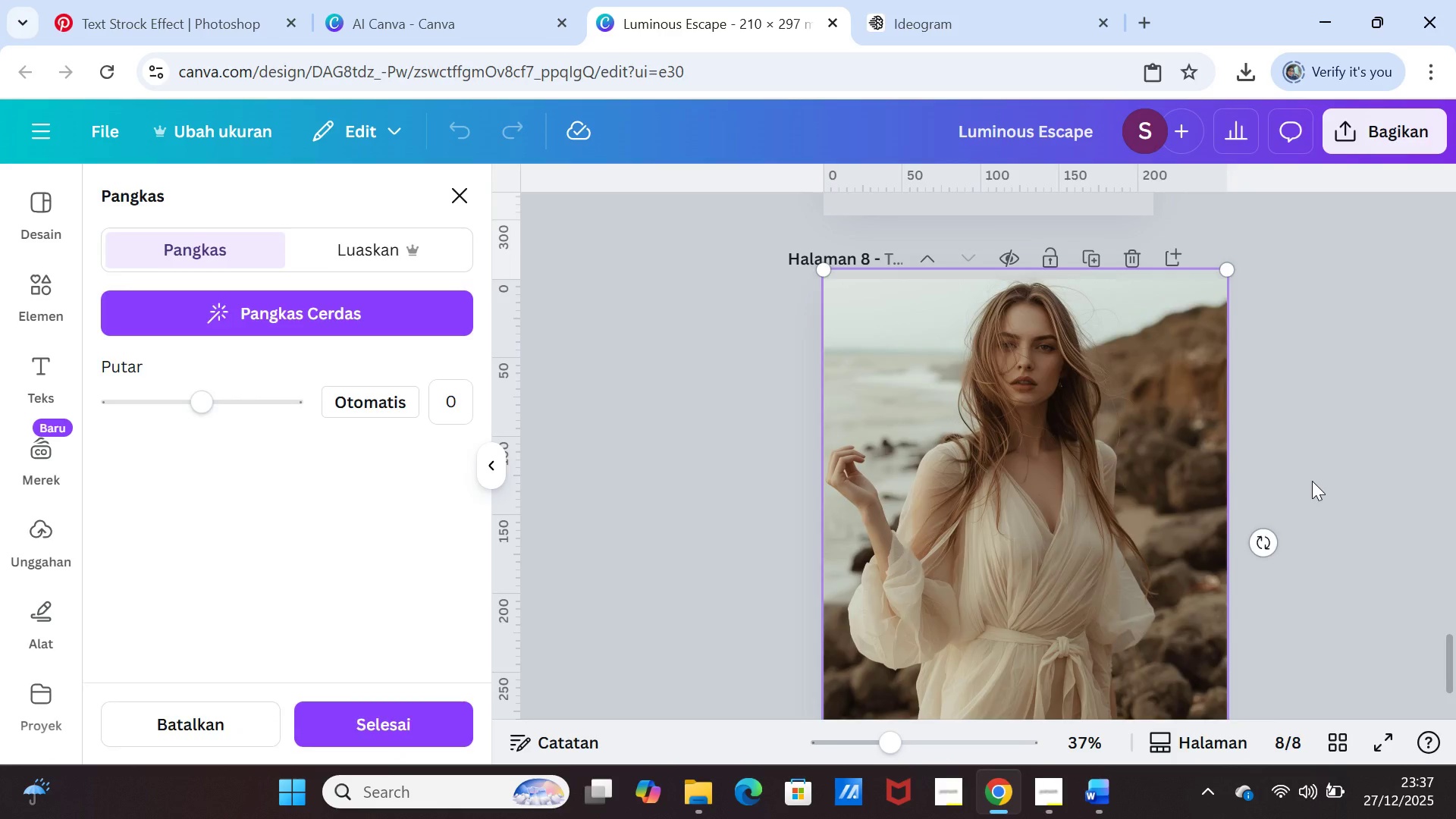 
left_click([1312, 481])
 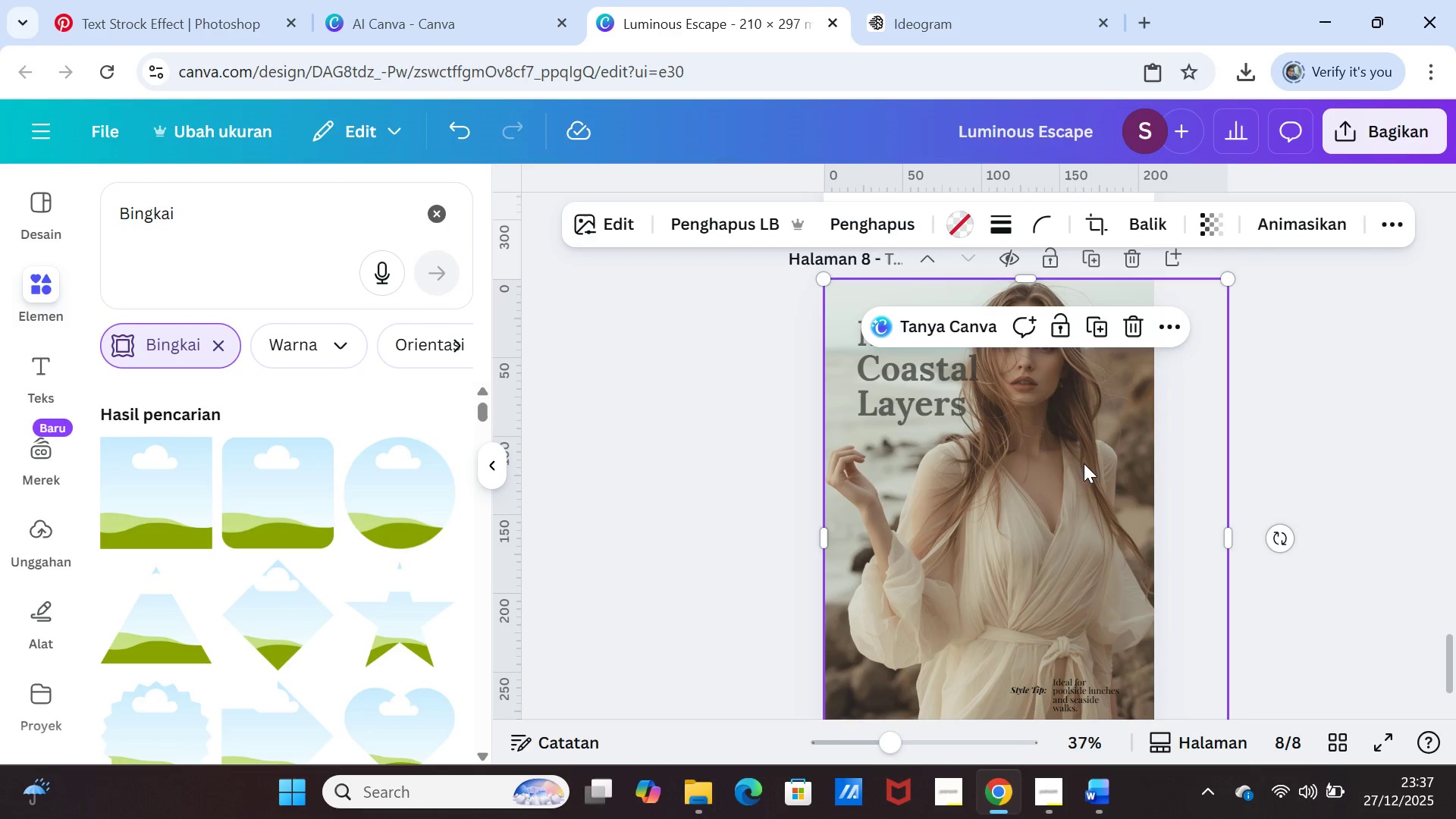 
left_click([1083, 464])
 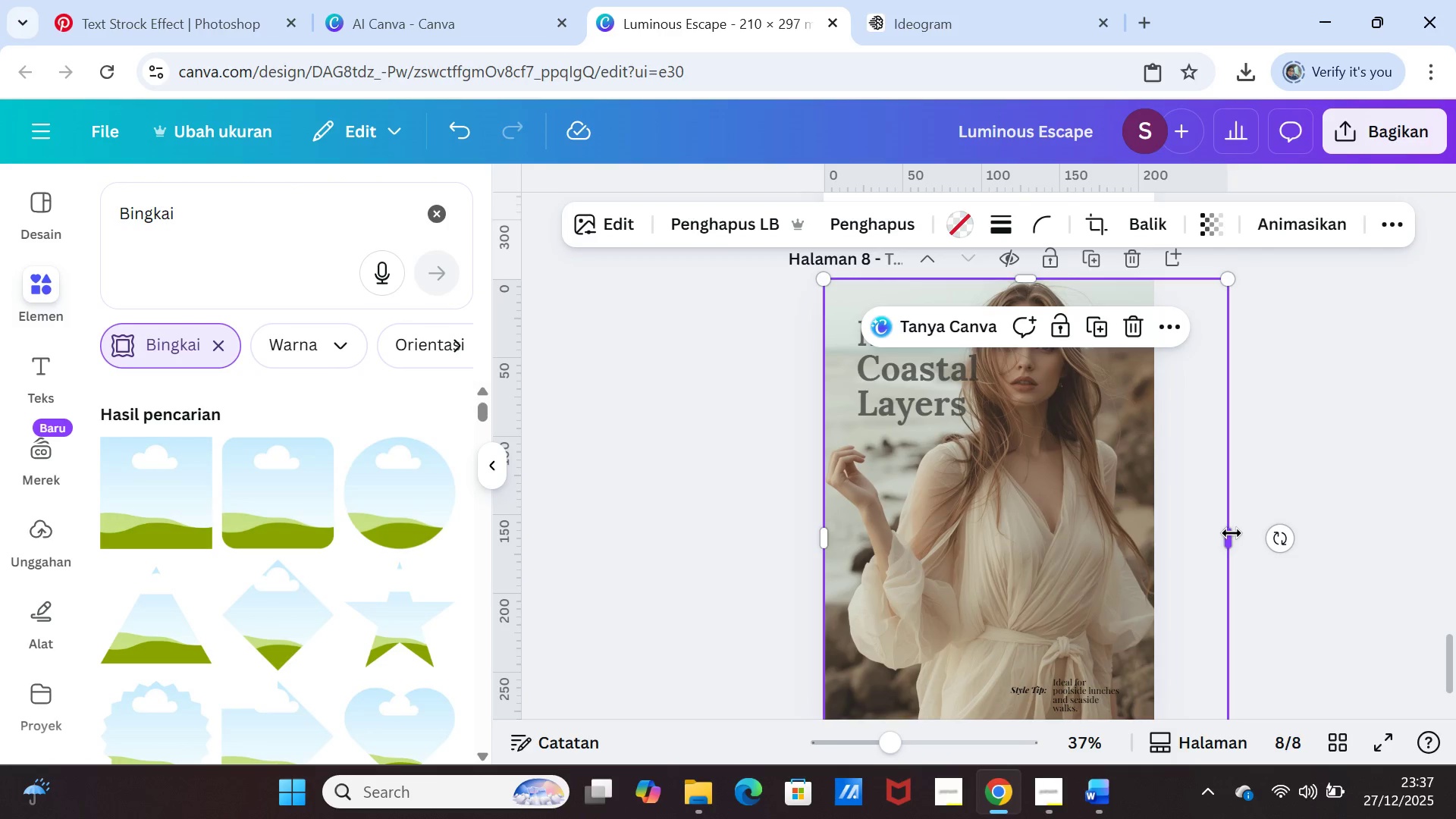 
left_click_drag(start_coordinate=[1232, 533], to_coordinate=[1250, 534])
 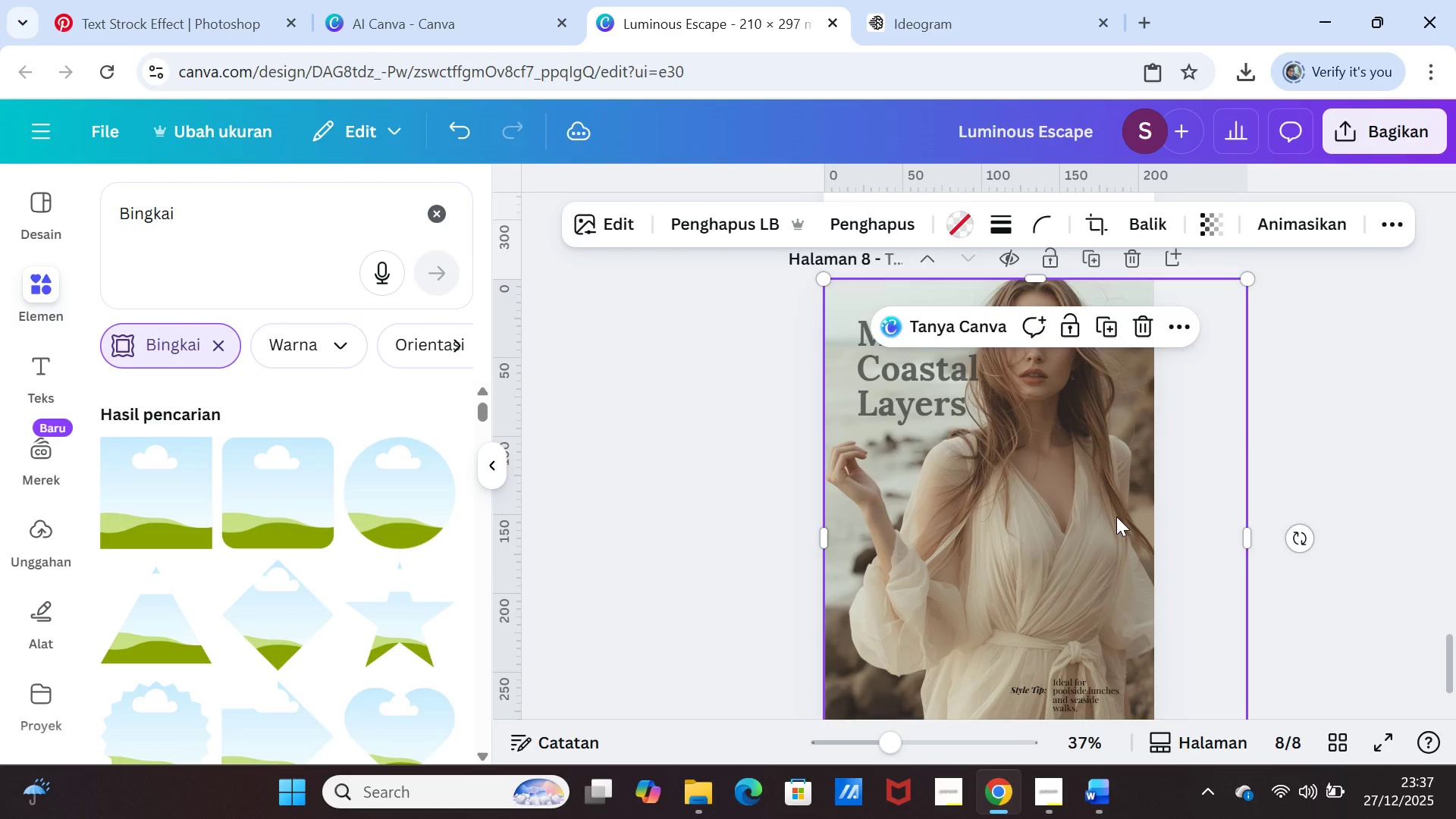 
scroll: coordinate [1116, 516], scroll_direction: down, amount: 2.0
 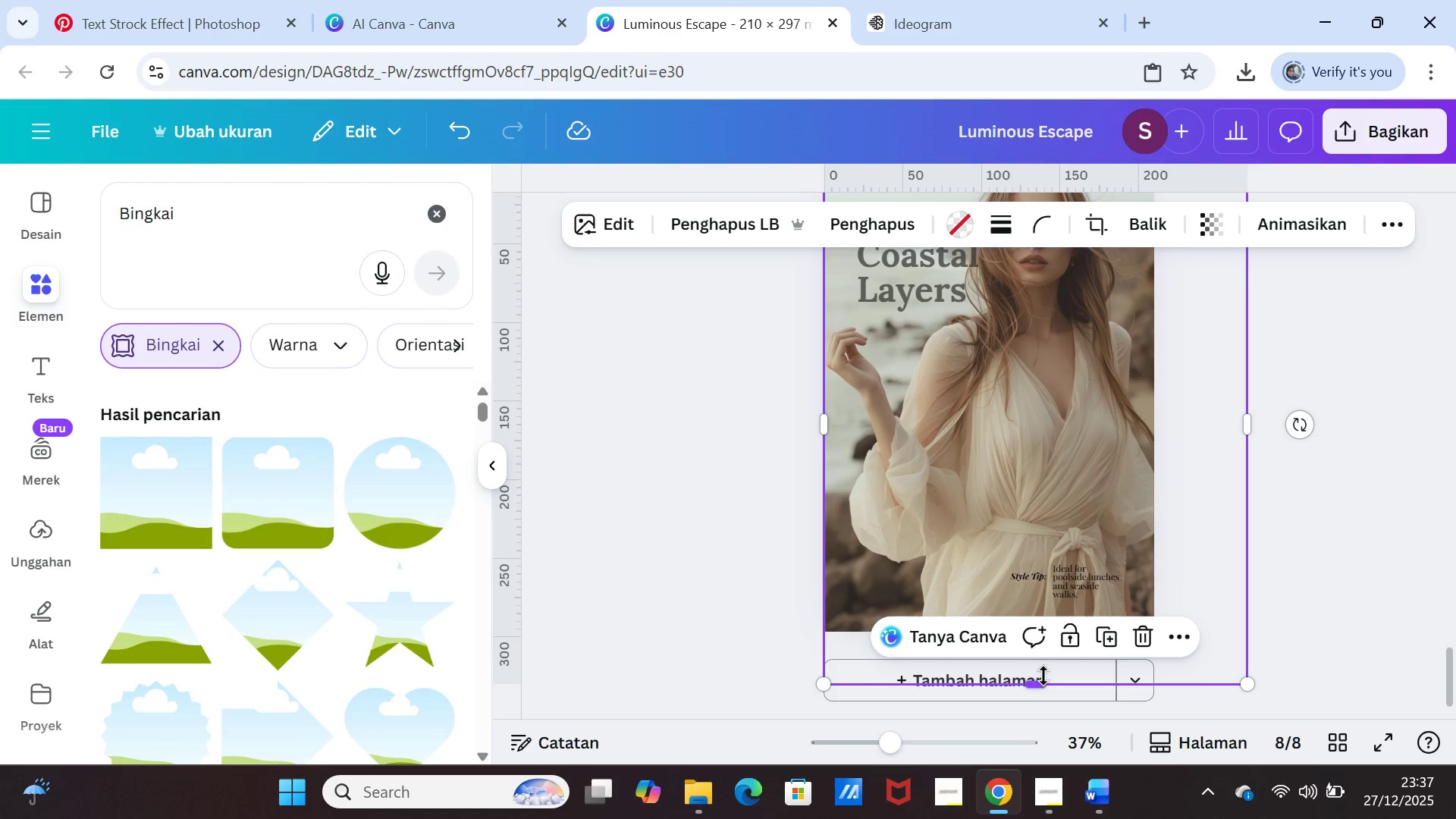 
left_click_drag(start_coordinate=[1043, 677], to_coordinate=[1044, 695])
 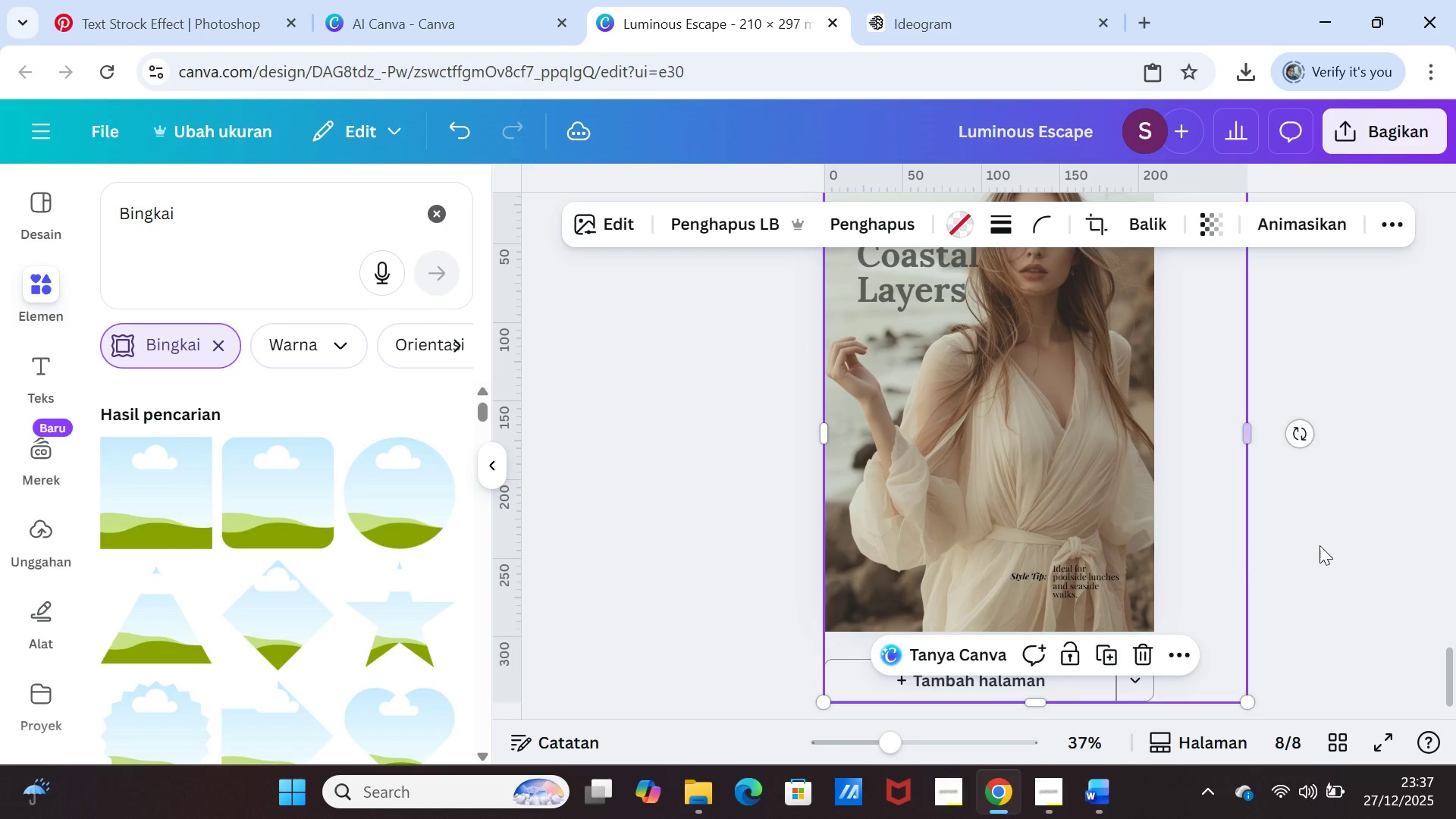 
left_click([1320, 545])
 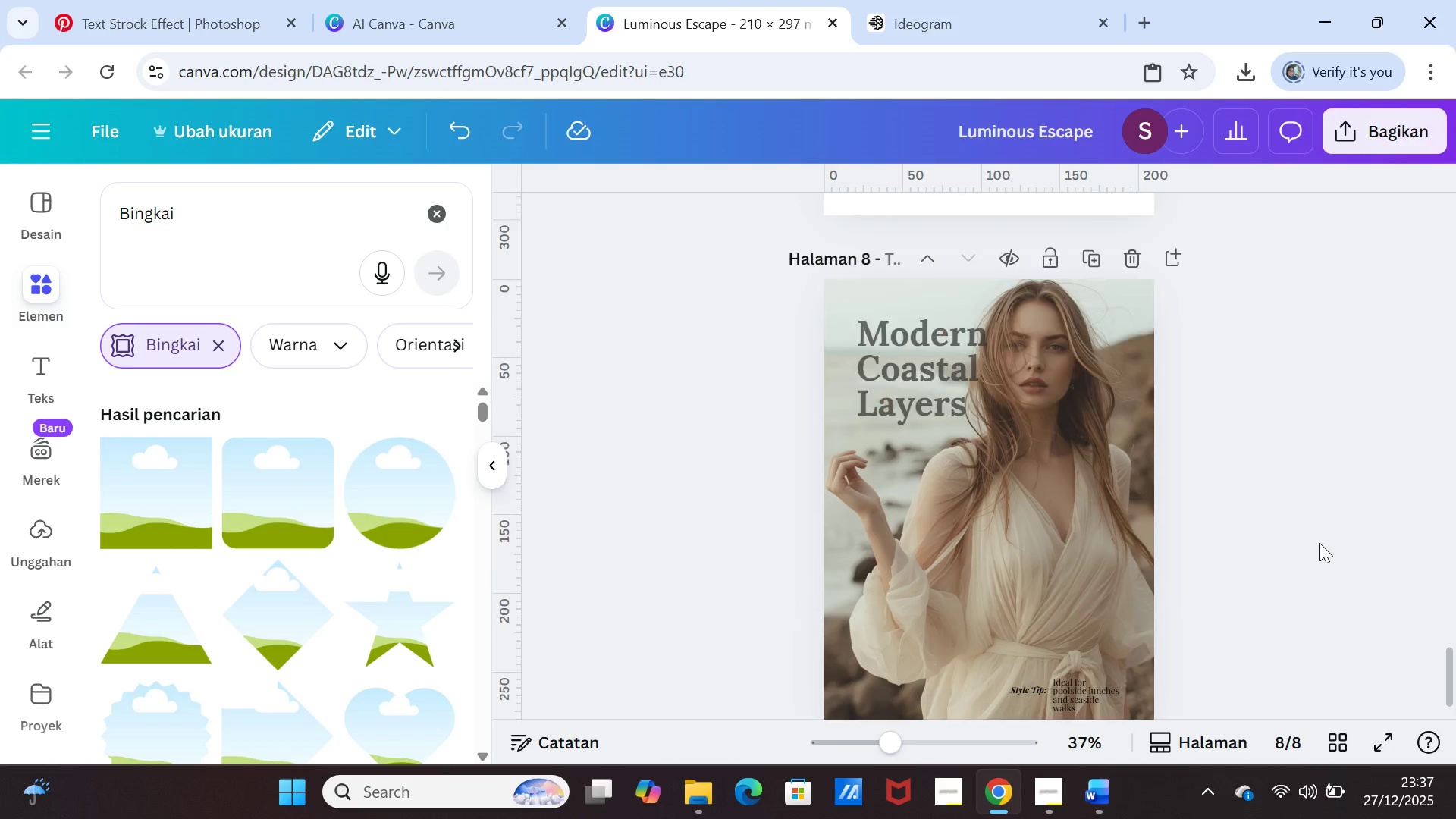 
scroll: coordinate [1320, 543], scroll_direction: up, amount: 1.0
 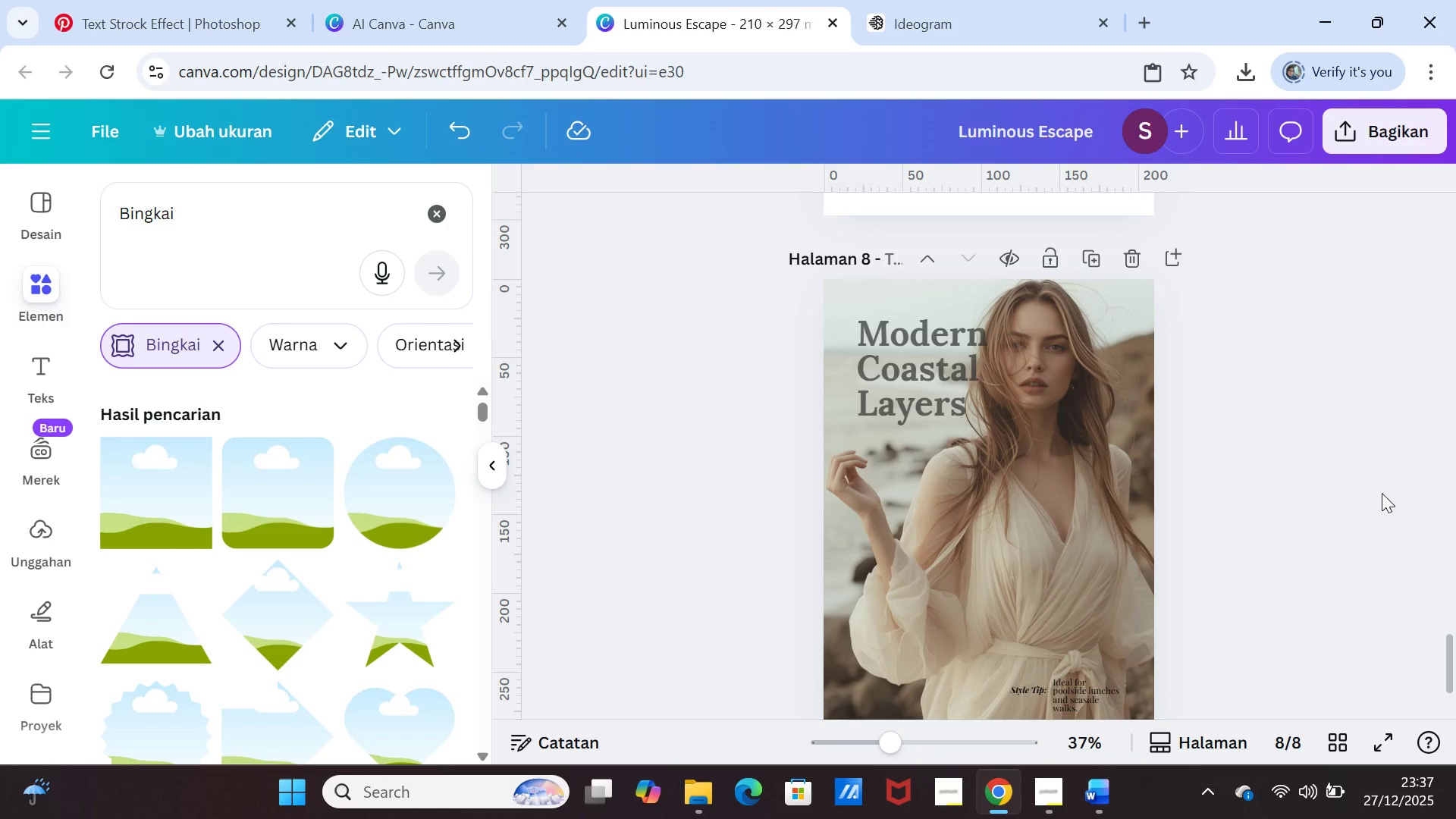 
left_click([1382, 493])
 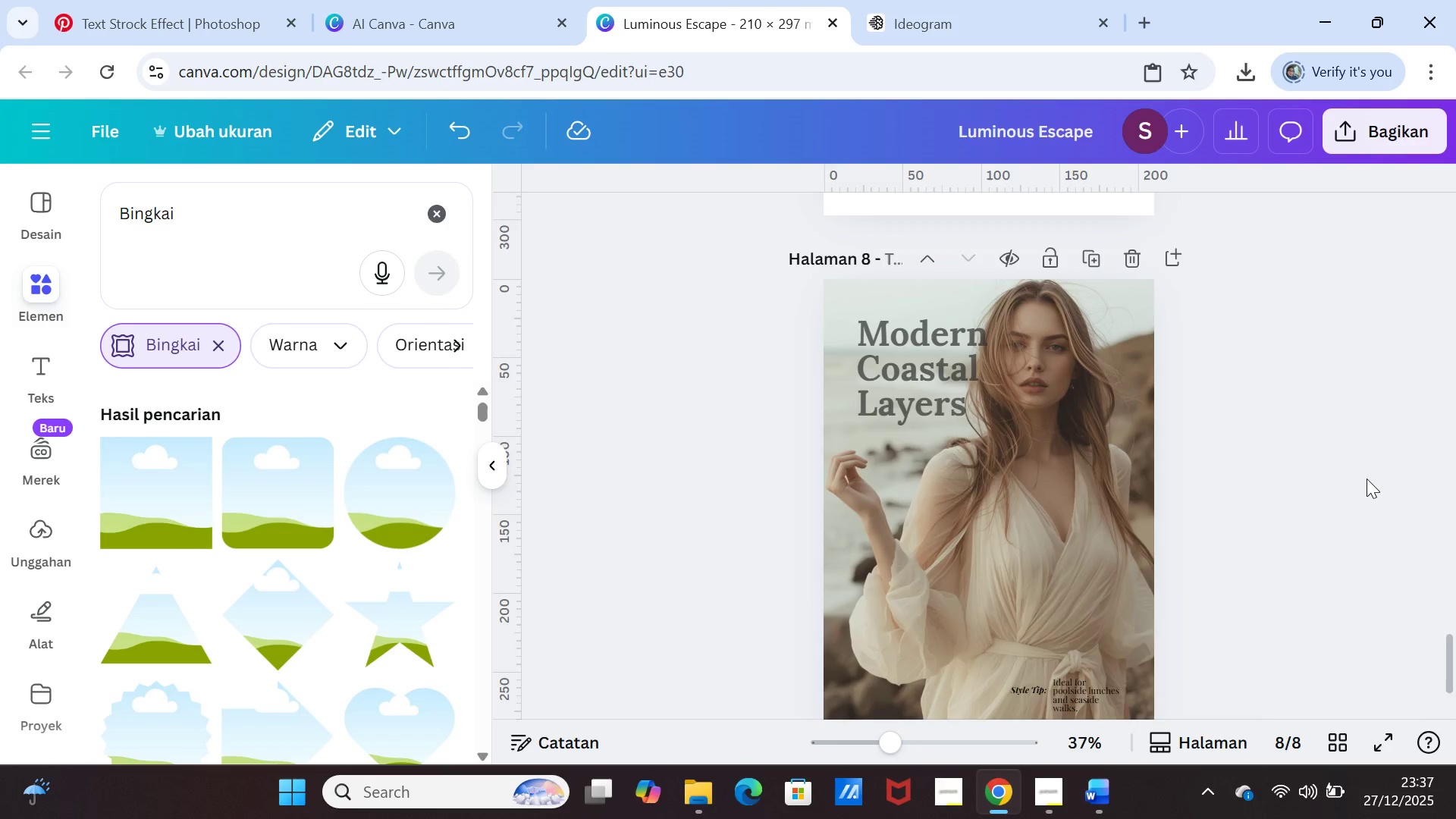 
scroll: coordinate [1367, 479], scroll_direction: down, amount: 1.0
 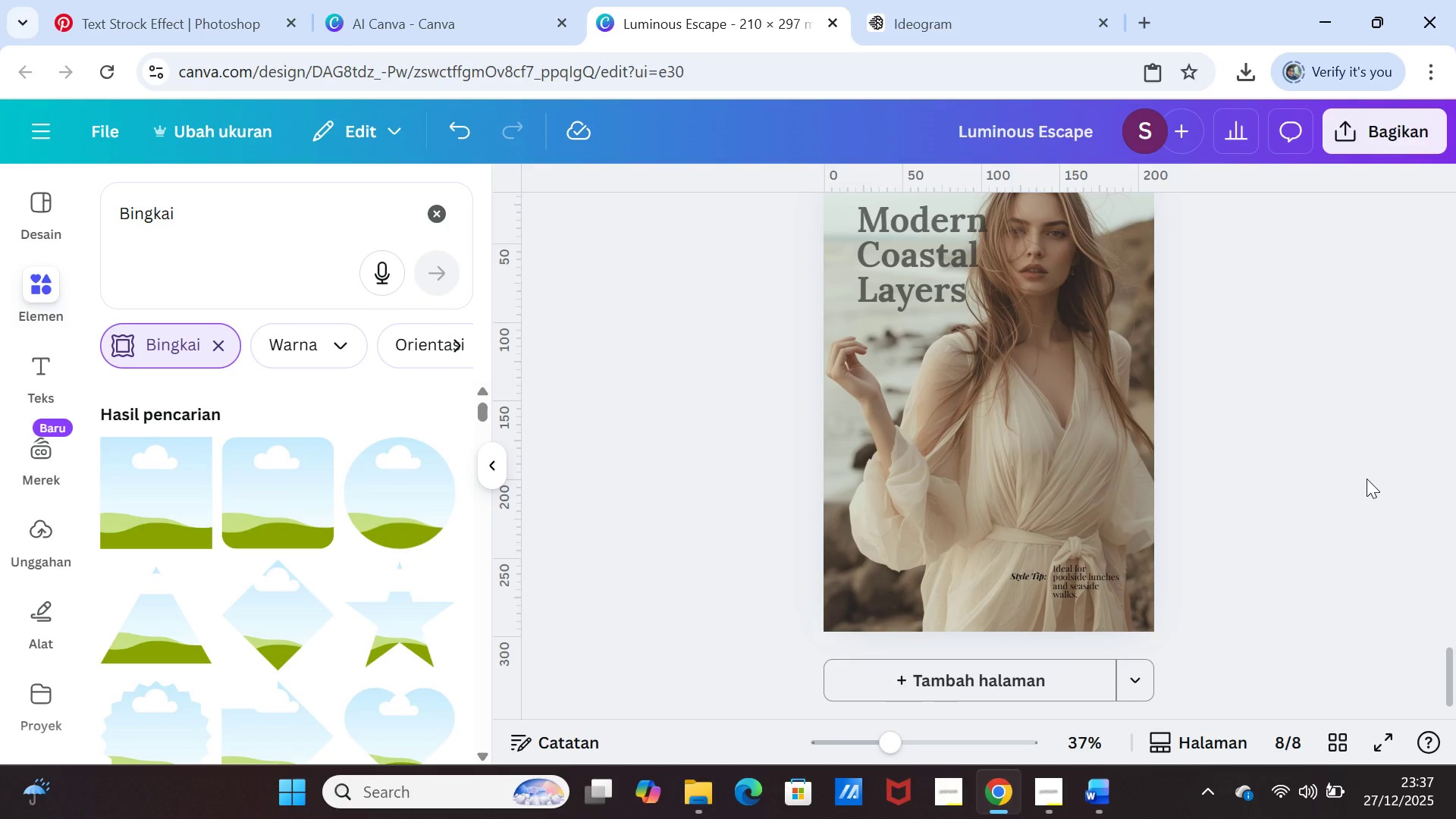 
left_click([1367, 479])
 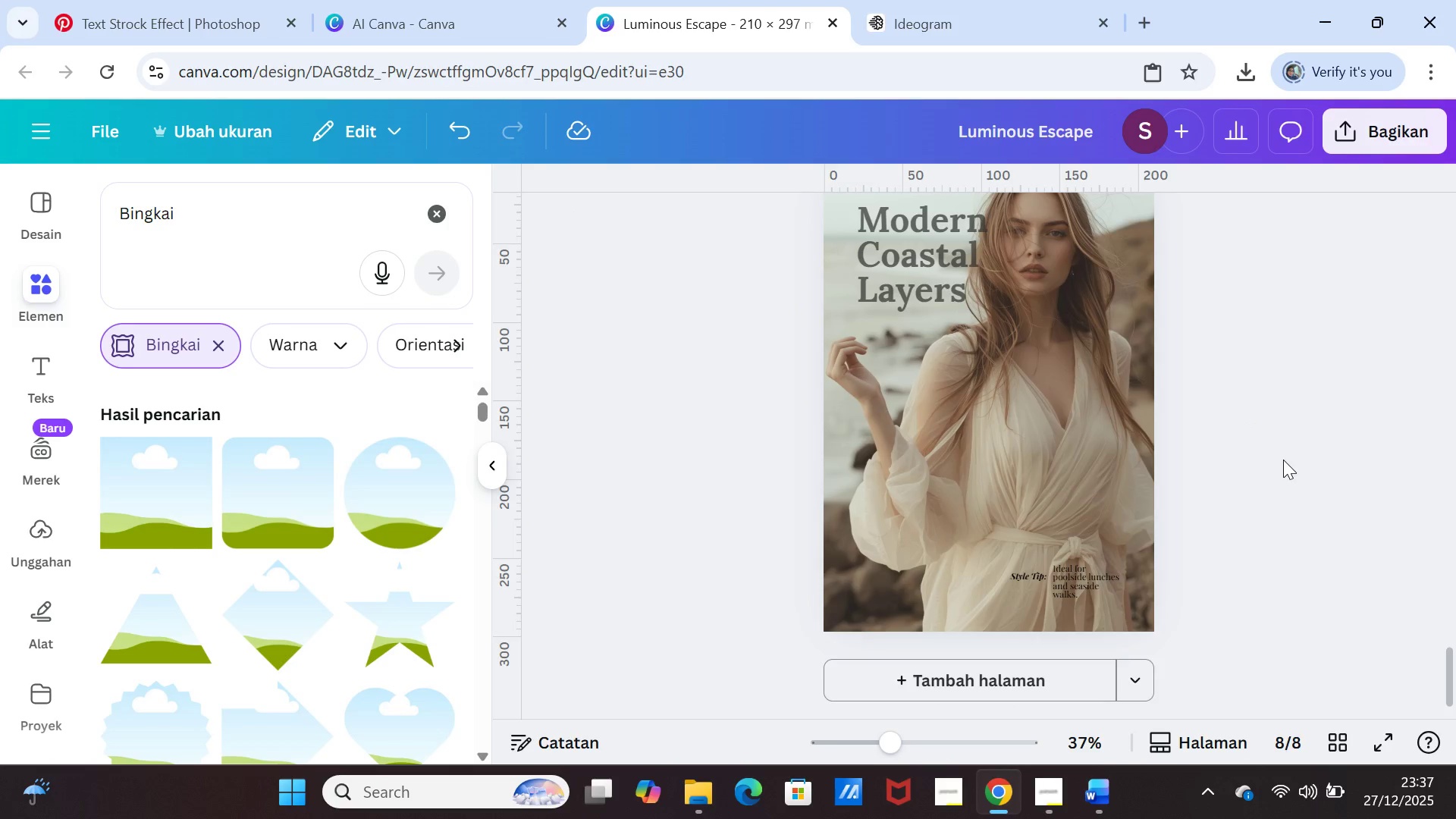 
scroll: coordinate [1282, 456], scroll_direction: up, amount: 5.0
 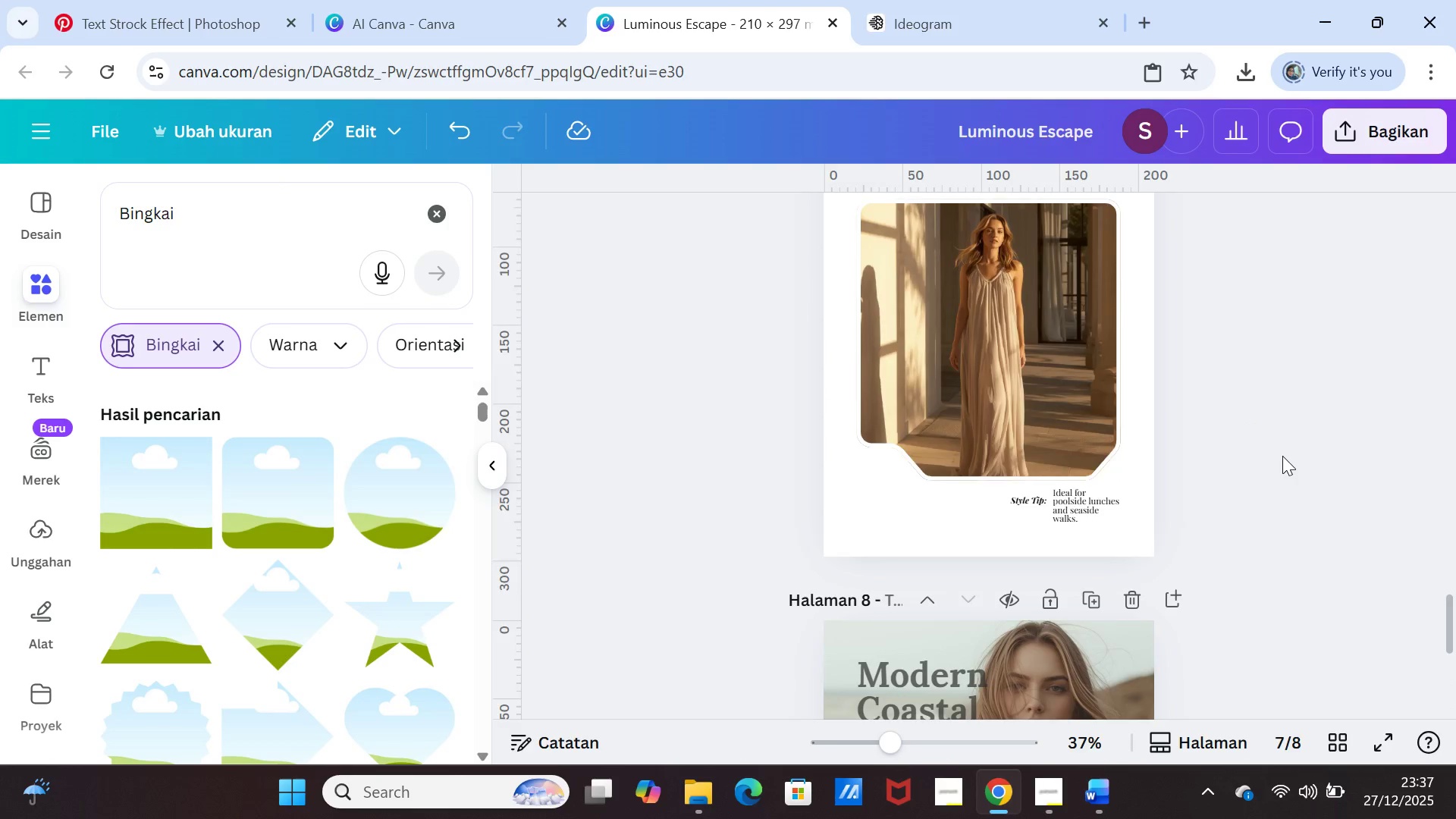 
scroll: coordinate [1282, 452], scroll_direction: down, amount: 4.0
 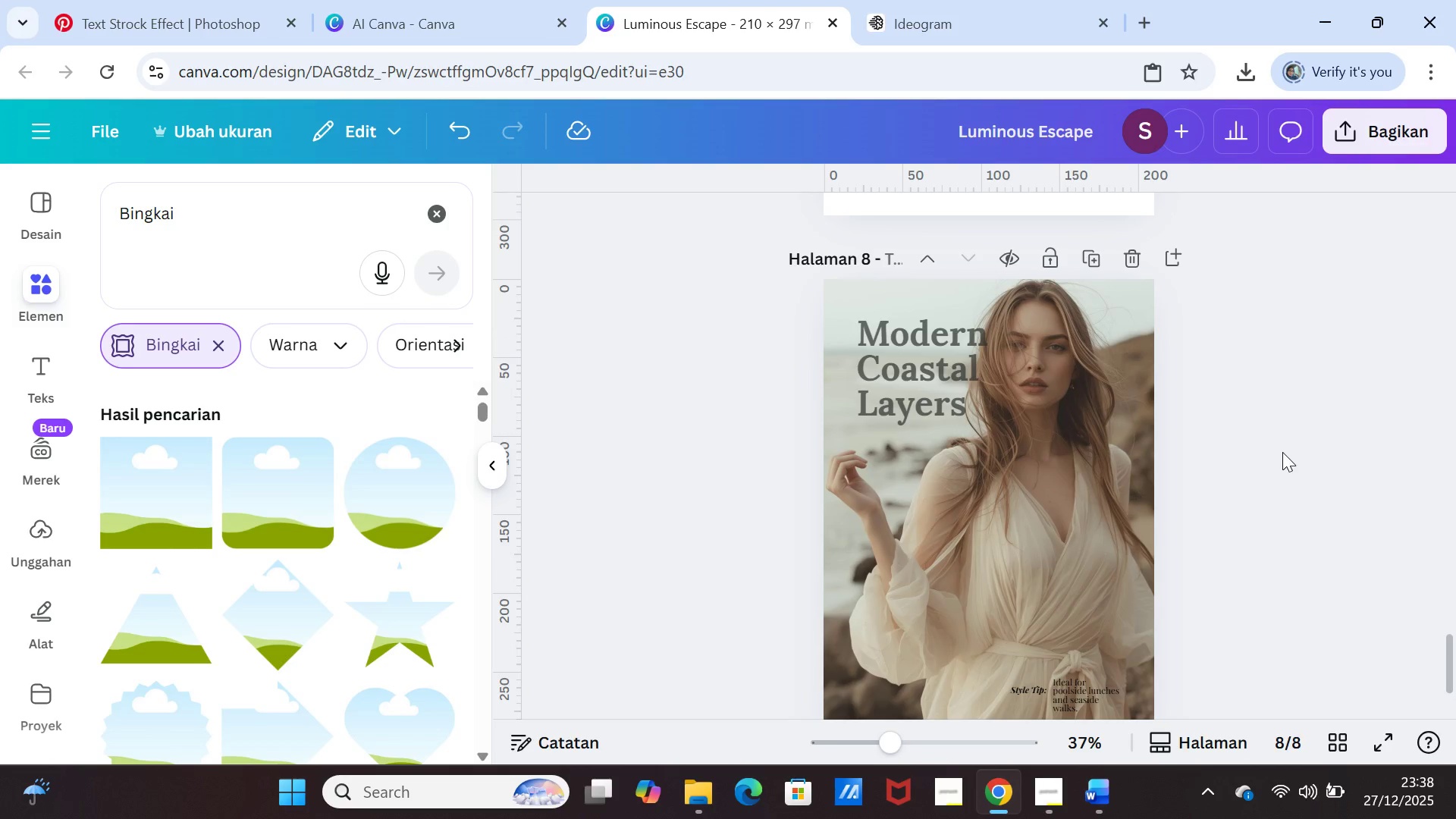 
left_click([905, 353])
 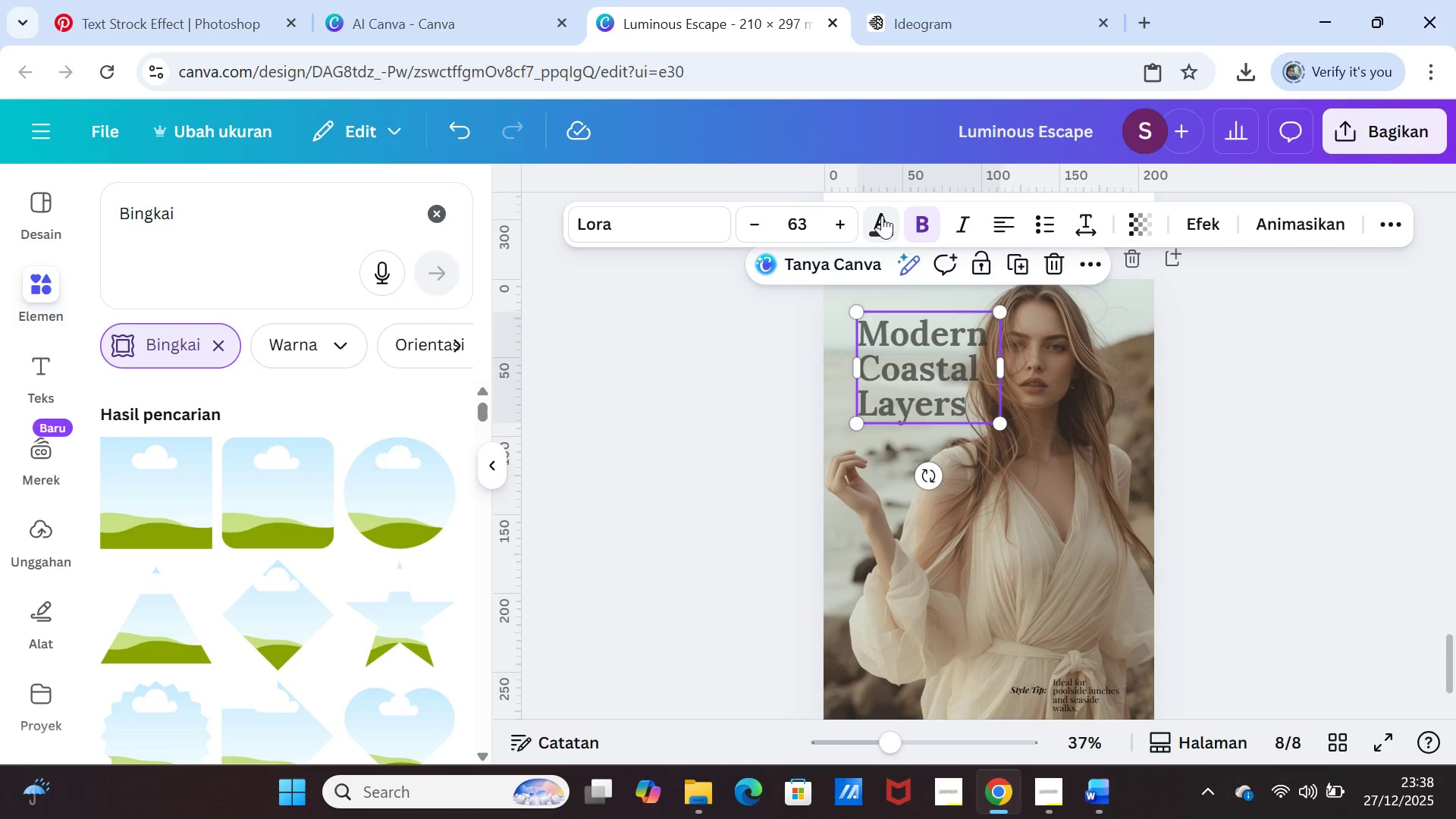 
left_click([882, 215])
 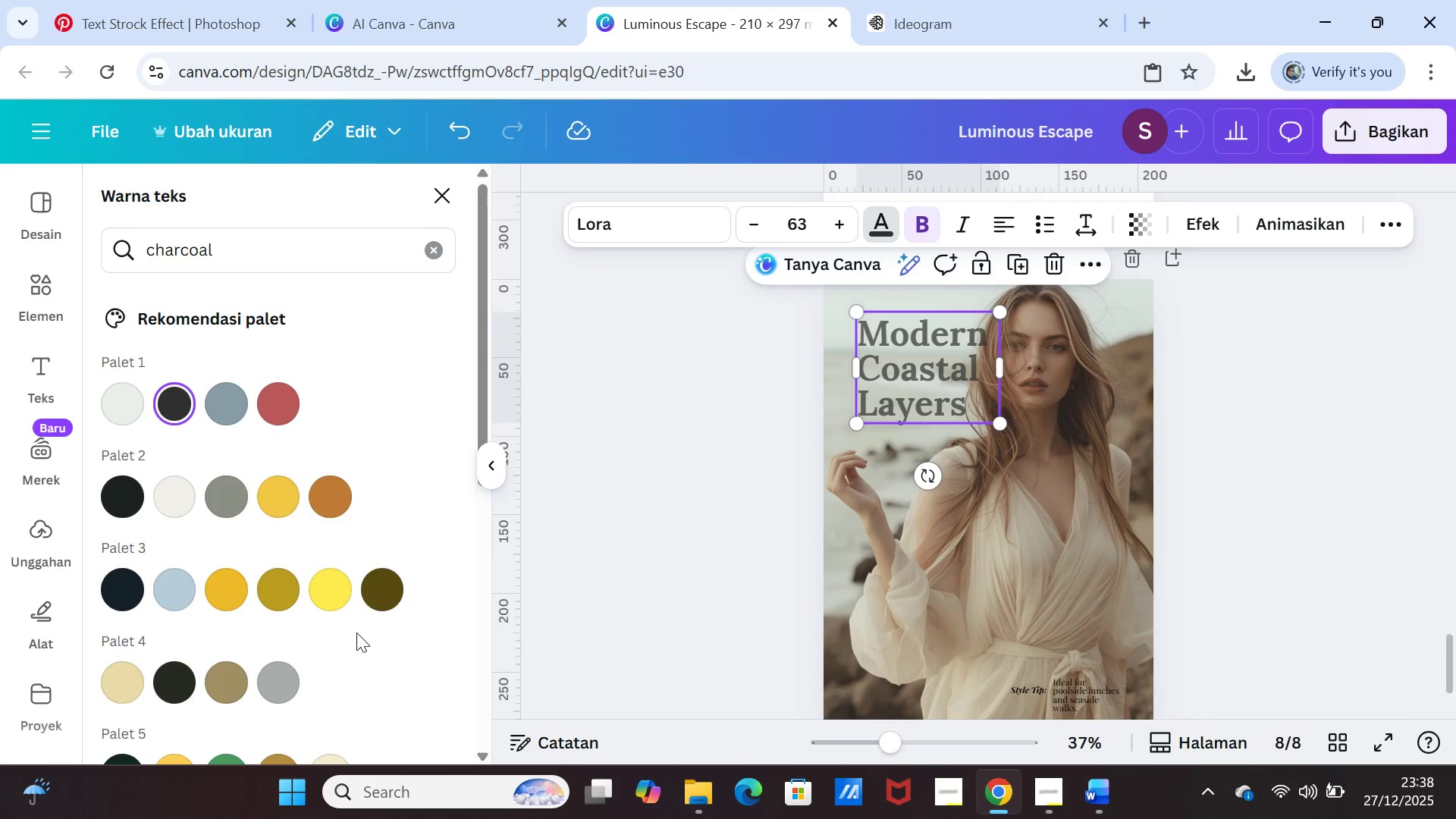 
left_click([435, 249])
 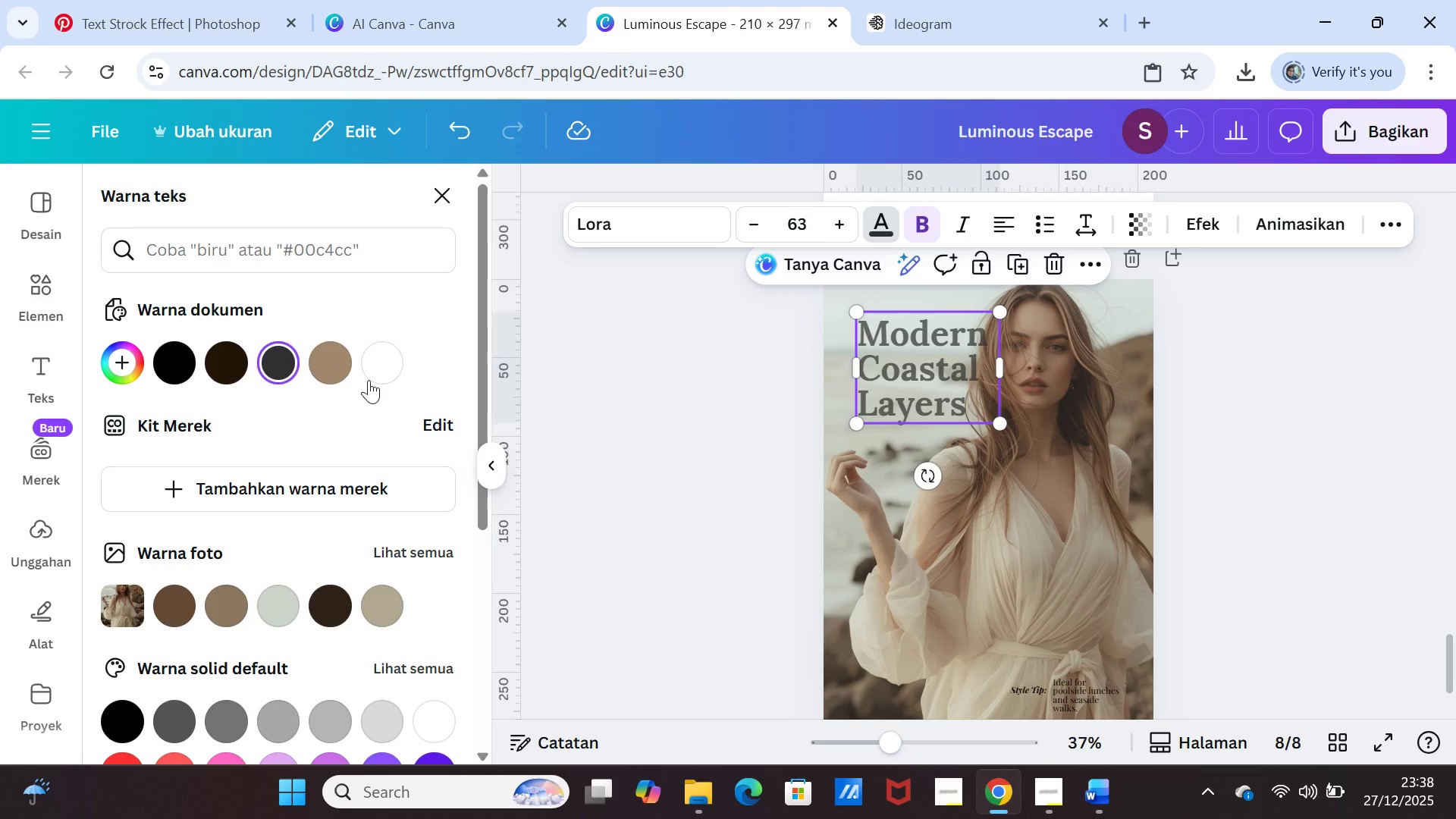 
left_click([369, 369])
 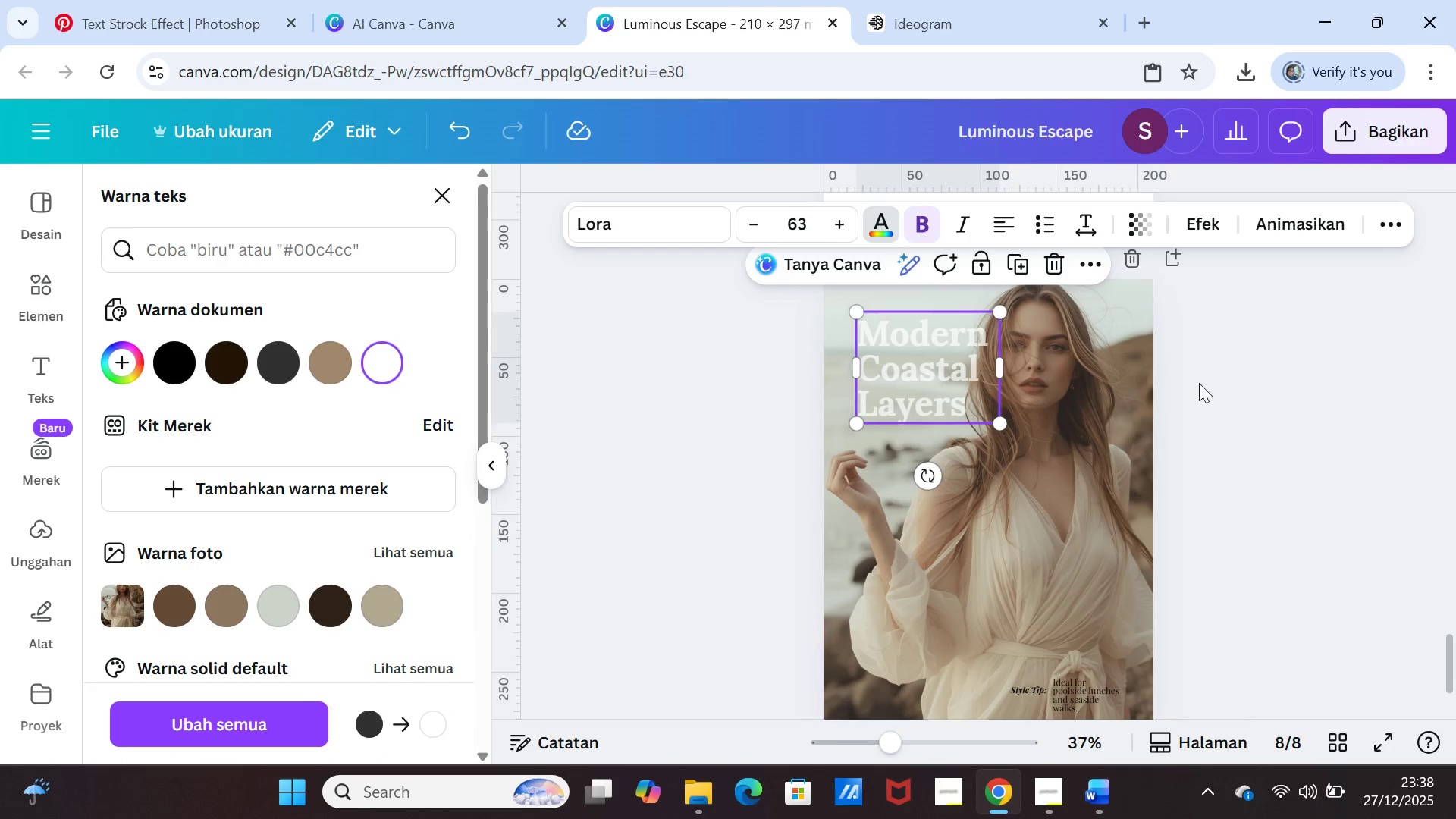 
left_click([1260, 383])
 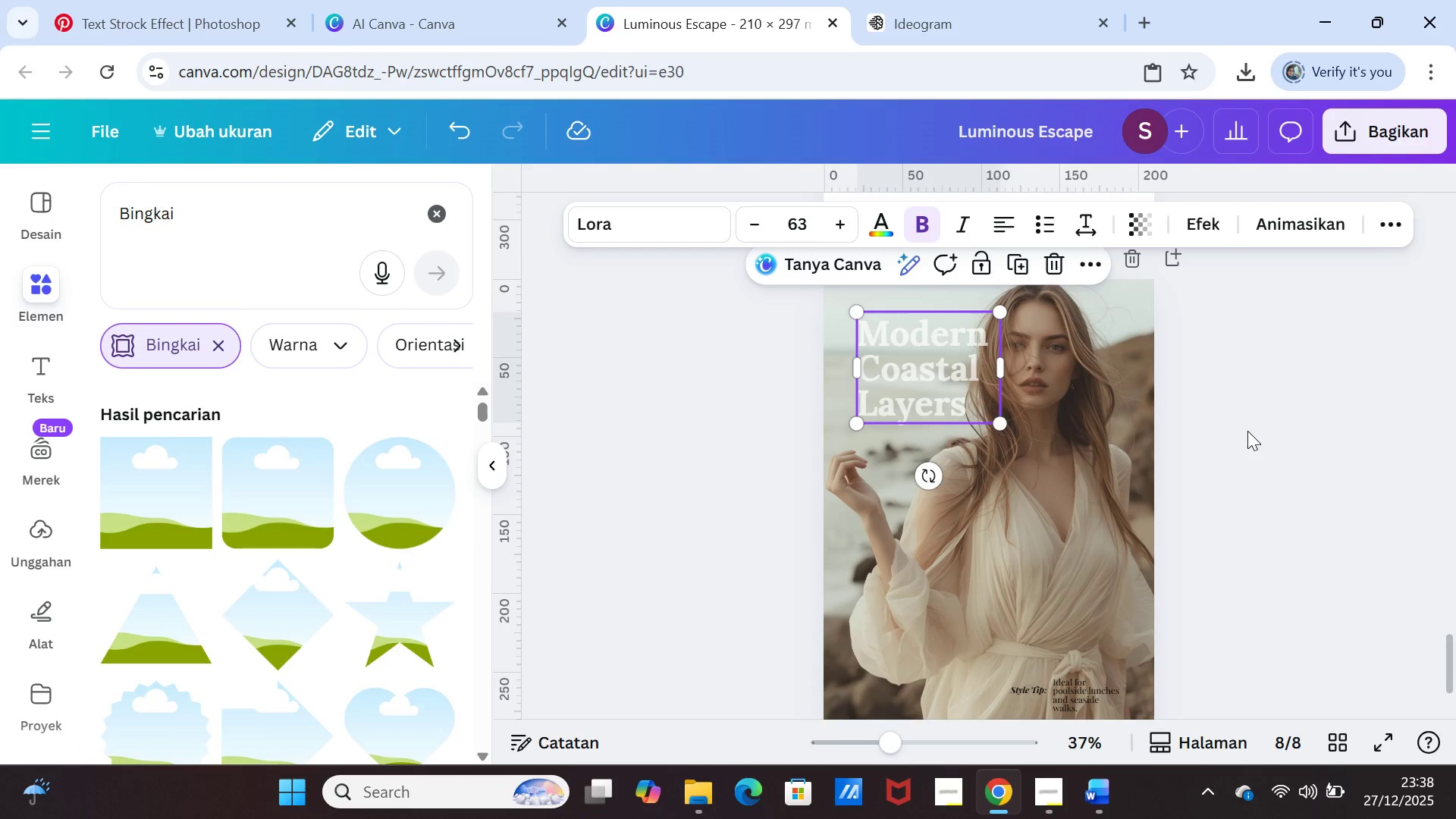 
left_click([1247, 432])
 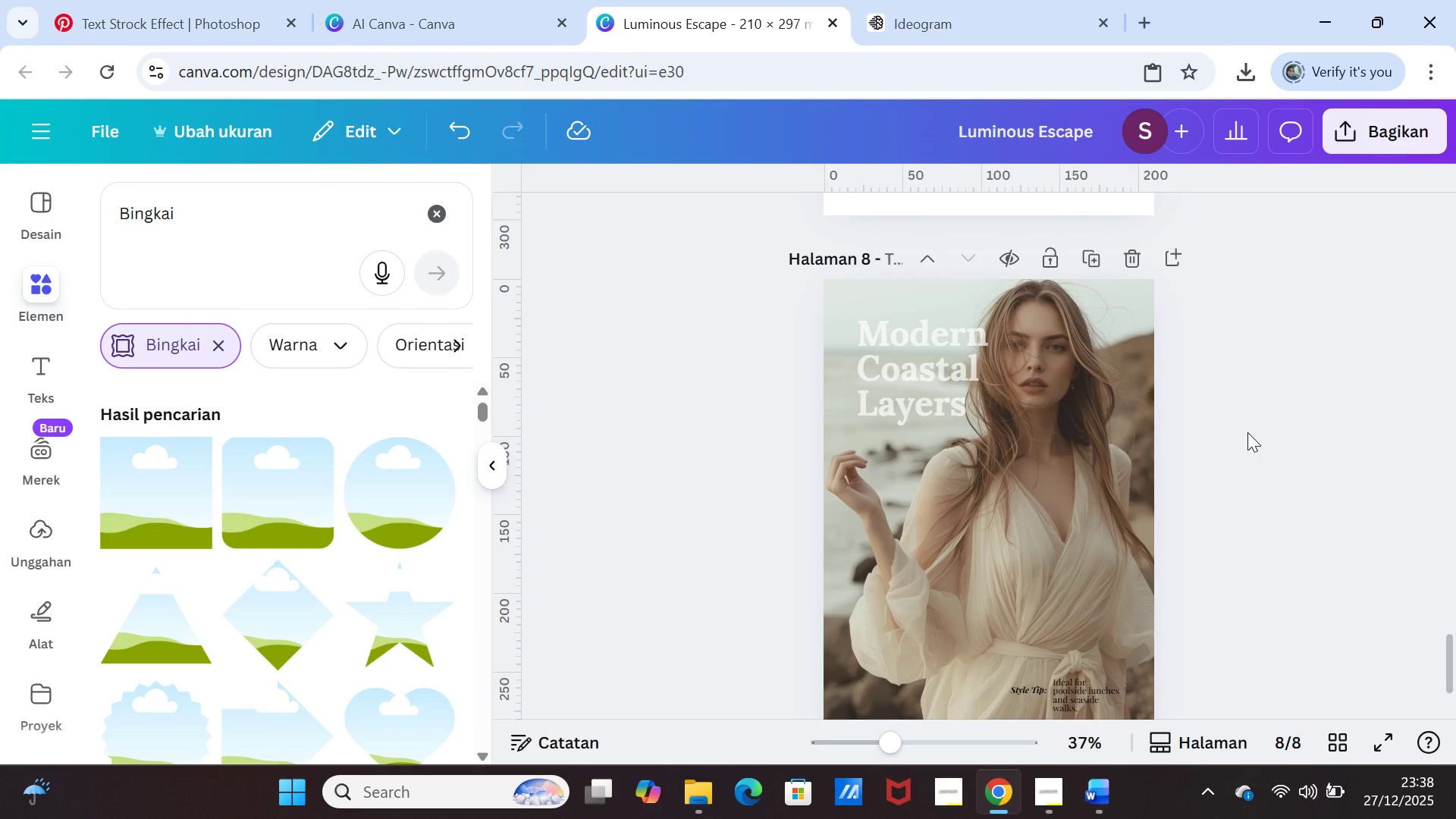 
scroll: coordinate [1247, 432], scroll_direction: down, amount: 1.0
 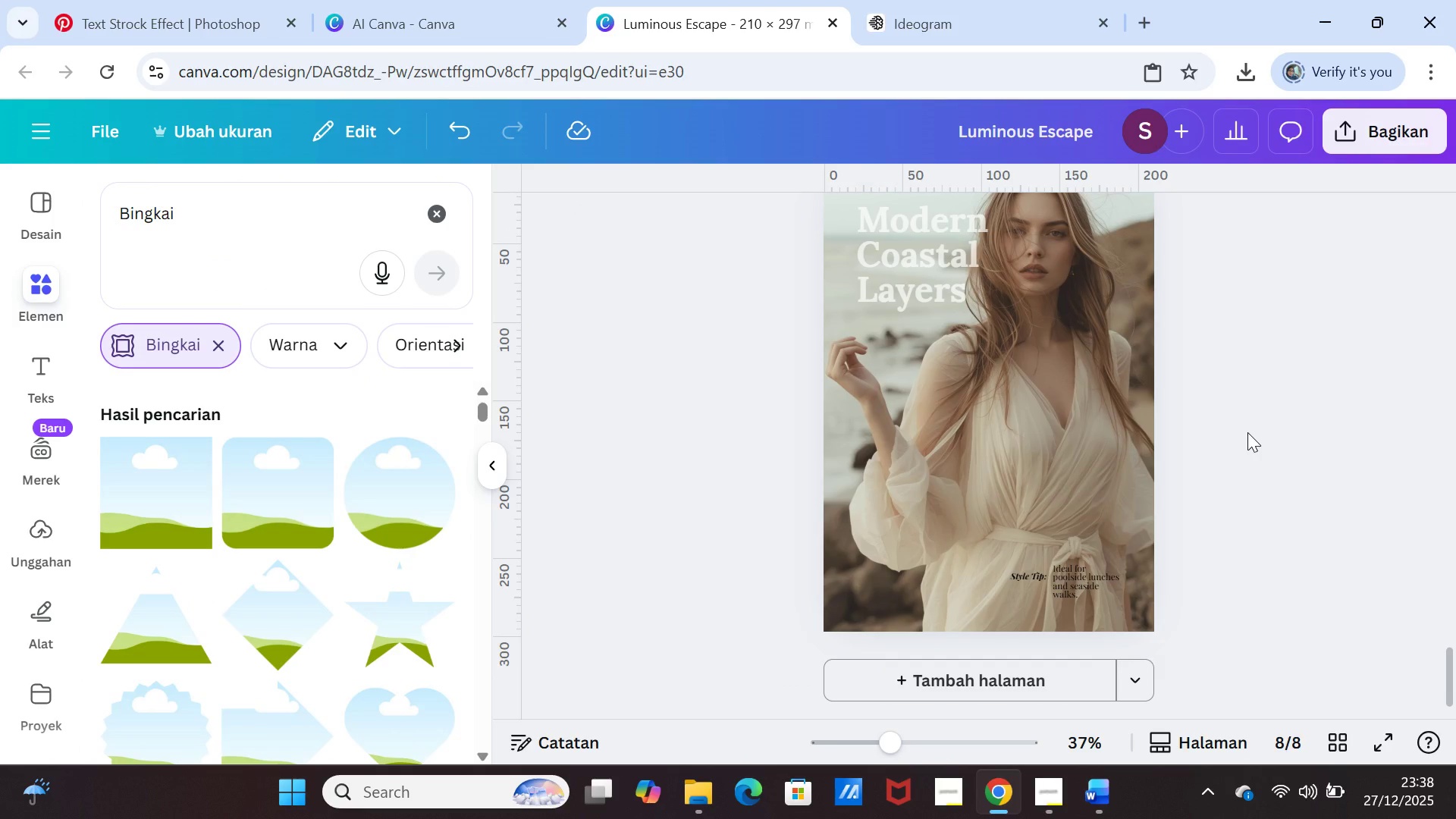 
scroll: coordinate [1247, 432], scroll_direction: up, amount: 14.0
 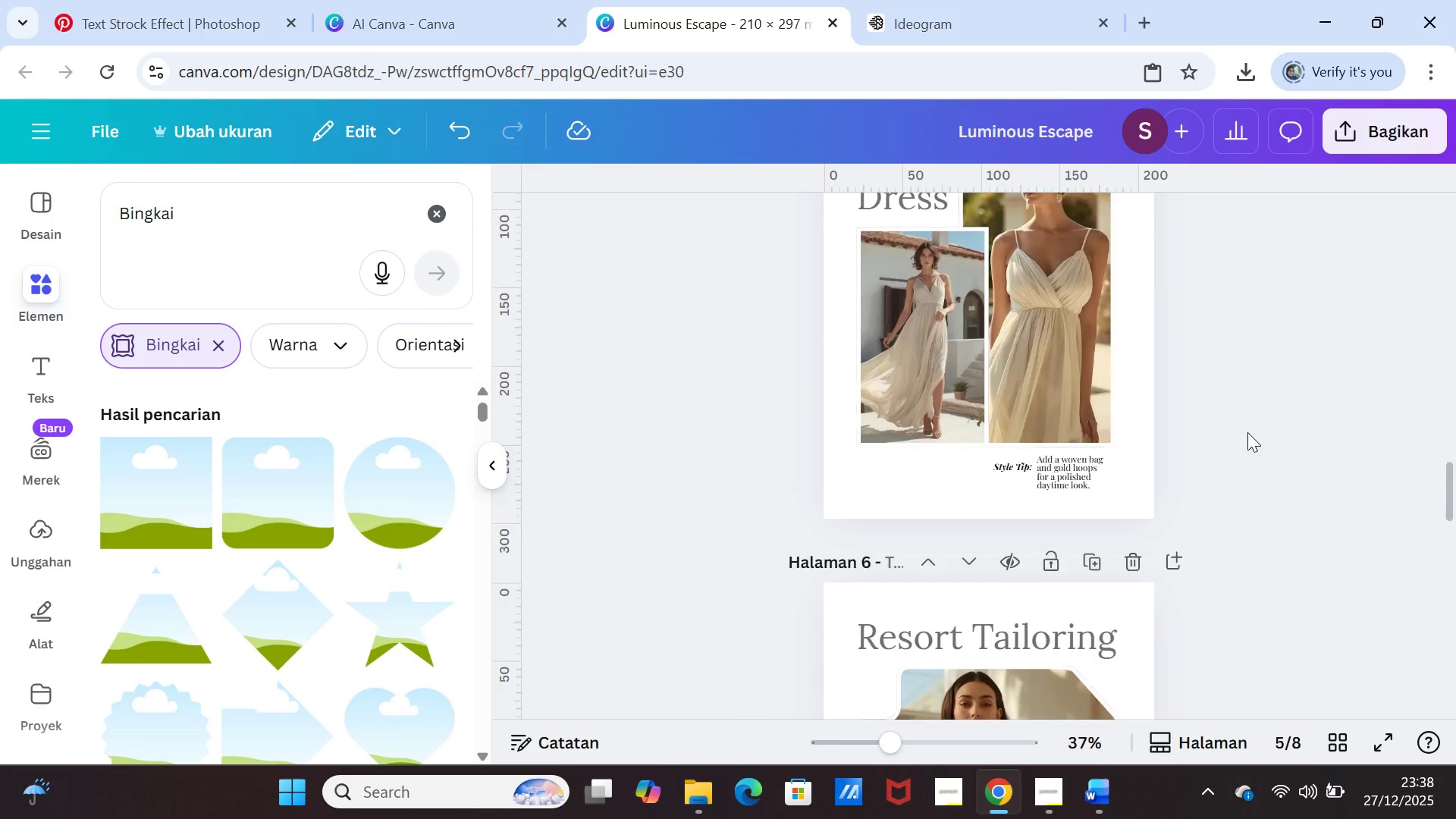 
scroll: coordinate [1247, 432], scroll_direction: down, amount: 4.0
 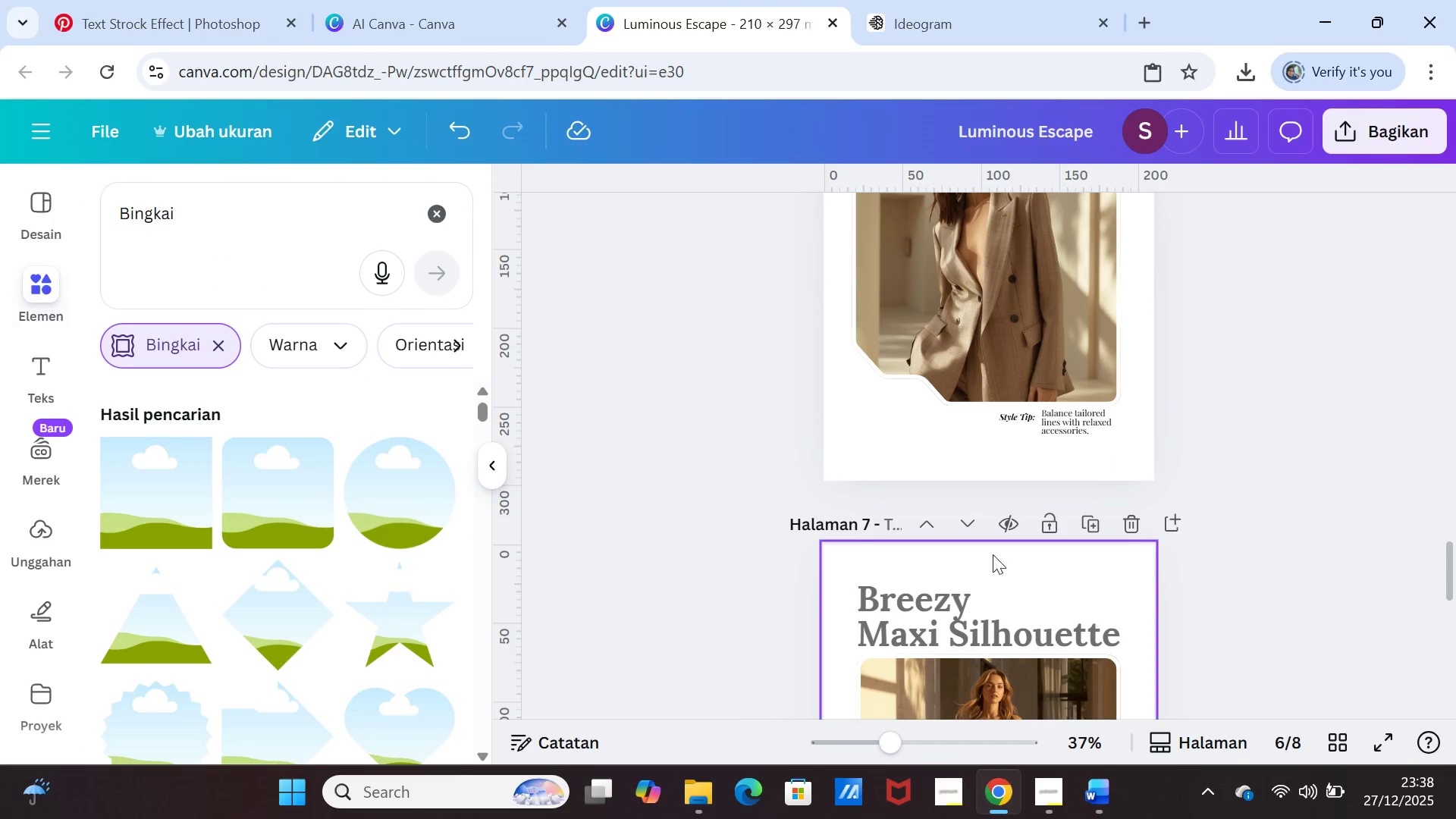 
left_click([930, 619])
 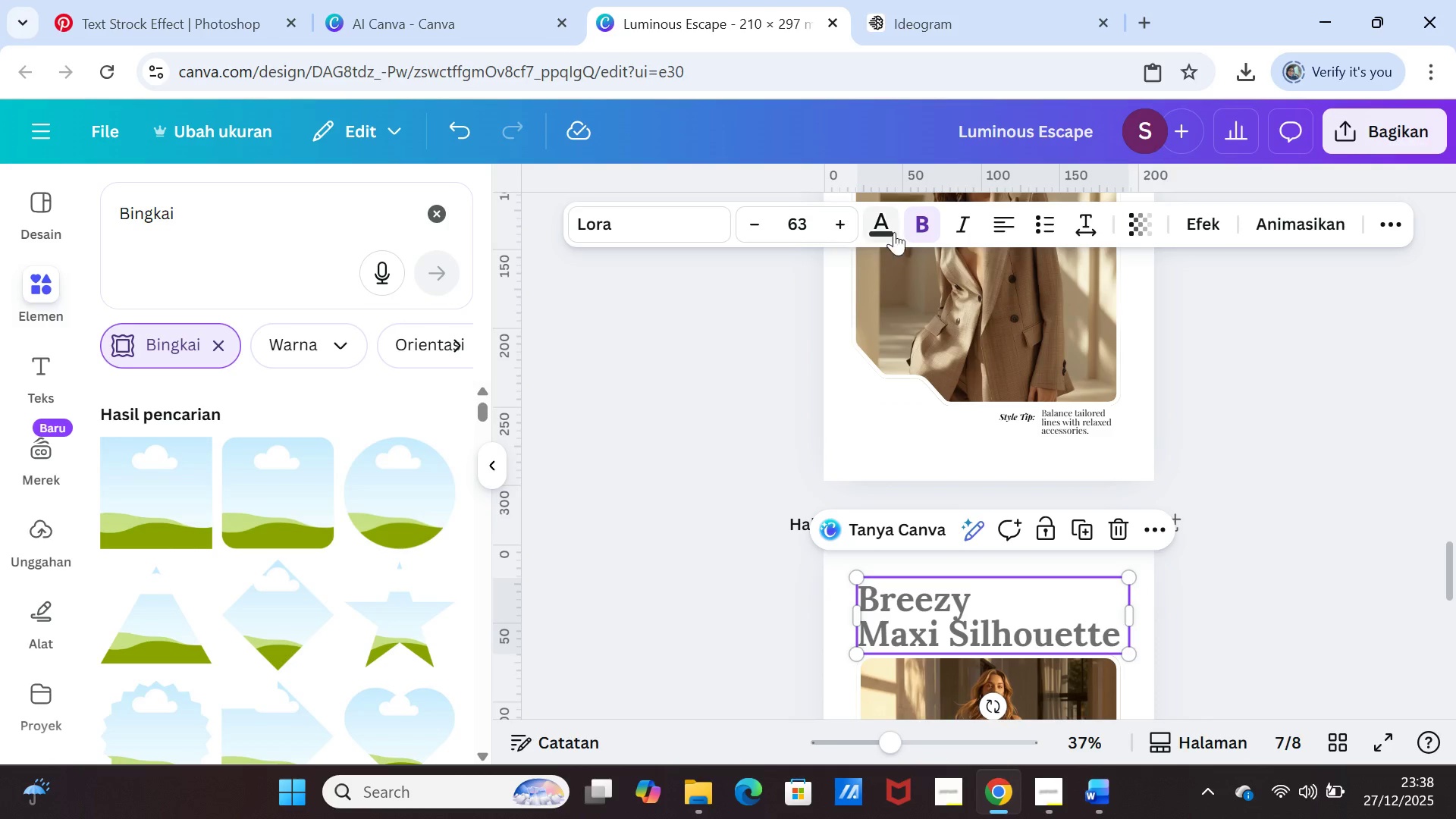 
left_click([914, 223])
 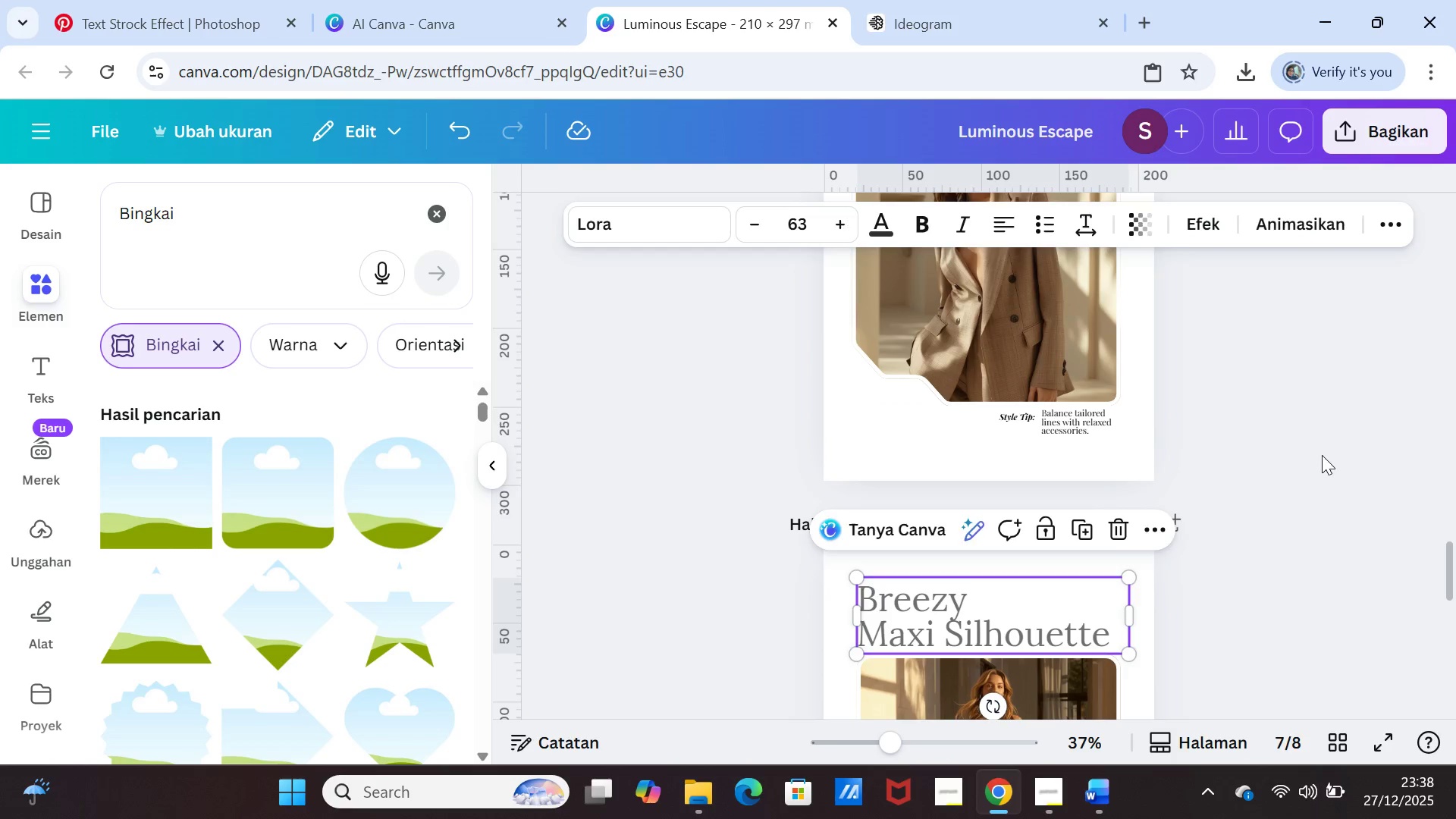 
left_click([1323, 457])
 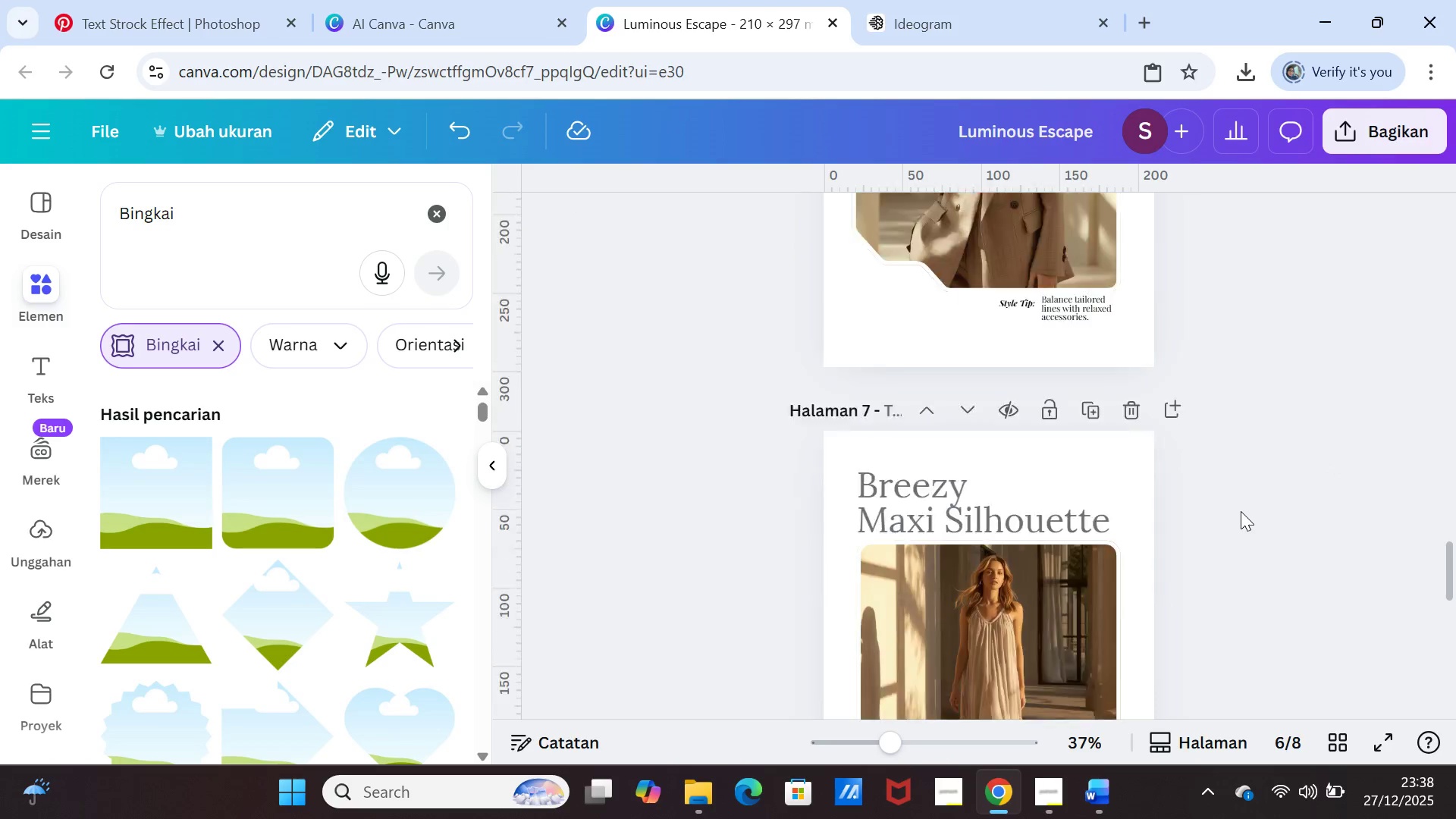 
scroll: coordinate [1236, 504], scroll_direction: down, amount: 7.0
 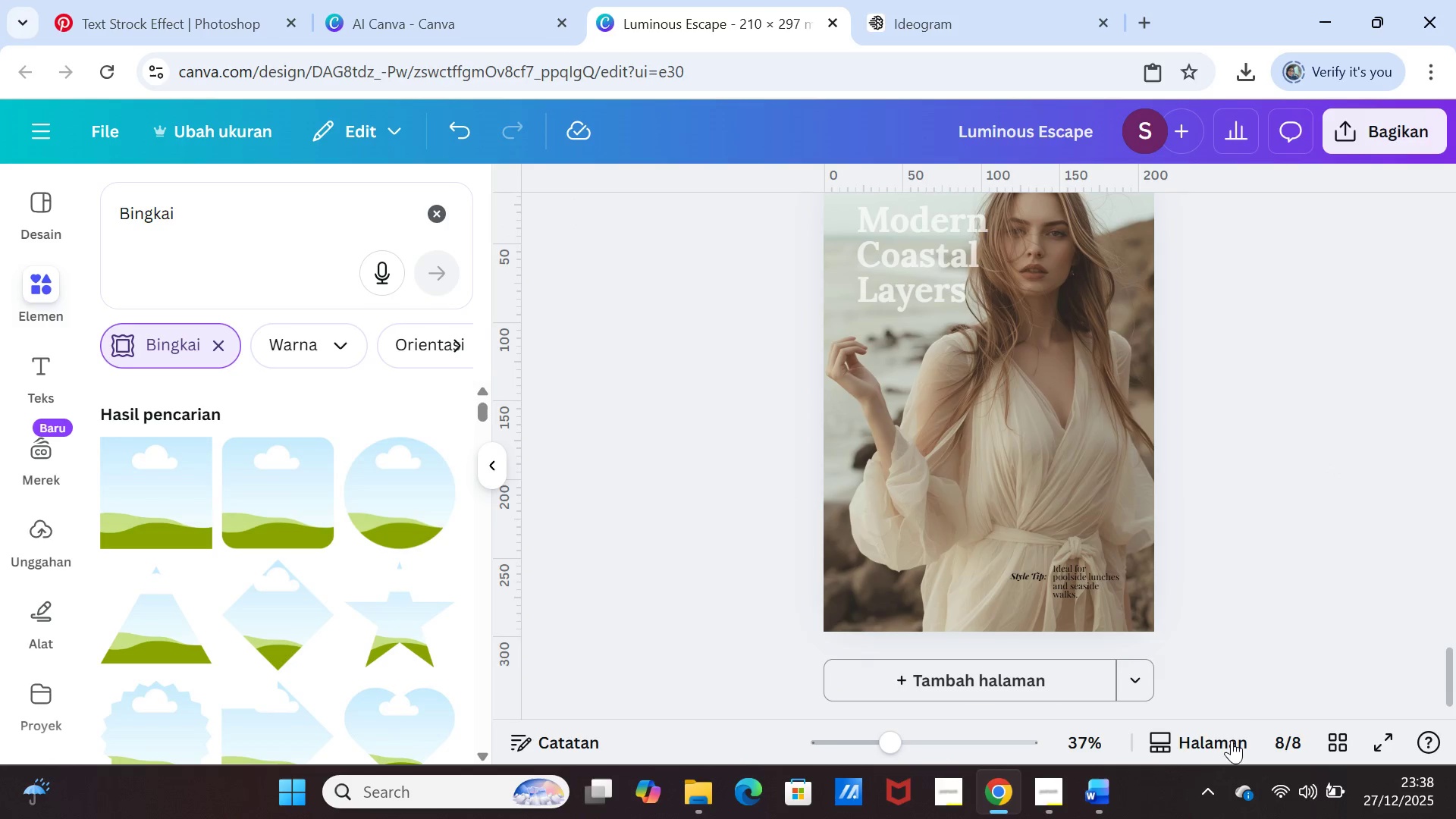 
left_click([1110, 792])
 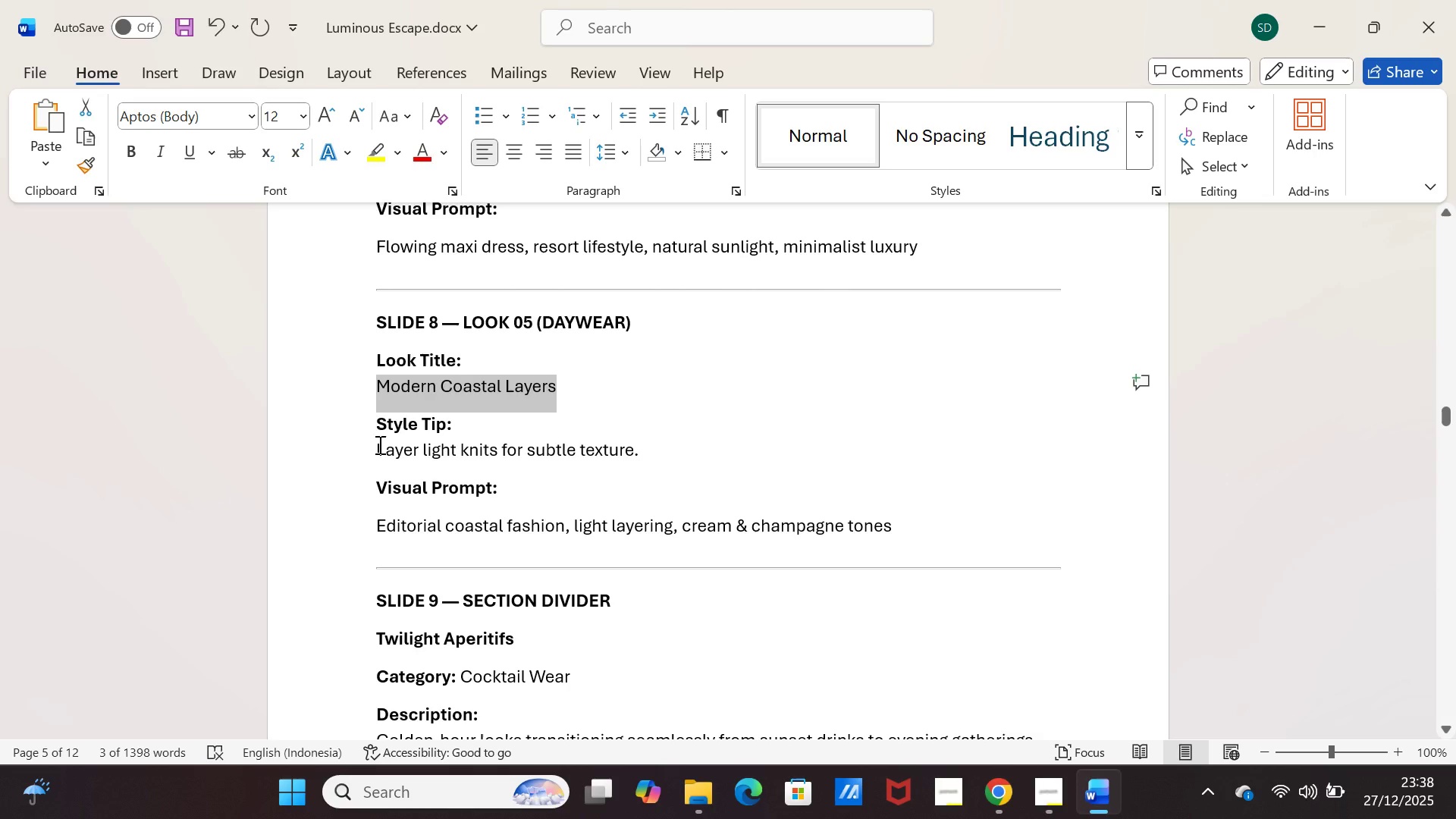 
left_click_drag(start_coordinate=[375, 444], to_coordinate=[638, 444])
 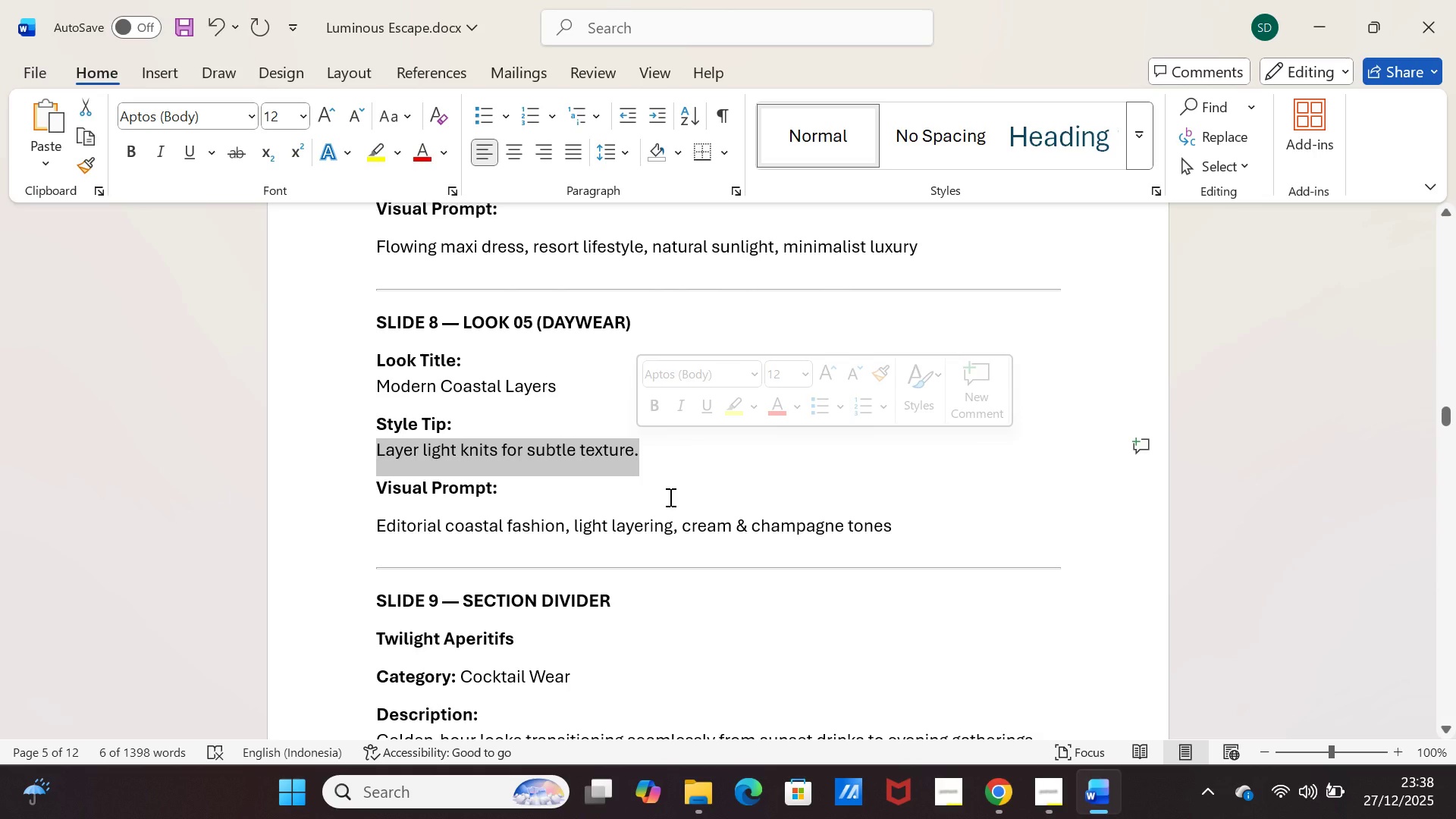 
key(Control+C)
 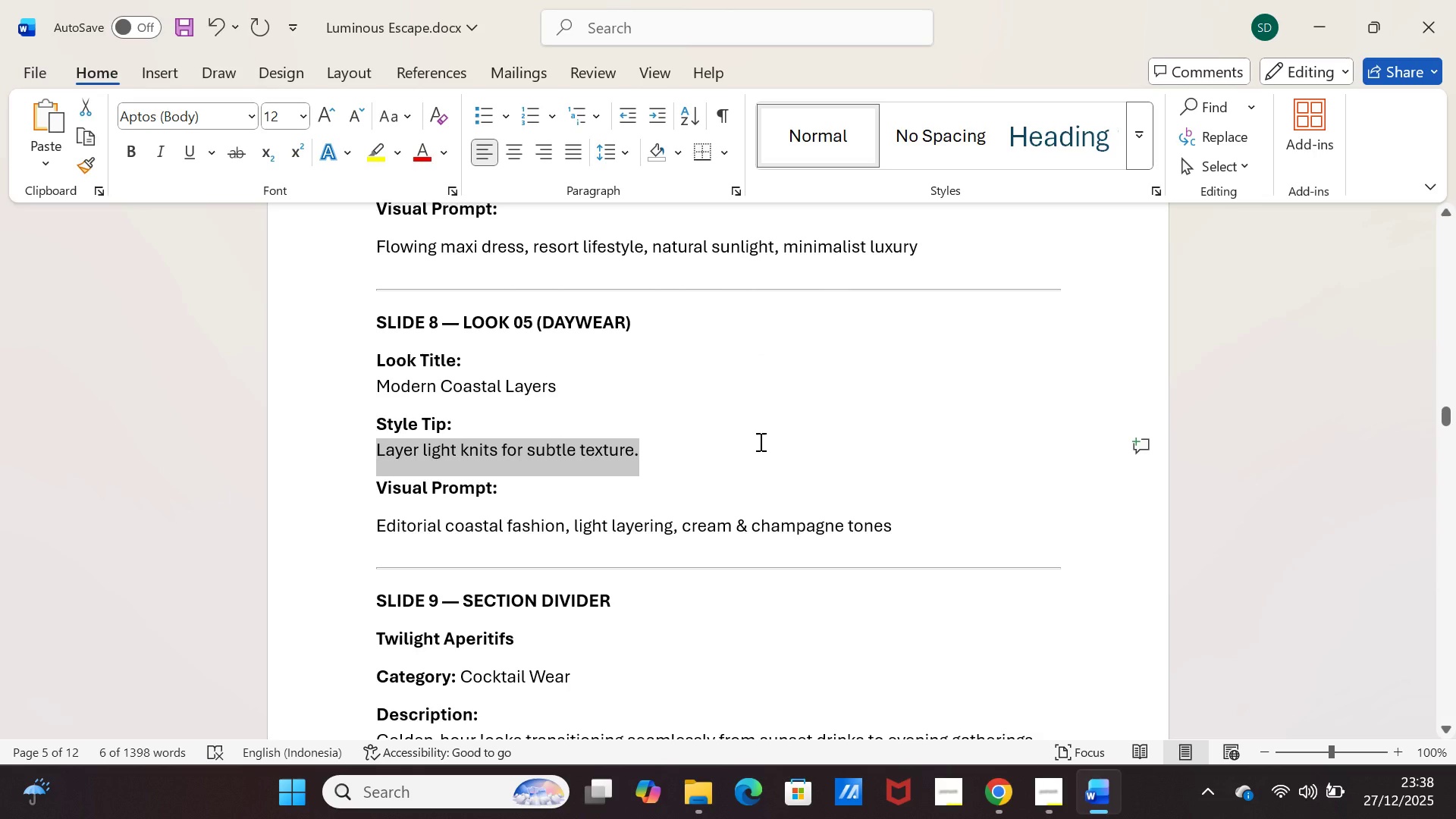 
scroll: coordinate [759, 441], scroll_direction: down, amount: 2.0
 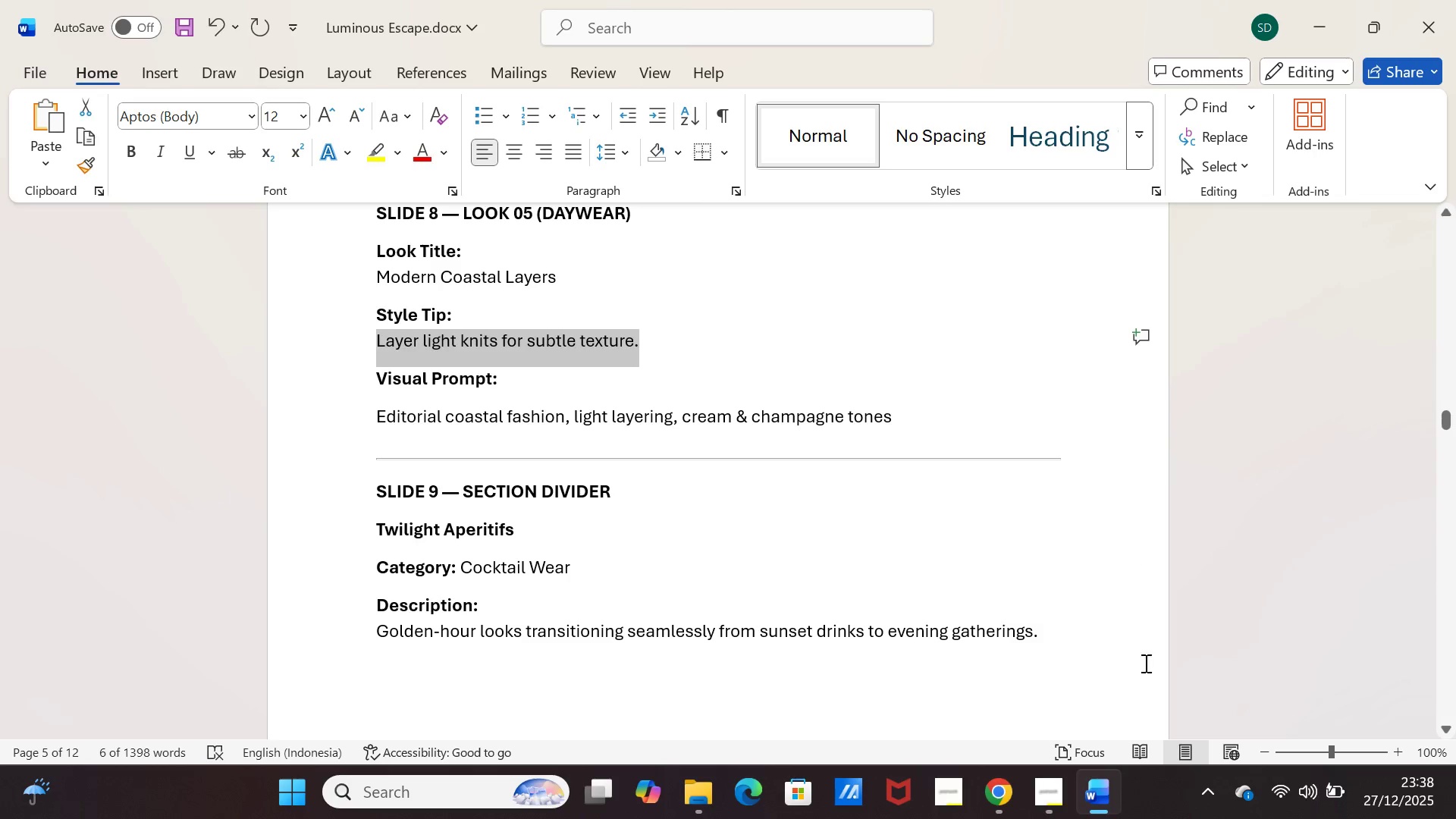 
left_click([1092, 789])
 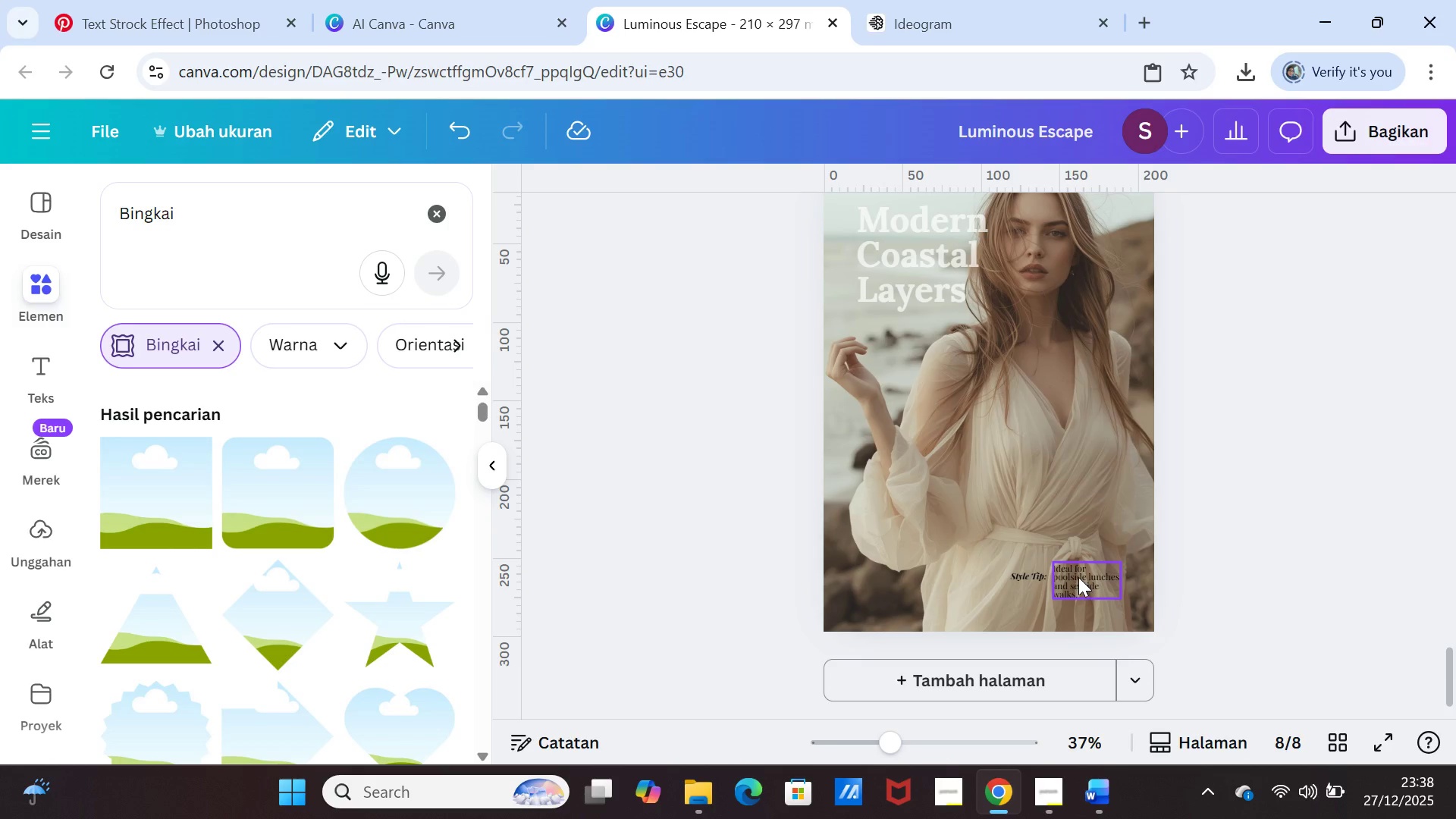 
double_click([1078, 572])
 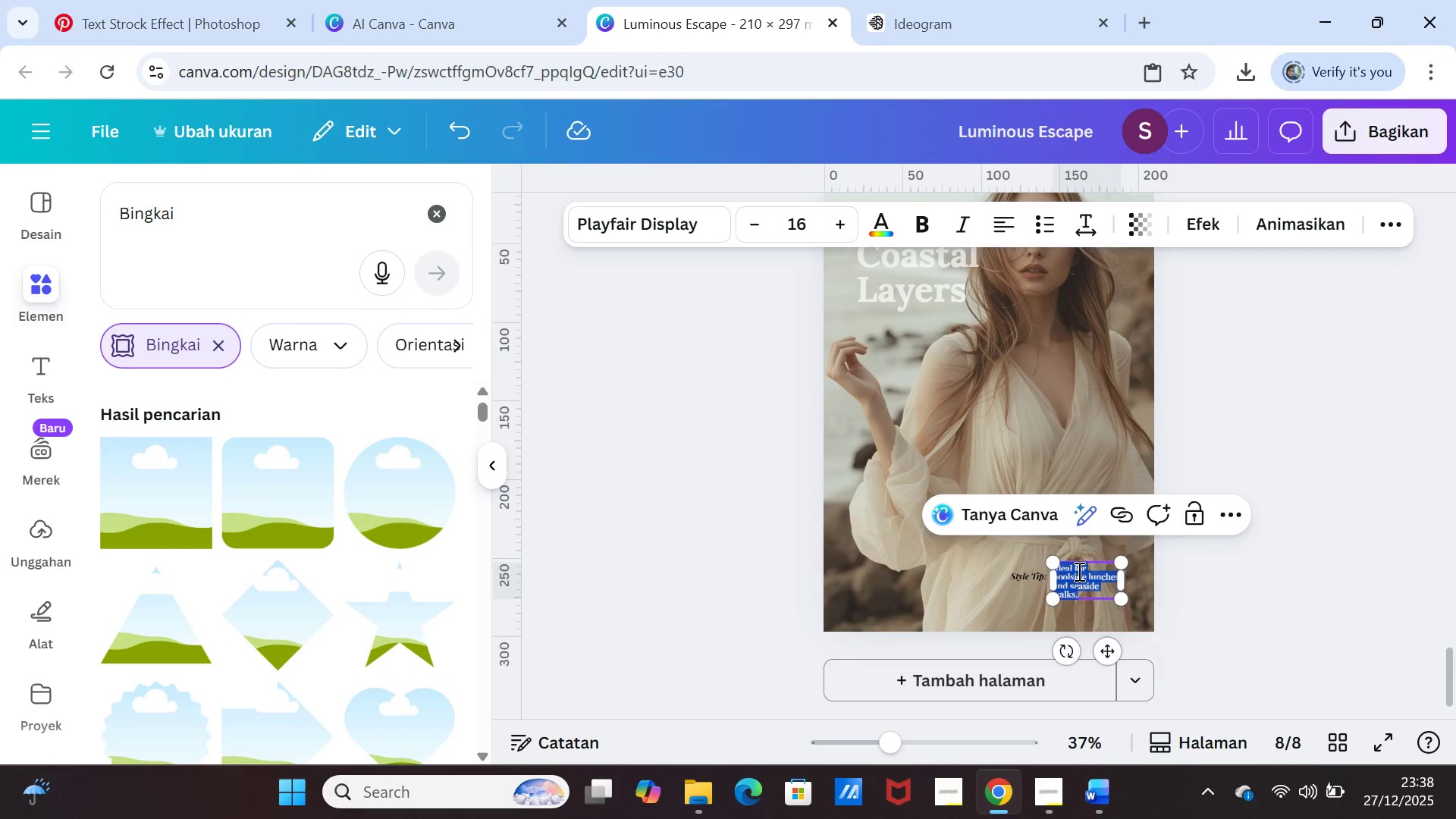 
key(Control+V)
 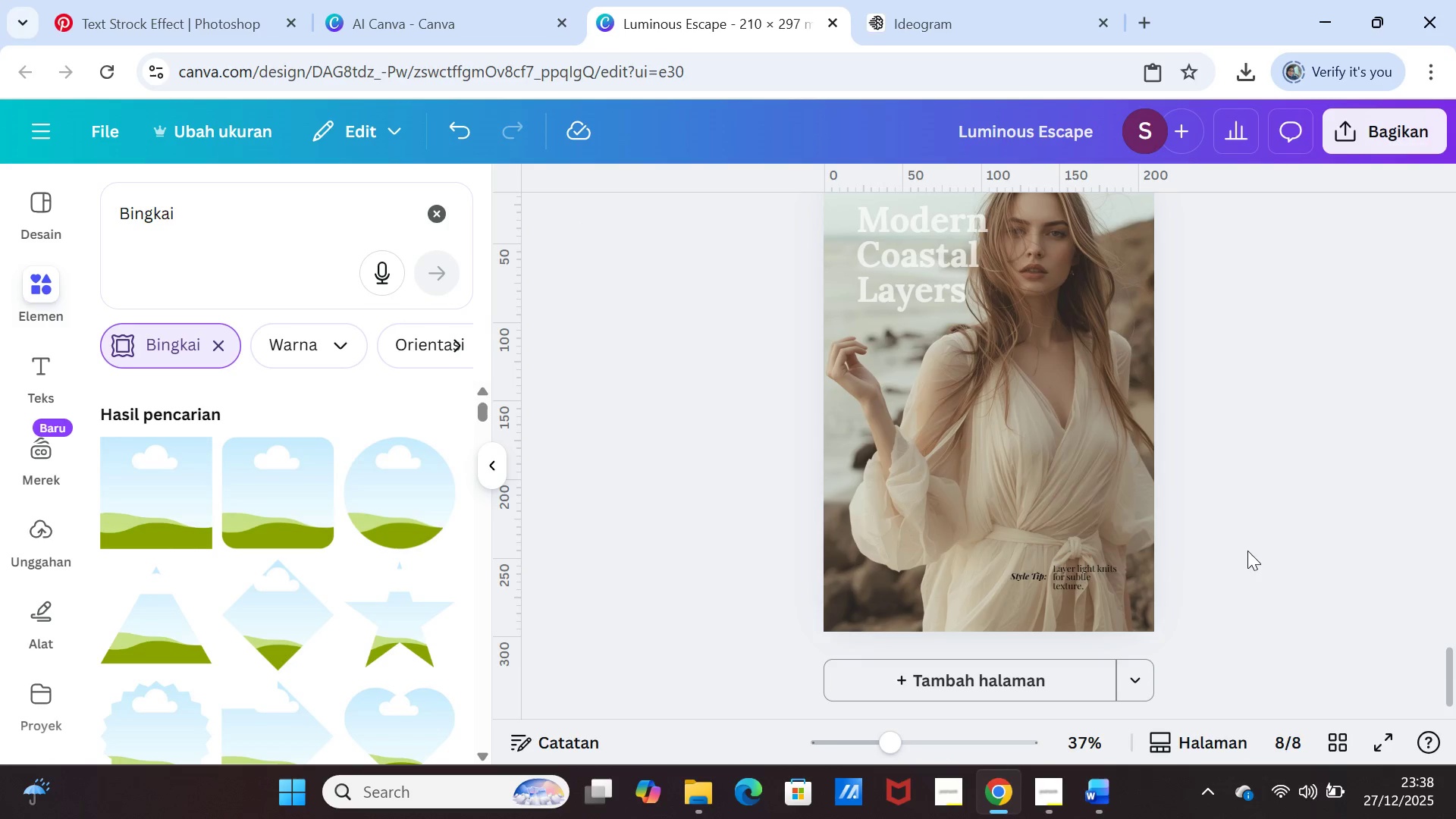 
scroll: coordinate [1247, 537], scroll_direction: up, amount: 1.0
 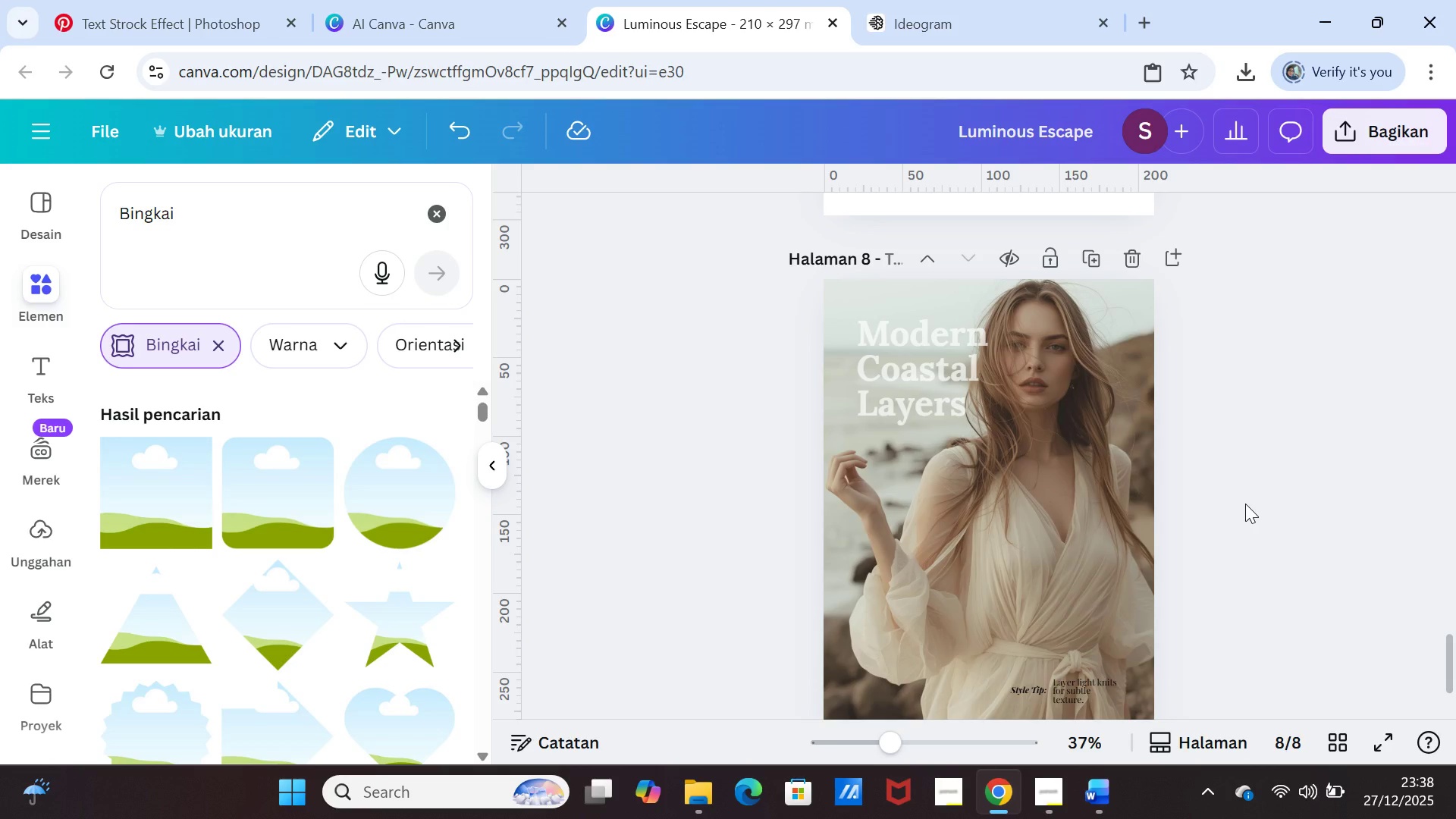 
left_click([1245, 504])
 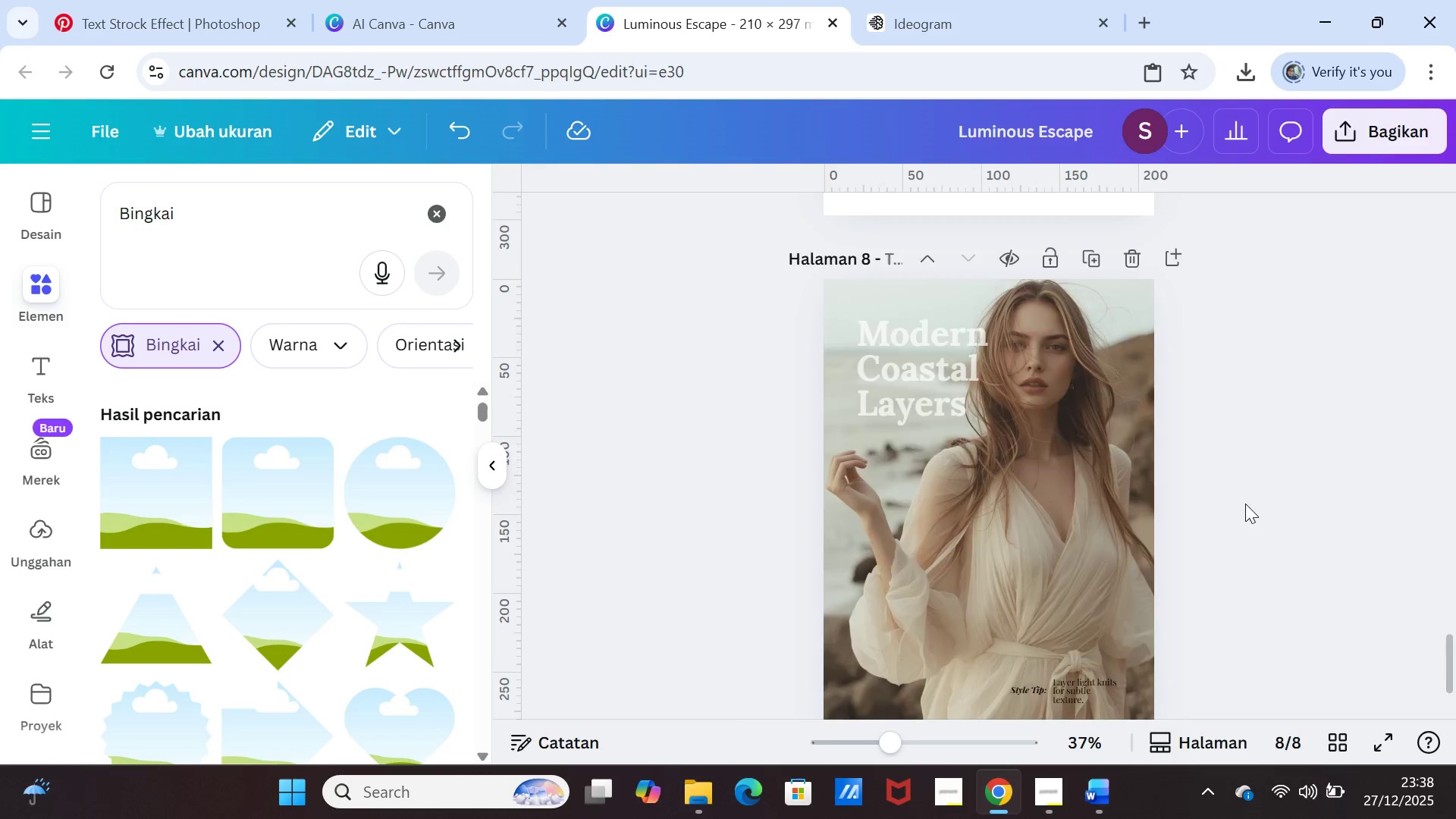 
scroll: coordinate [1245, 504], scroll_direction: up, amount: 16.0
 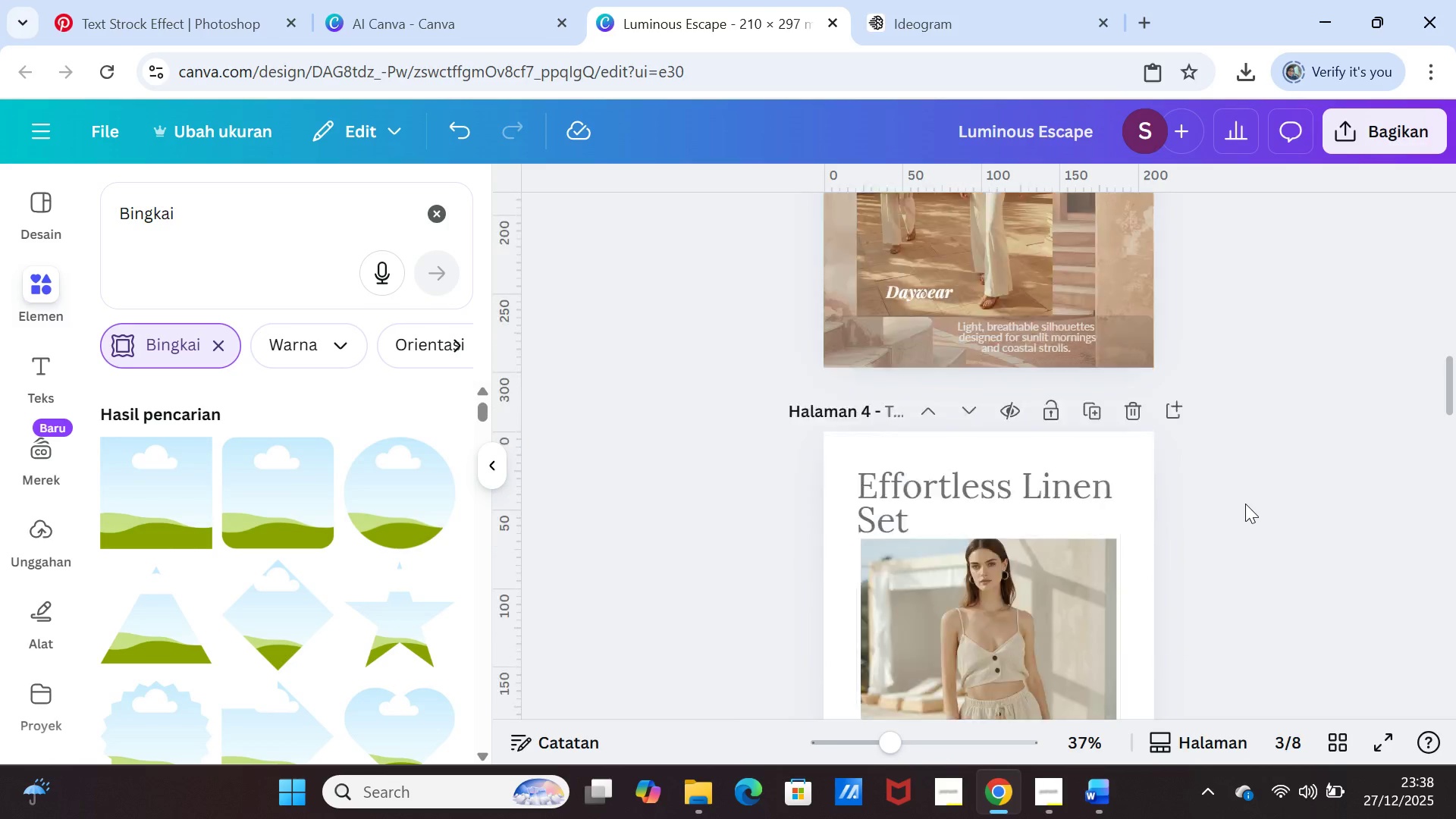 
scroll: coordinate [1245, 504], scroll_direction: down, amount: 3.0
 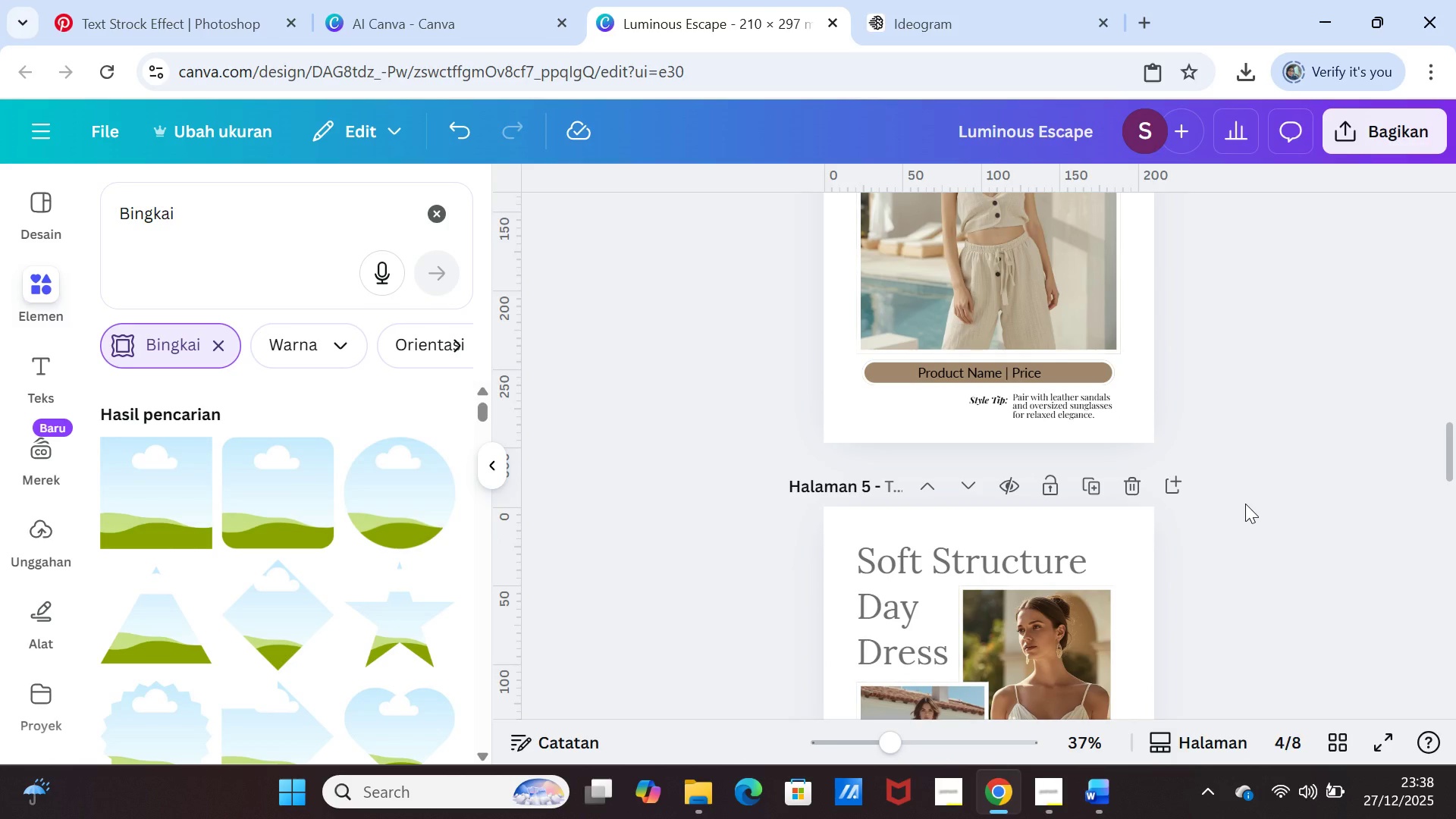 
scroll: coordinate [1245, 504], scroll_direction: up, amount: 2.0
 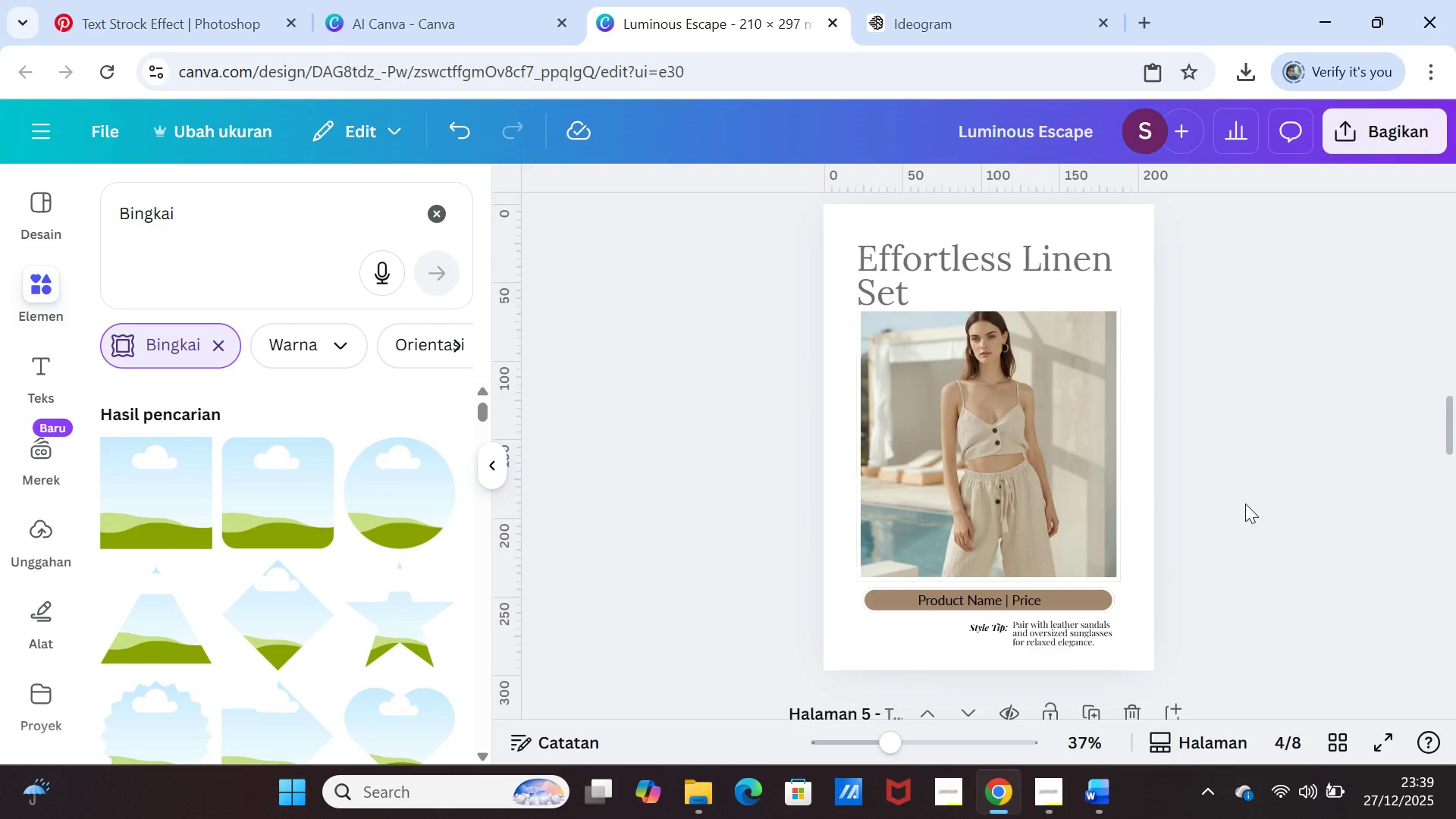 
scroll: coordinate [1245, 504], scroll_direction: down, amount: 2.0
 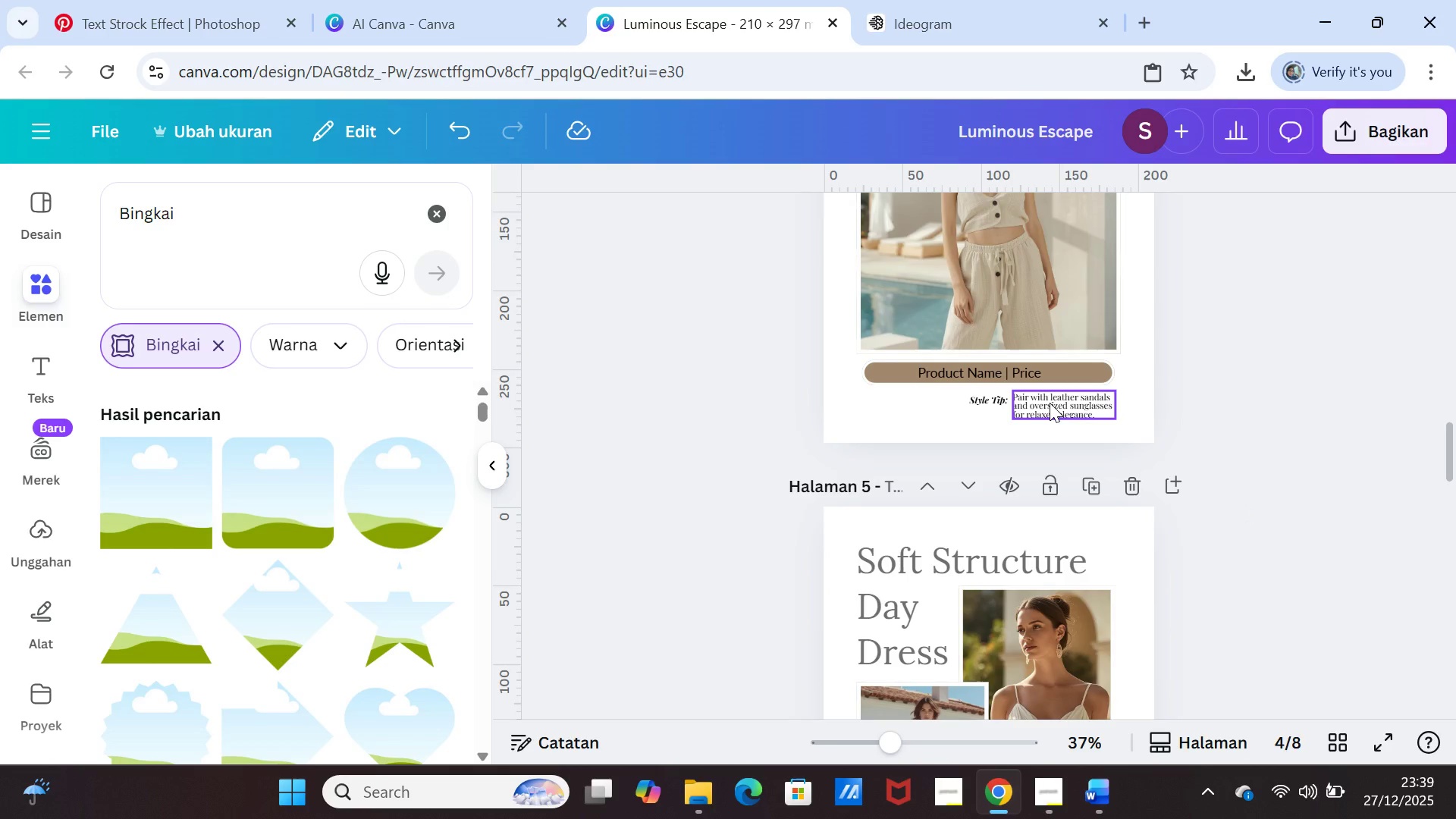 
left_click([1050, 403])
 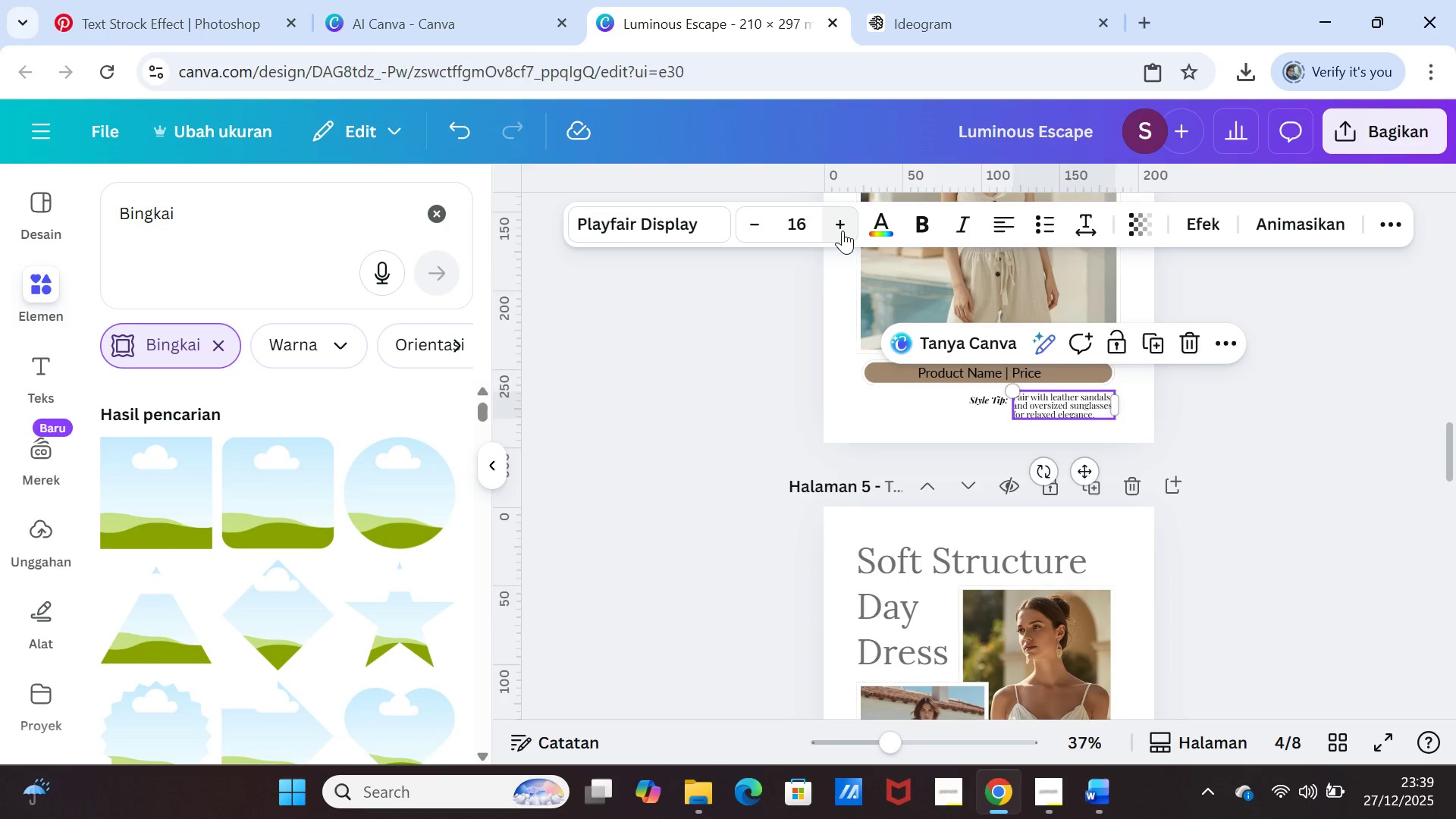 
left_click([877, 231])
 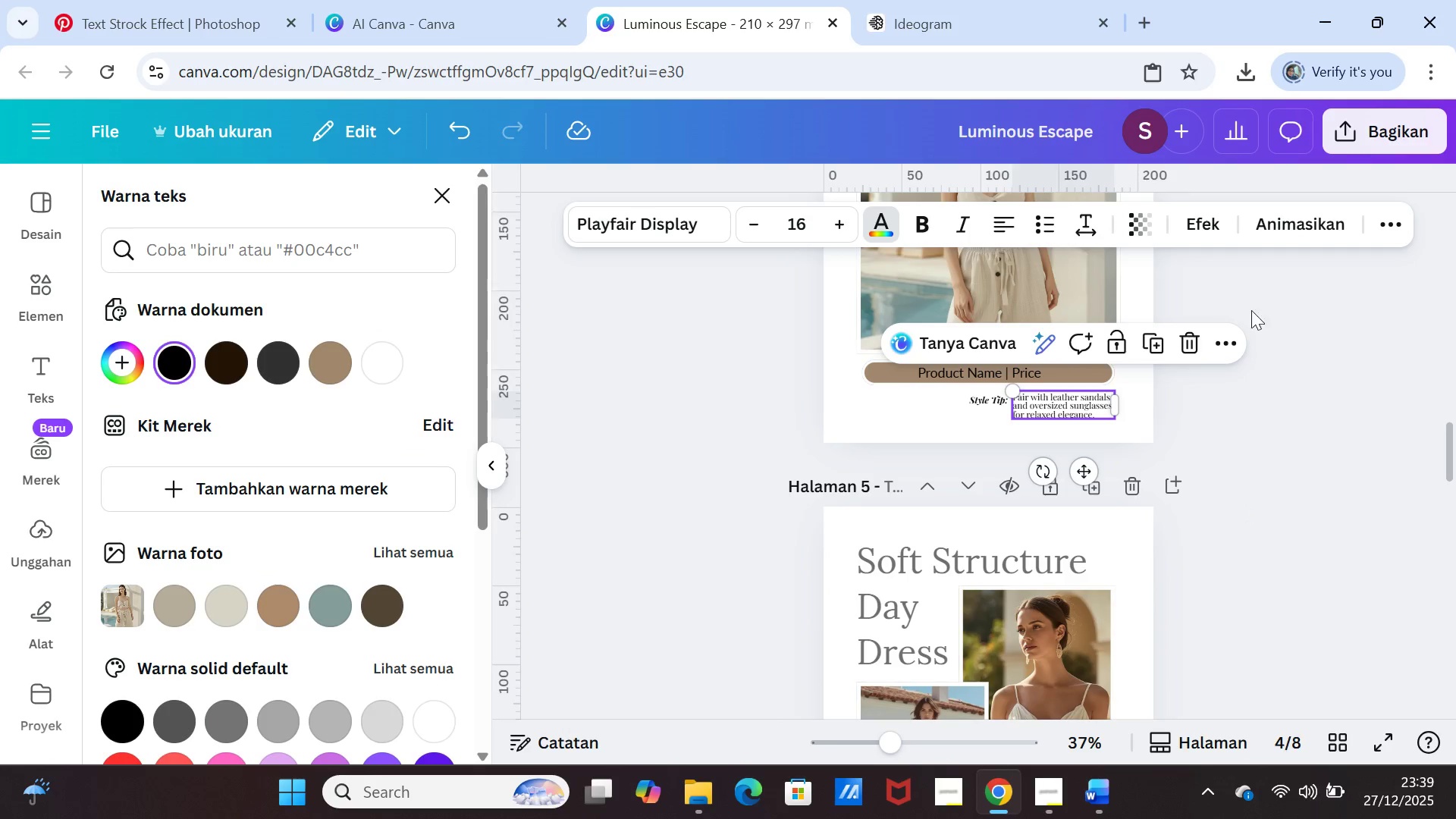 
left_click([1300, 429])
 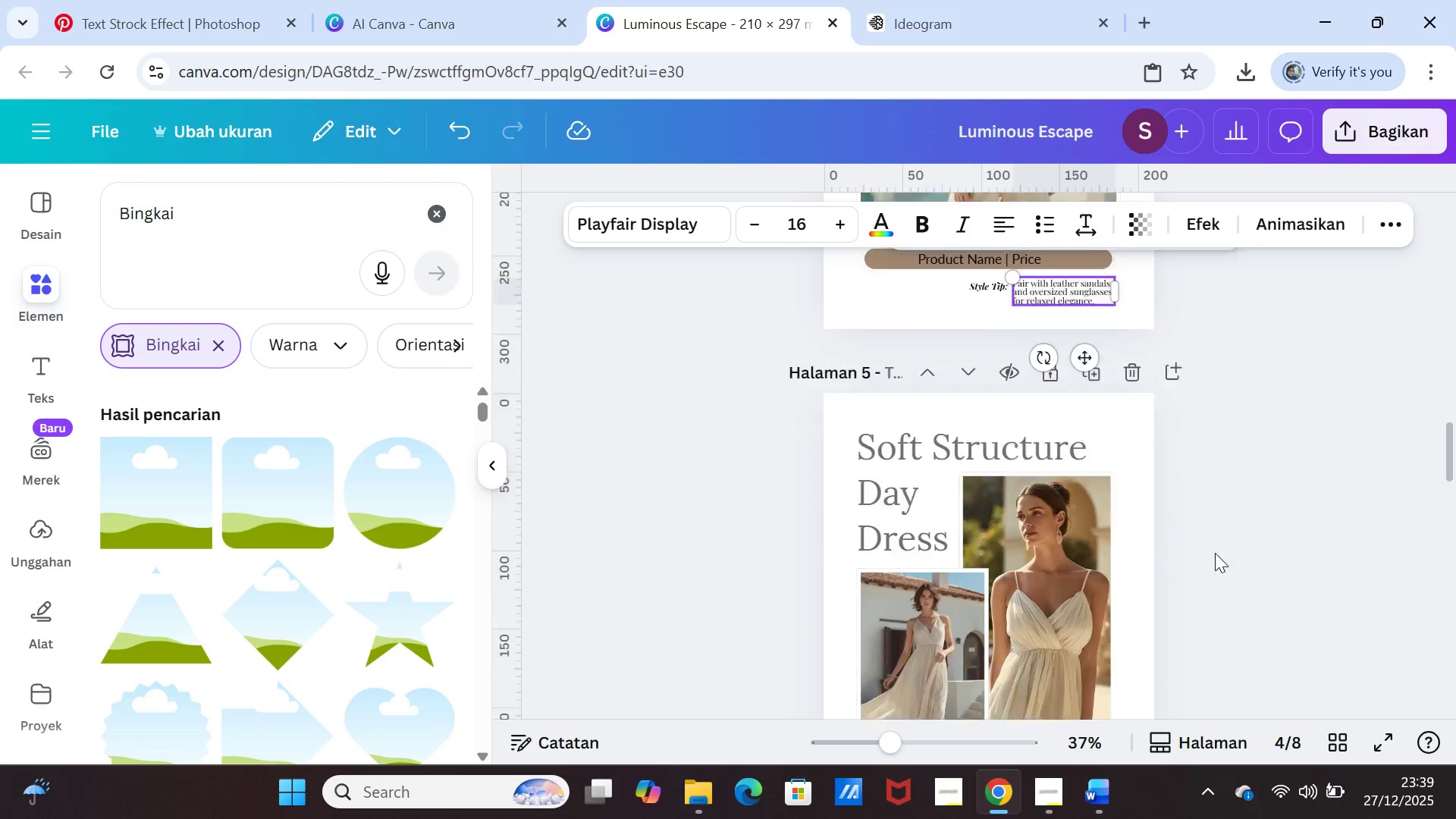 
scroll: coordinate [1213, 554], scroll_direction: down, amount: 5.0
 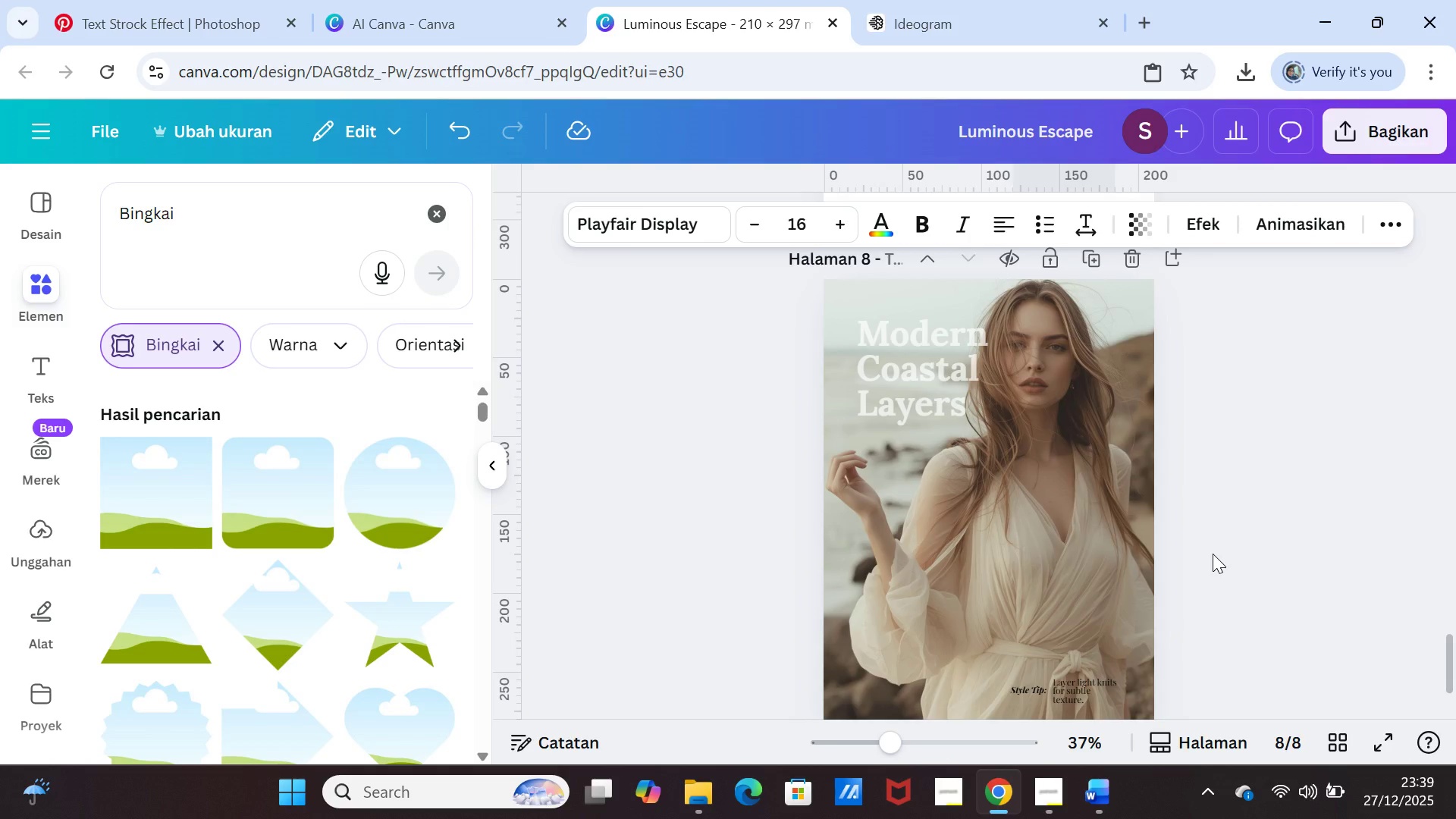 
left_click_drag(start_coordinate=[877, 378], to_coordinate=[857, 376])
 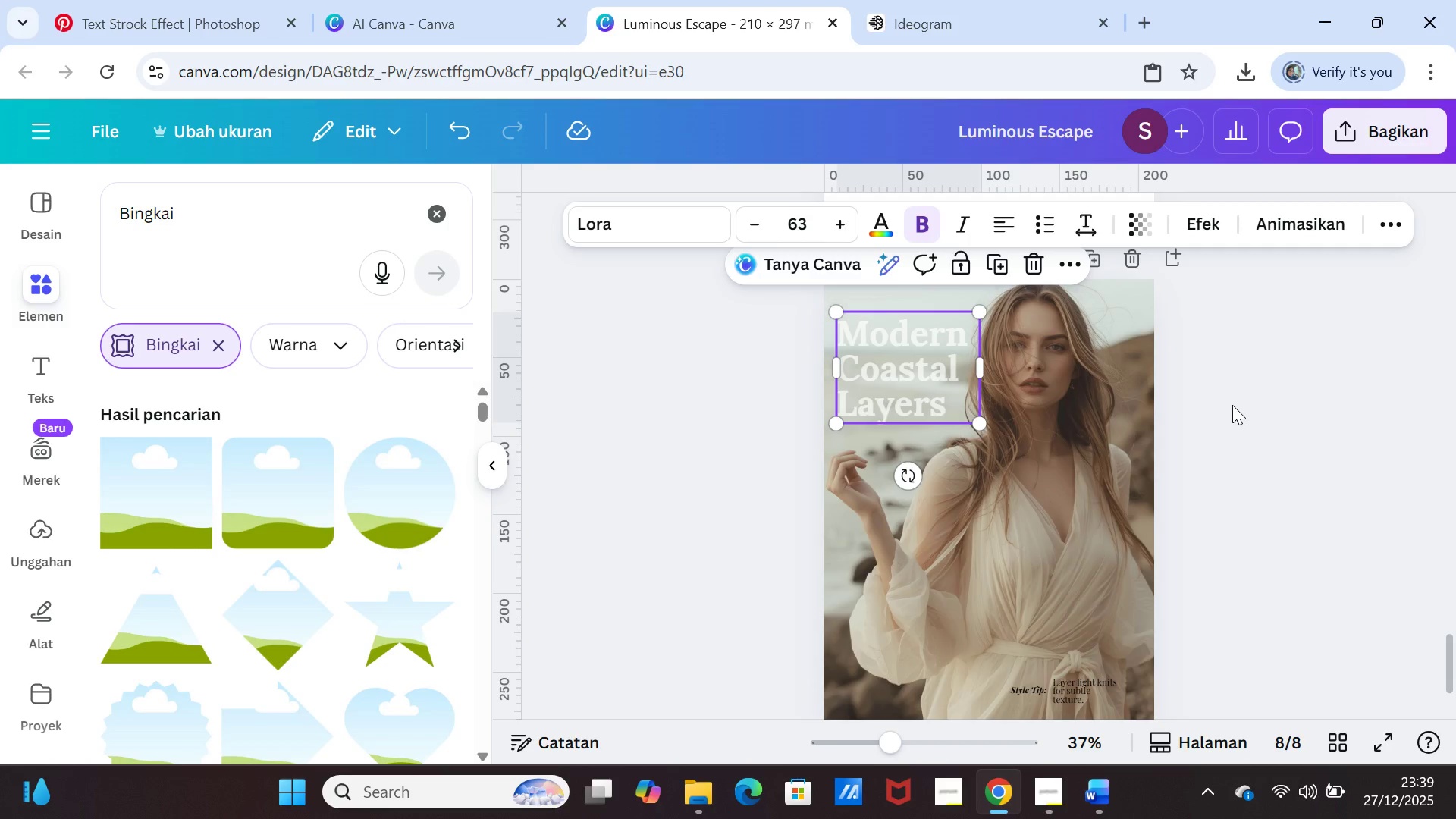 
left_click([1232, 405])
 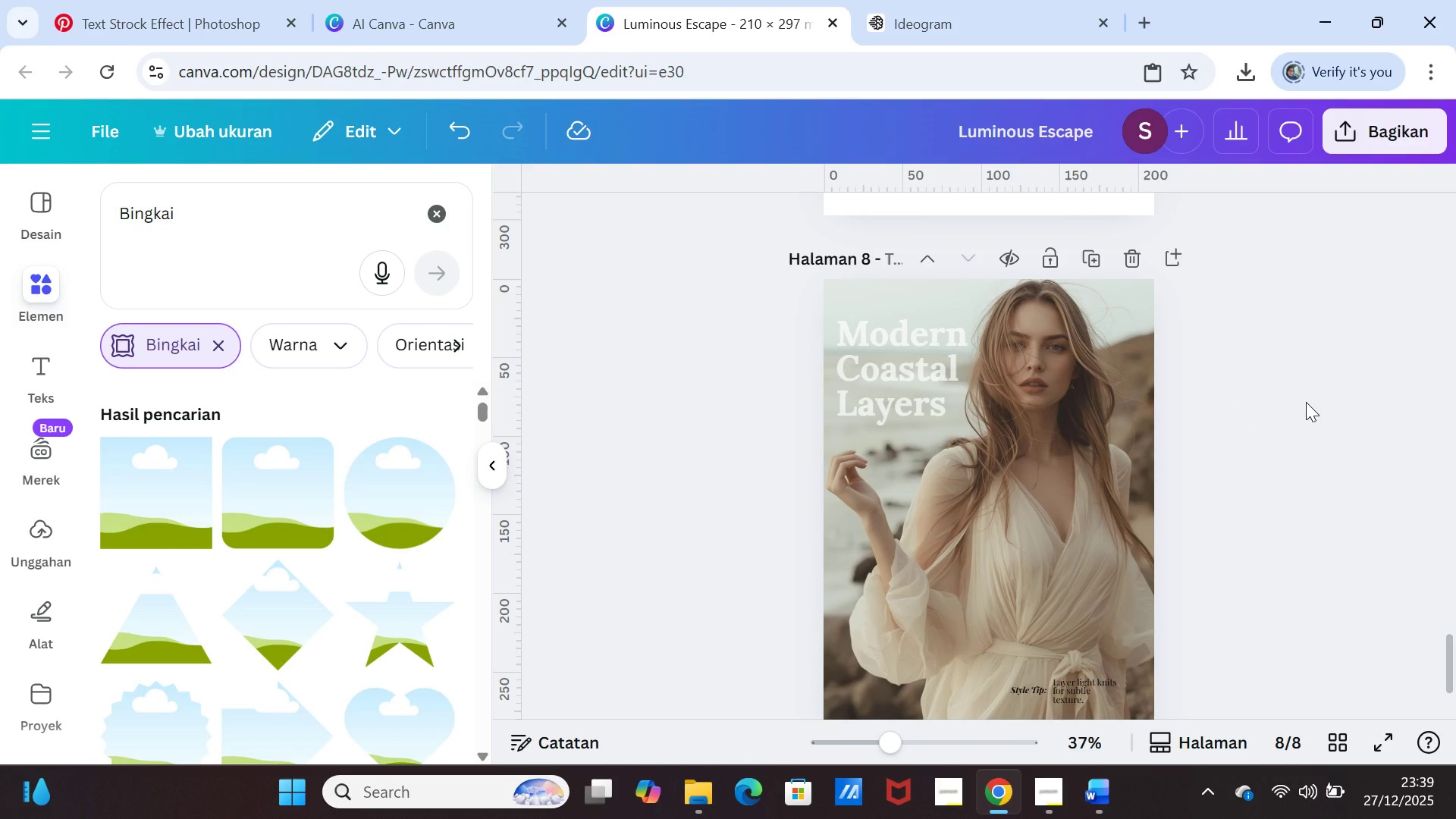 
wait(5.05)
 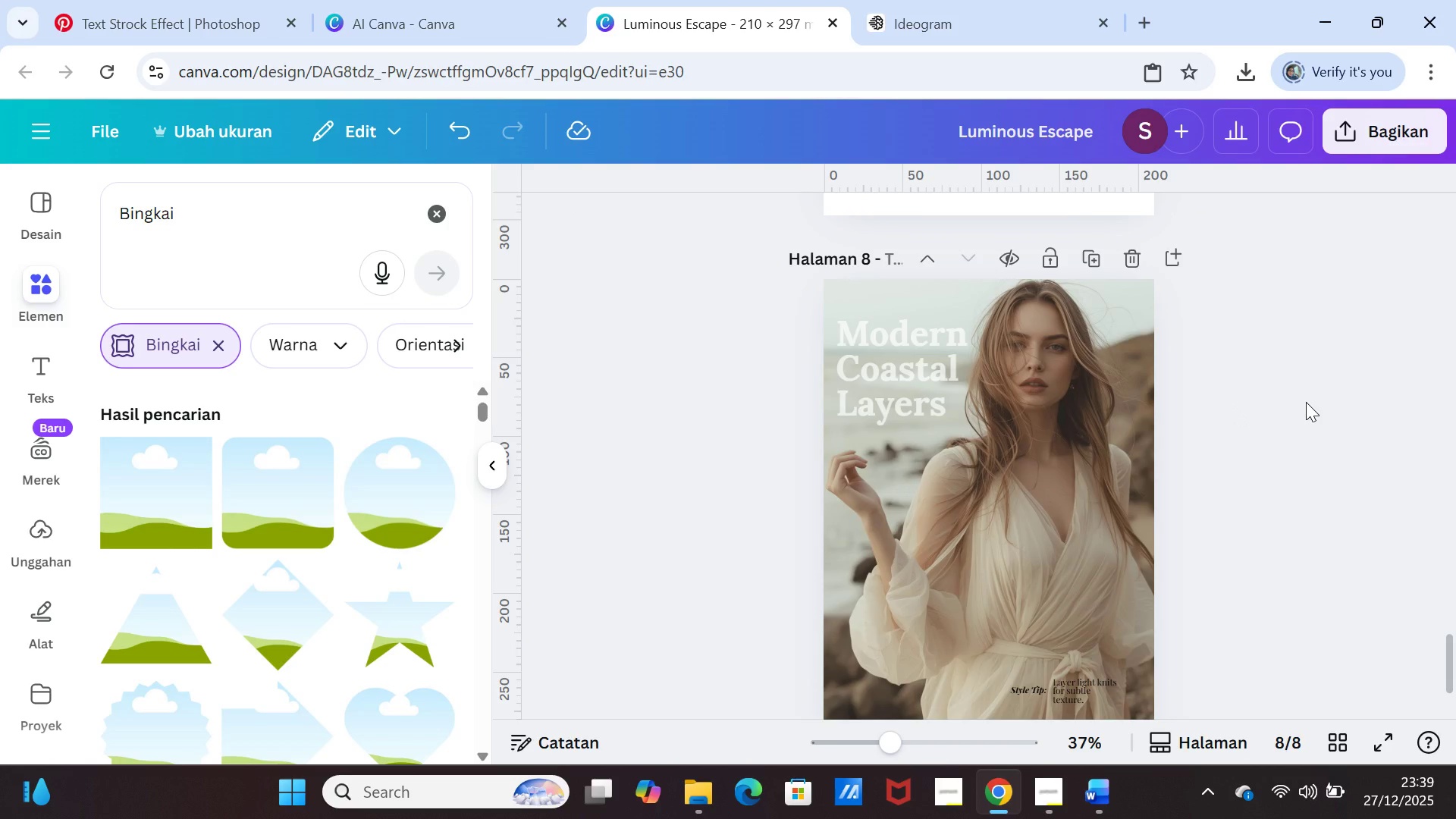 
scroll: coordinate [1305, 436], scroll_direction: down, amount: 2.0
 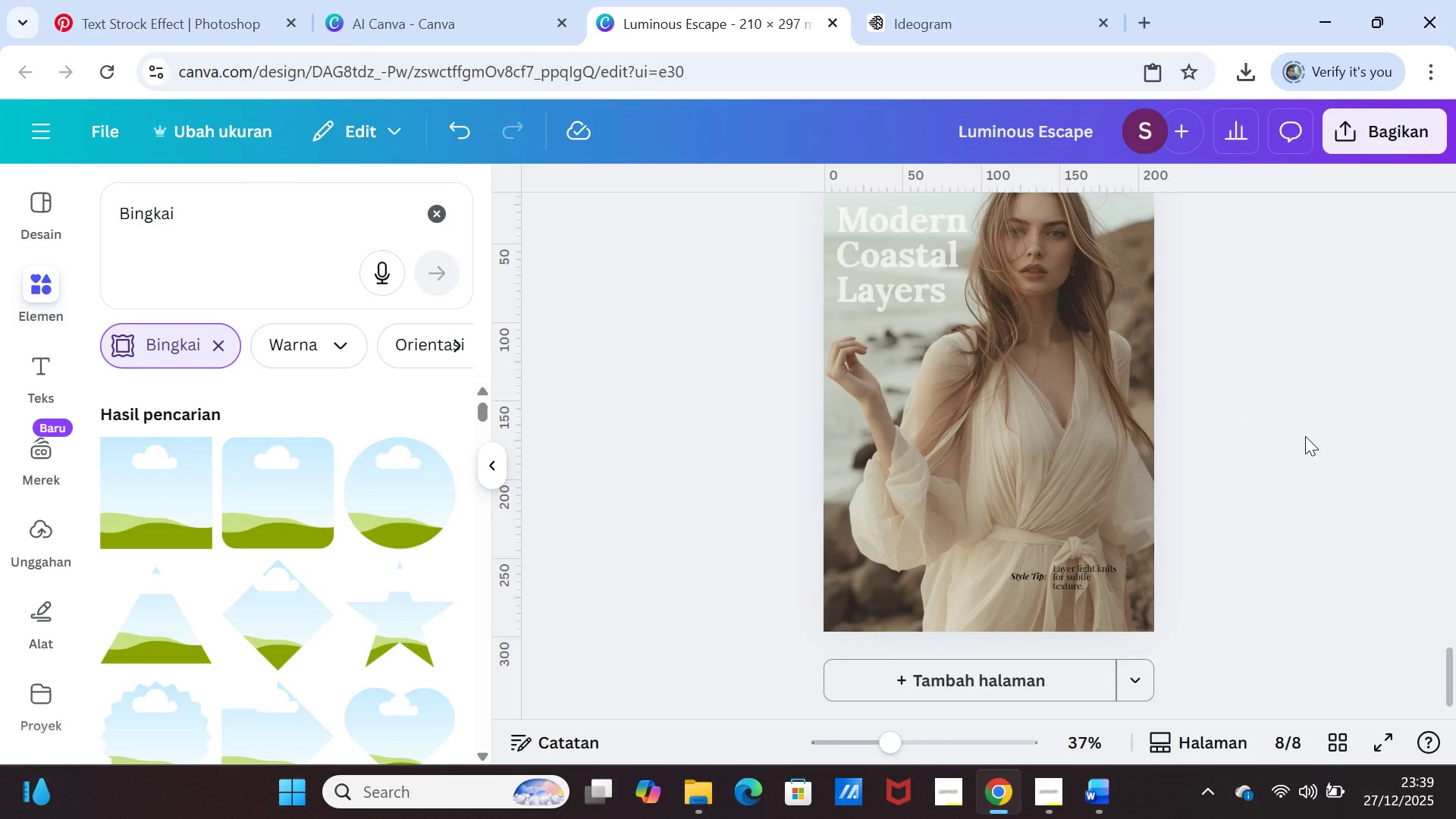 
scroll: coordinate [1305, 436], scroll_direction: up, amount: 1.0
 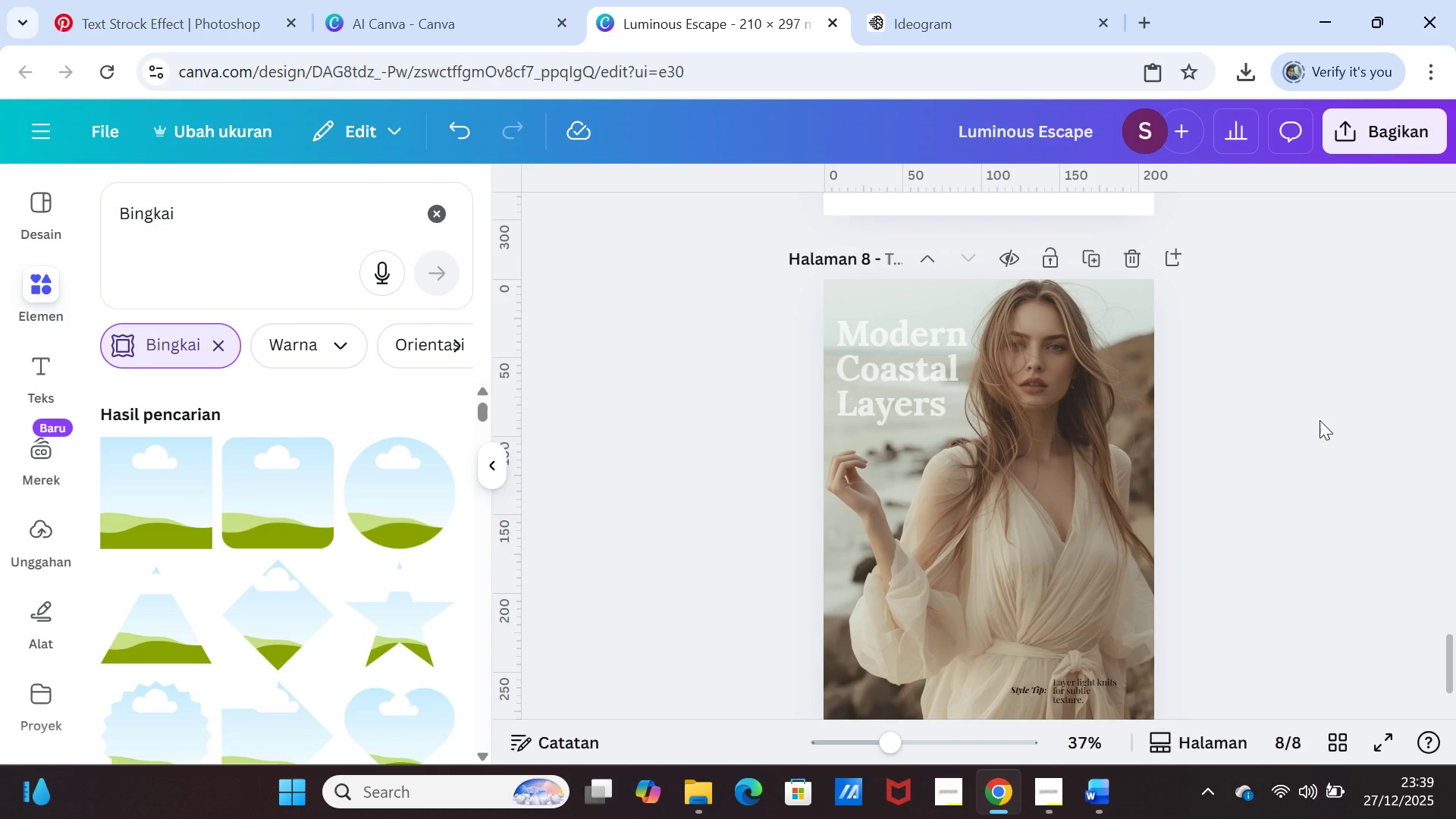 
left_click([1119, 475])
 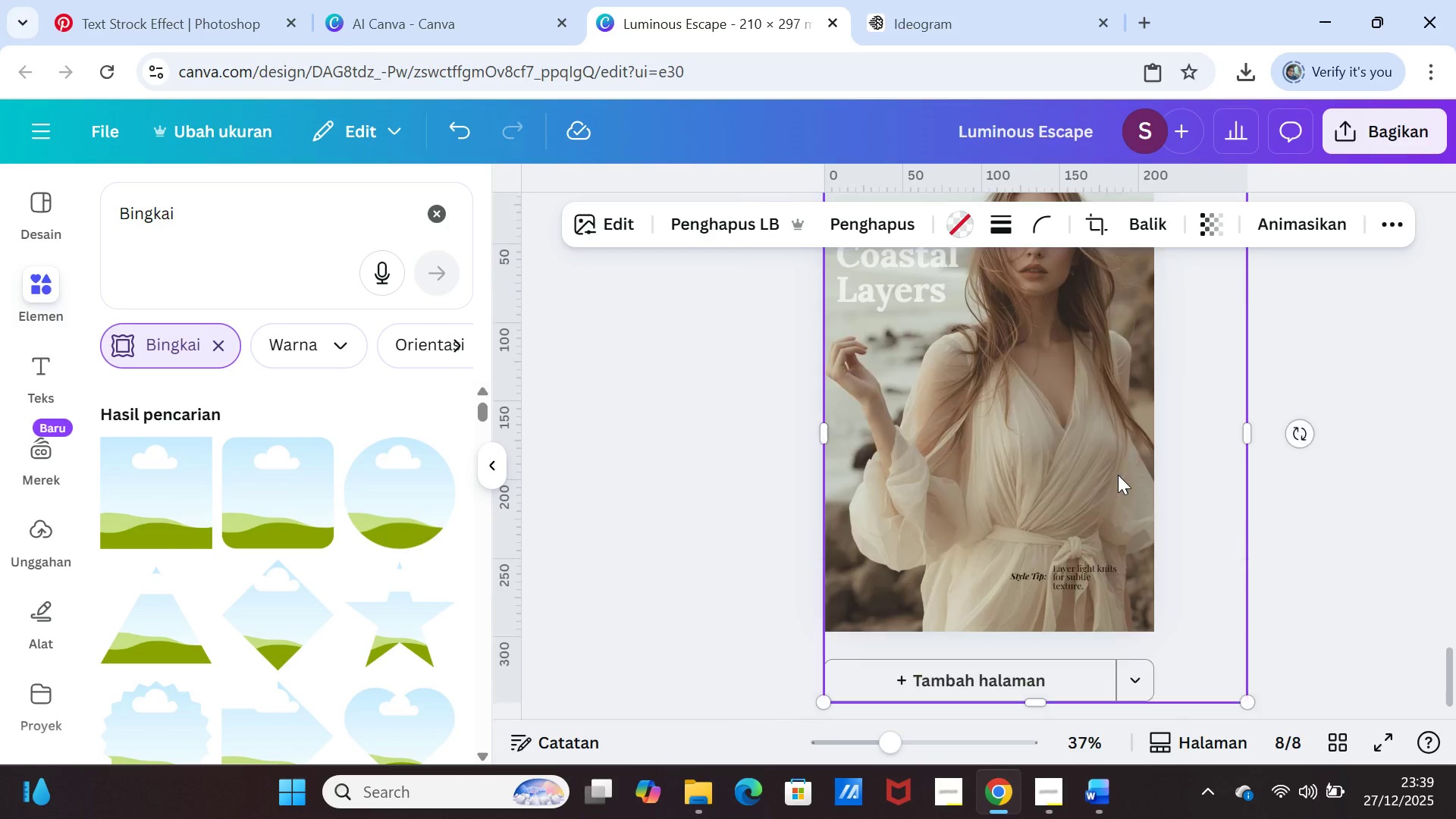 
scroll: coordinate [1118, 475], scroll_direction: down, amount: 1.0
 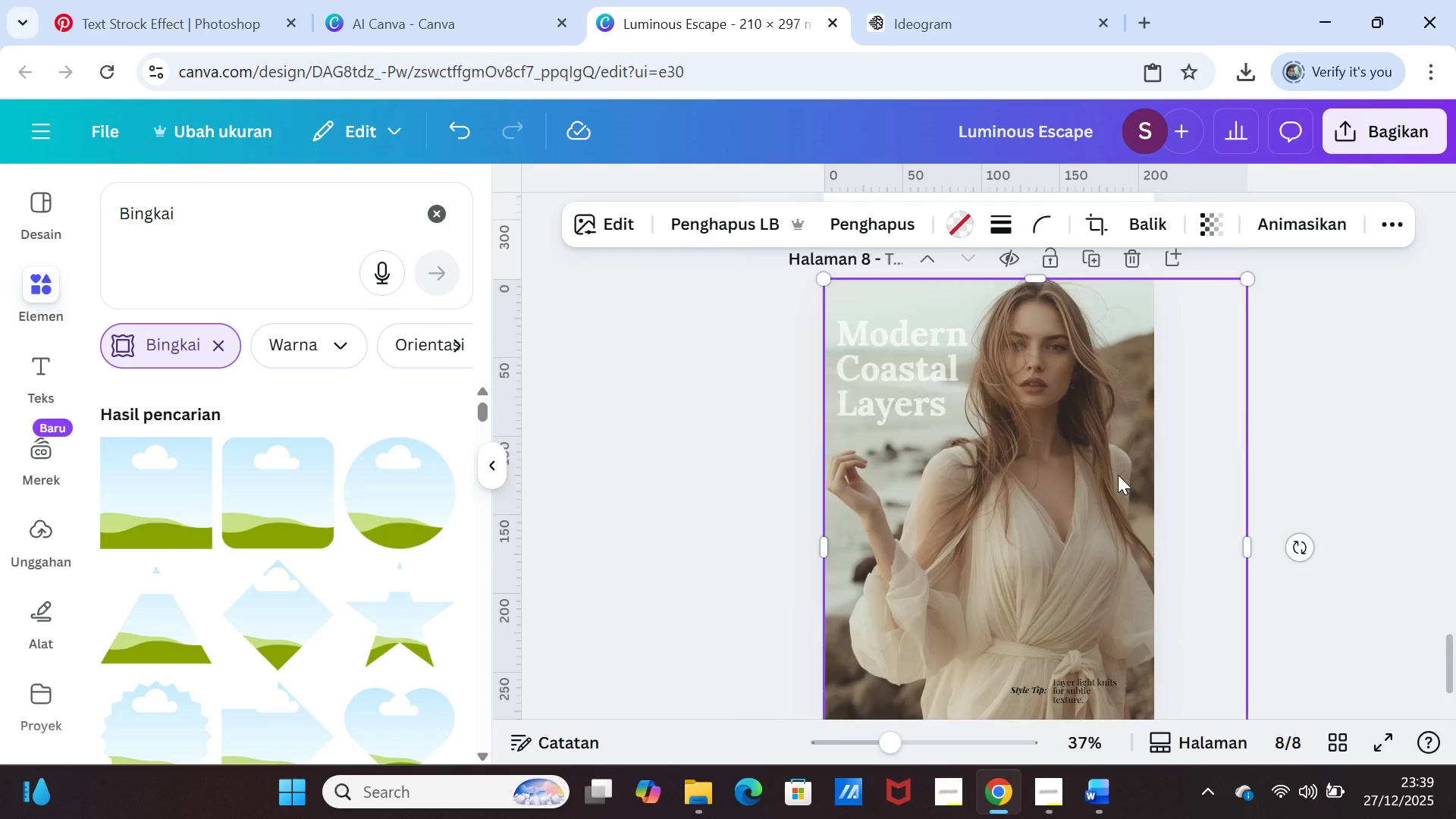 
scroll: coordinate [1118, 475], scroll_direction: up, amount: 1.0
 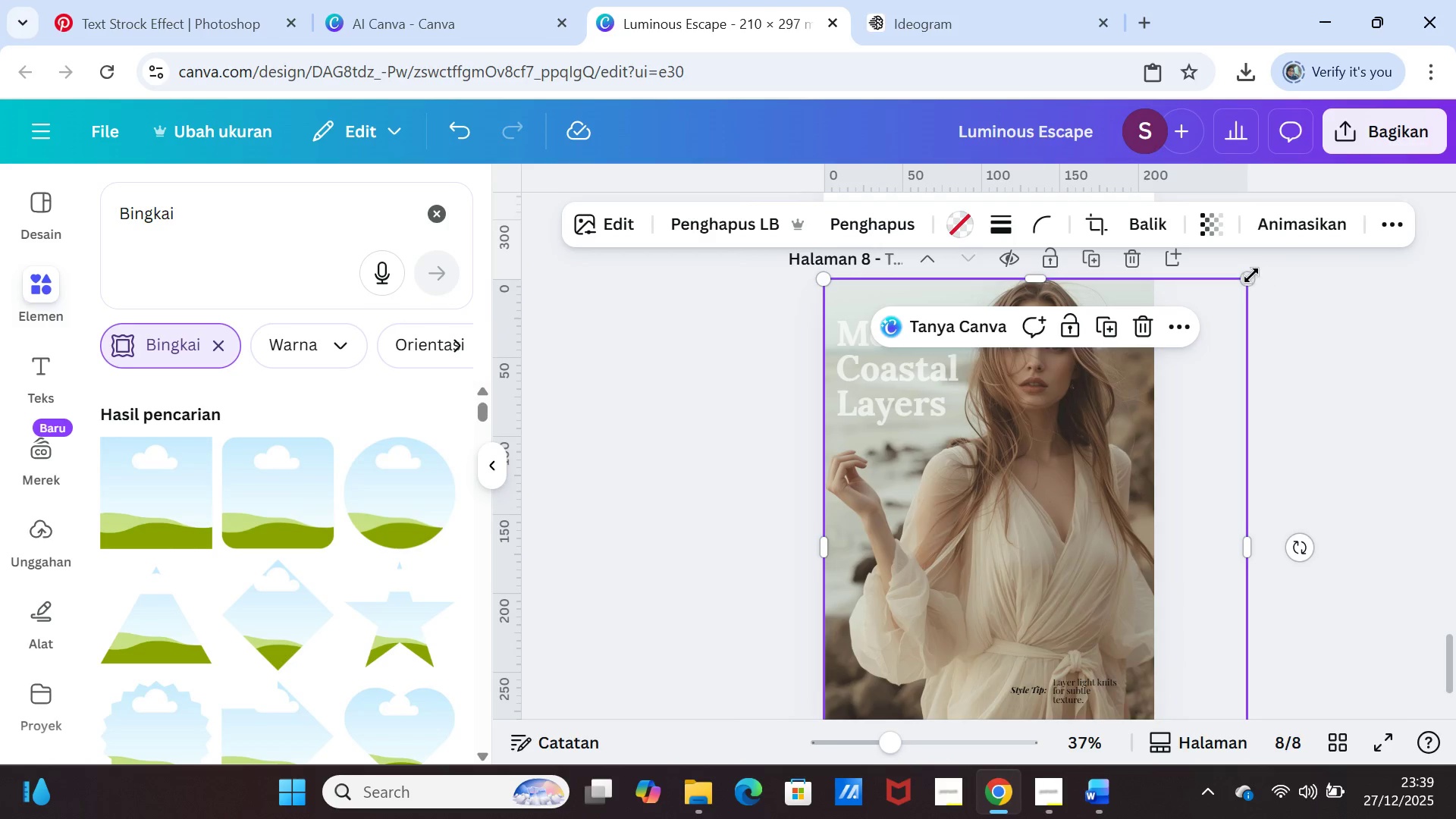 
left_click_drag(start_coordinate=[1246, 277], to_coordinate=[1228, 284])
 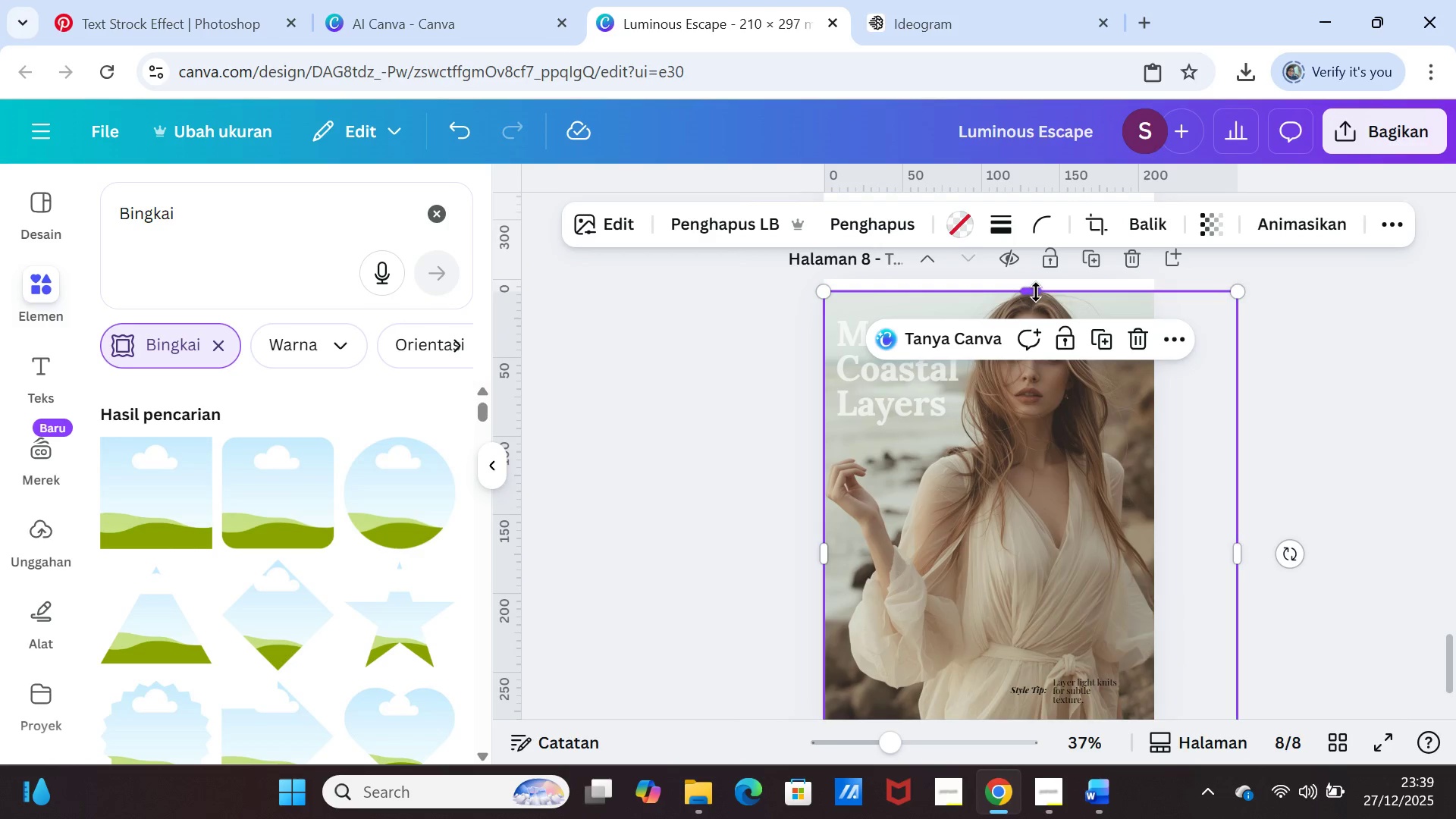 
left_click_drag(start_coordinate=[1036, 292], to_coordinate=[1035, 283])
 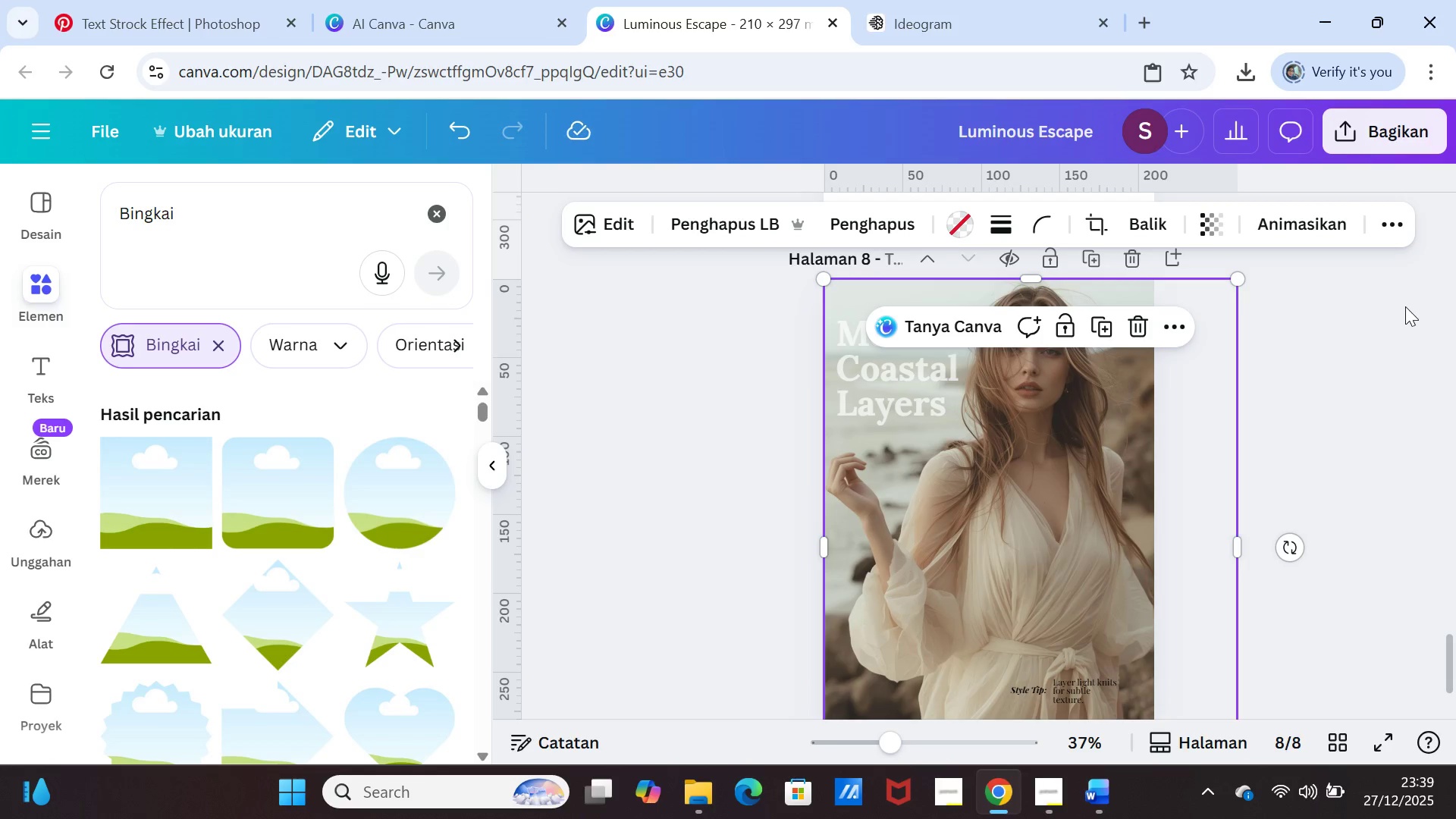 
left_click([1405, 306])
 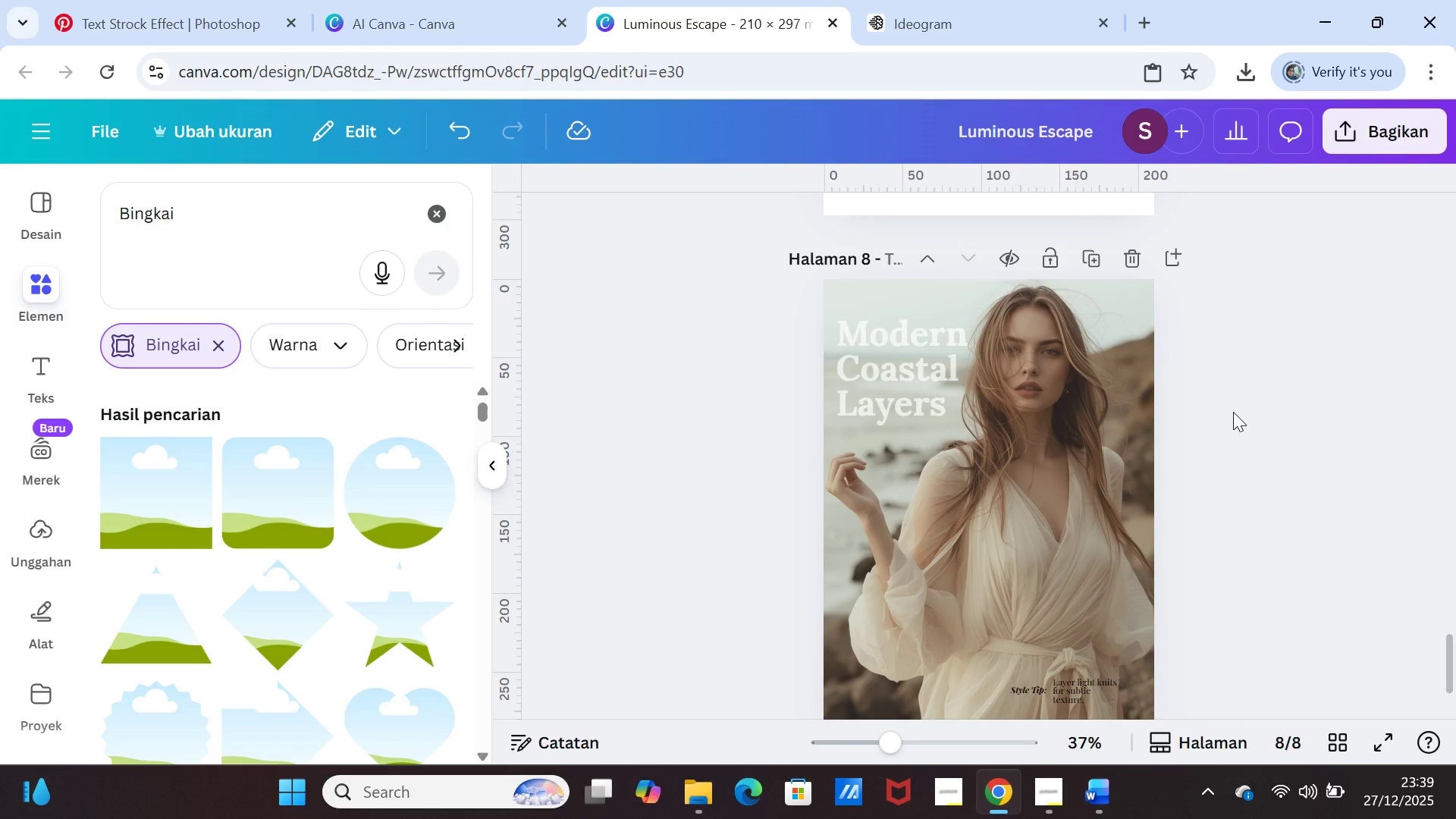 
scroll: coordinate [1233, 412], scroll_direction: down, amount: 1.0
 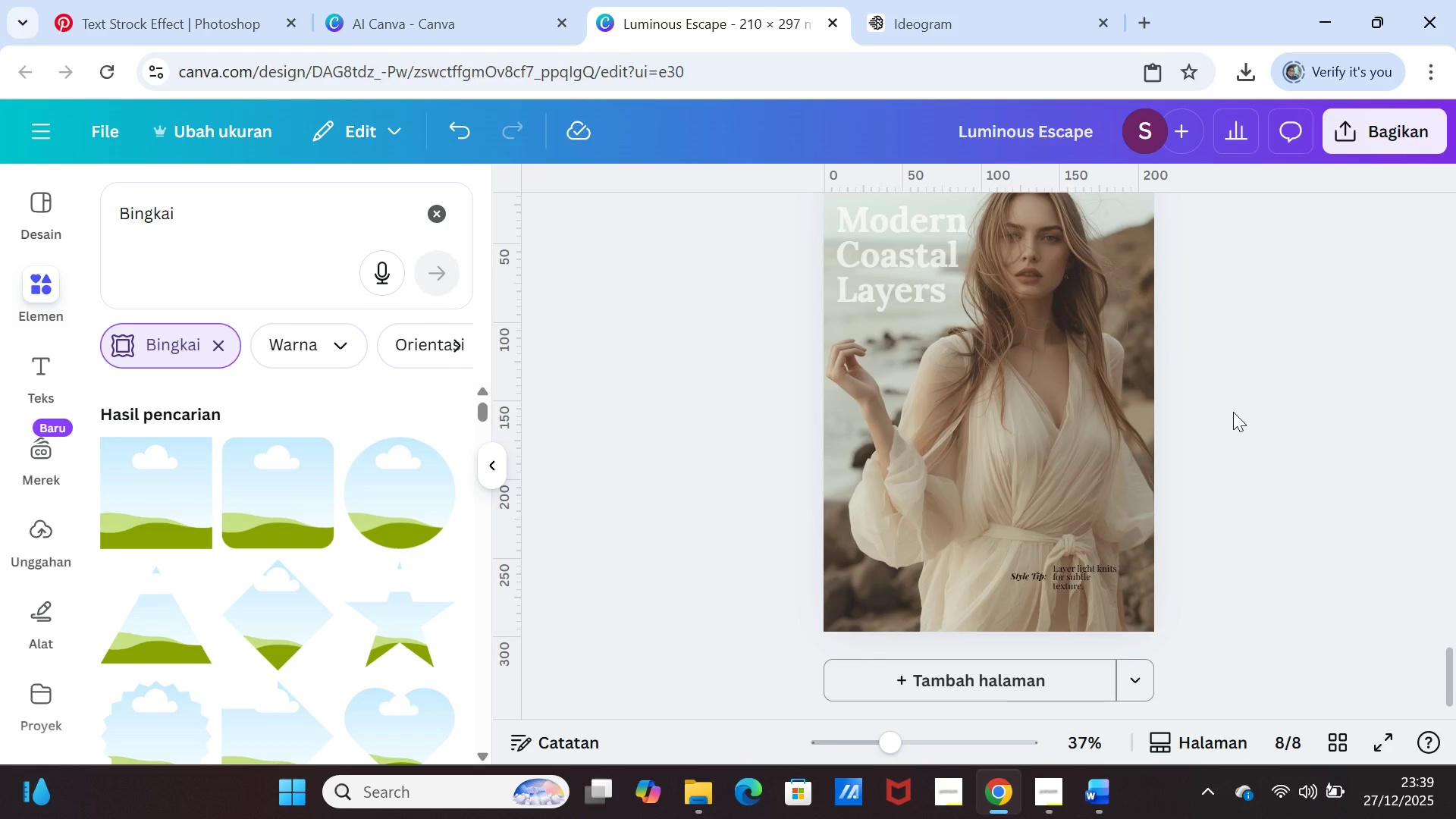 
scroll: coordinate [1233, 412], scroll_direction: up, amount: 2.0
 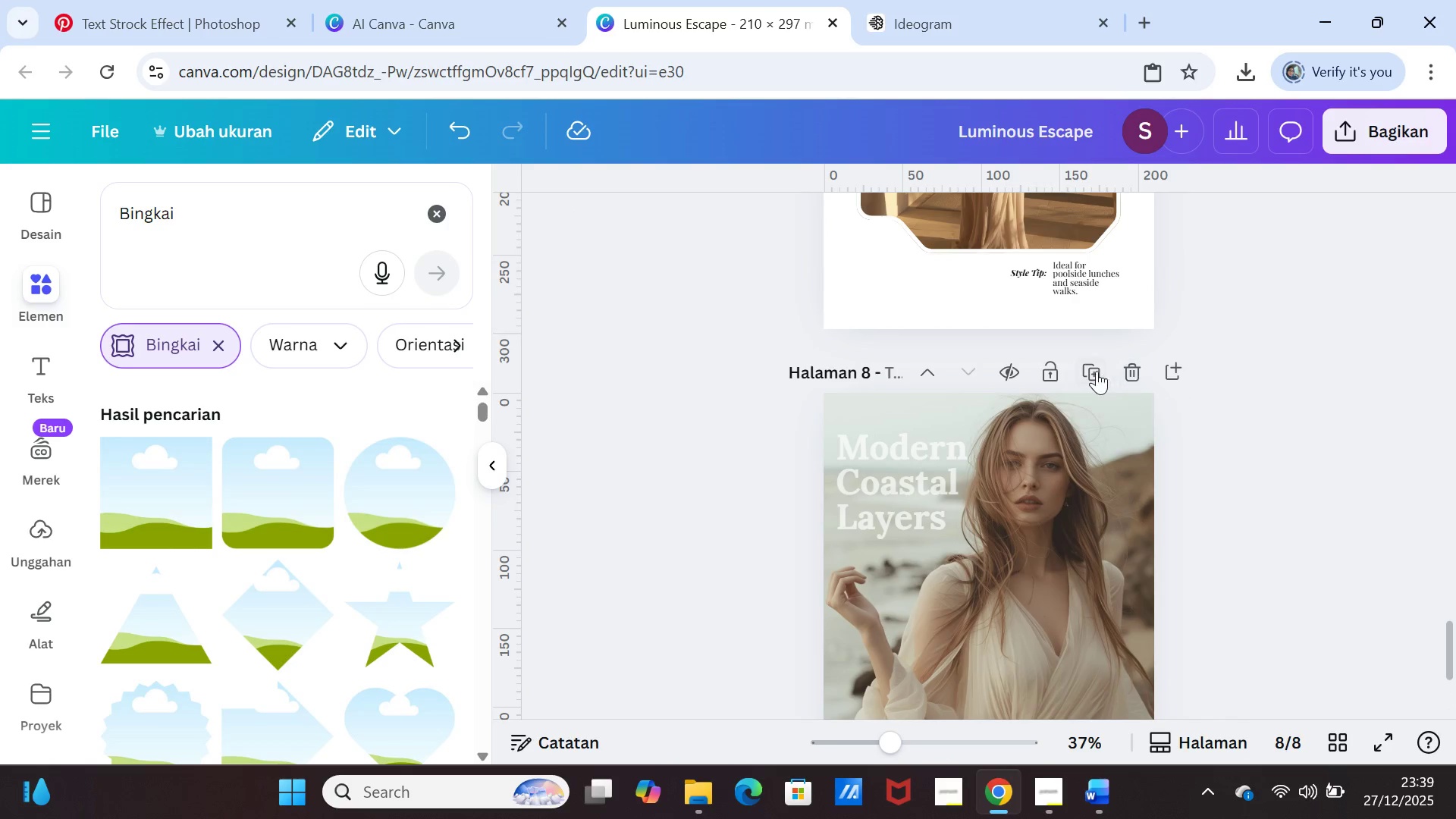 
left_click([1093, 370])
 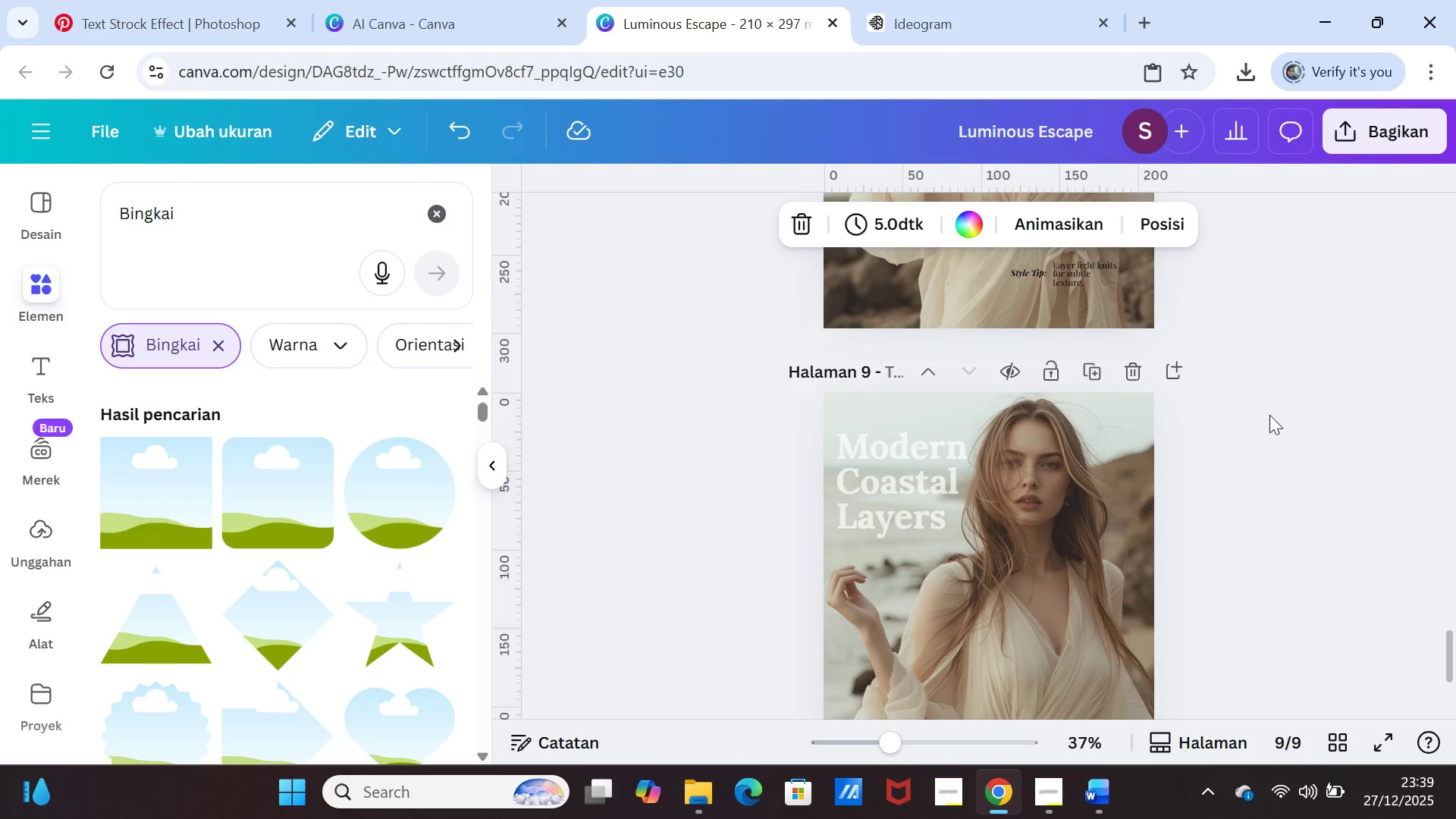 
scroll: coordinate [1244, 415], scroll_direction: down, amount: 1.0
 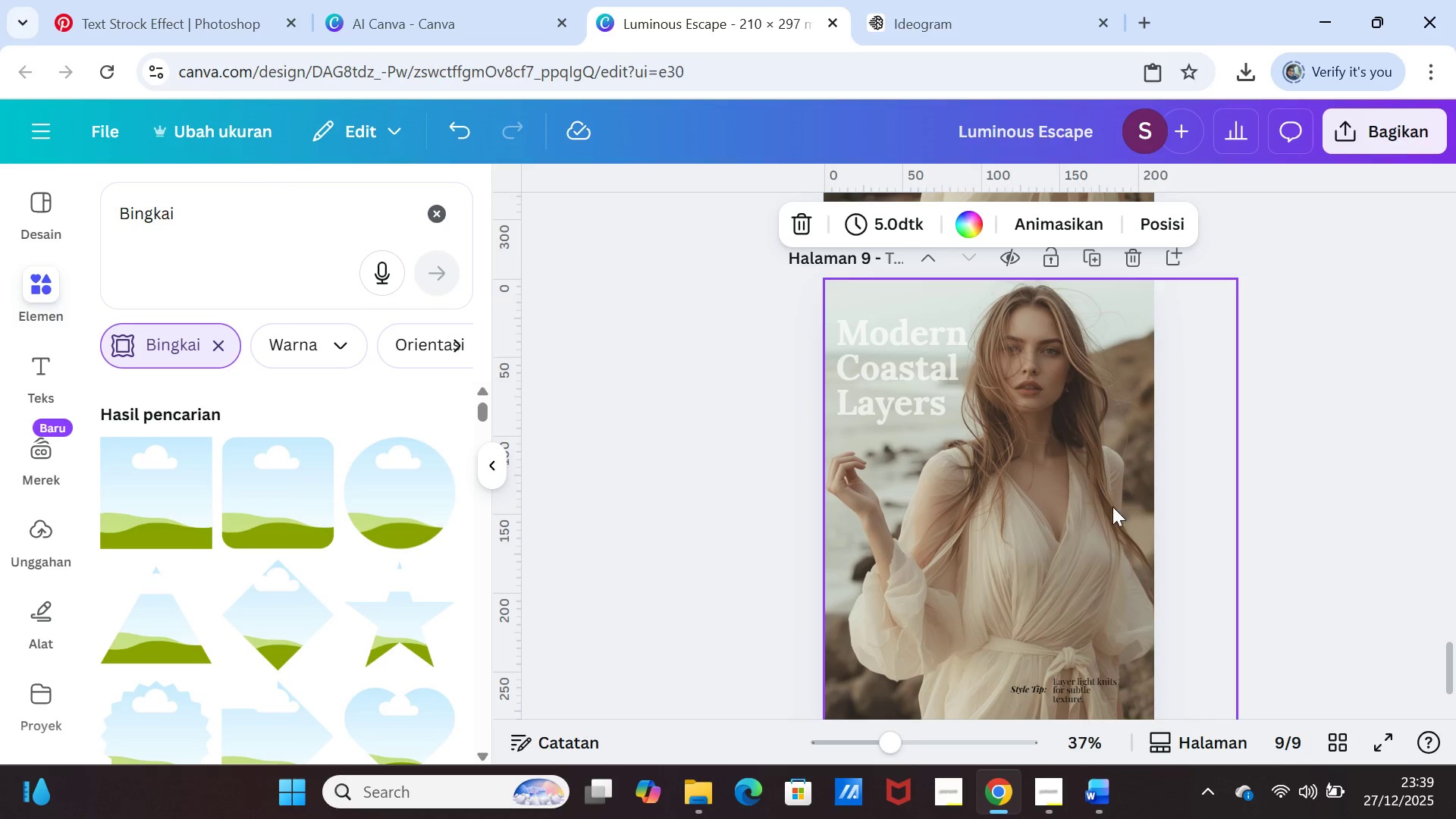 
left_click([1101, 511])
 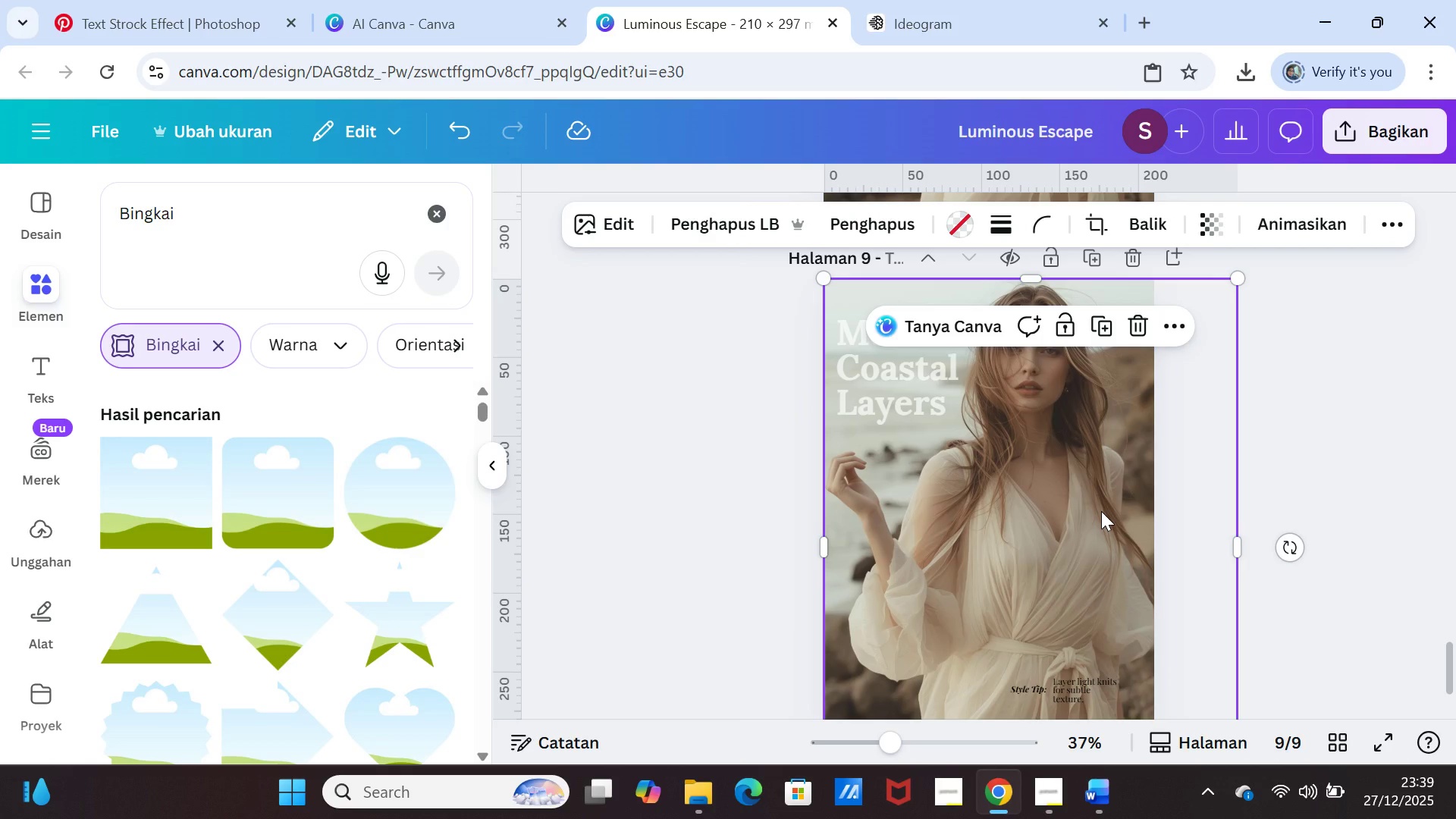 
key(Delete)
 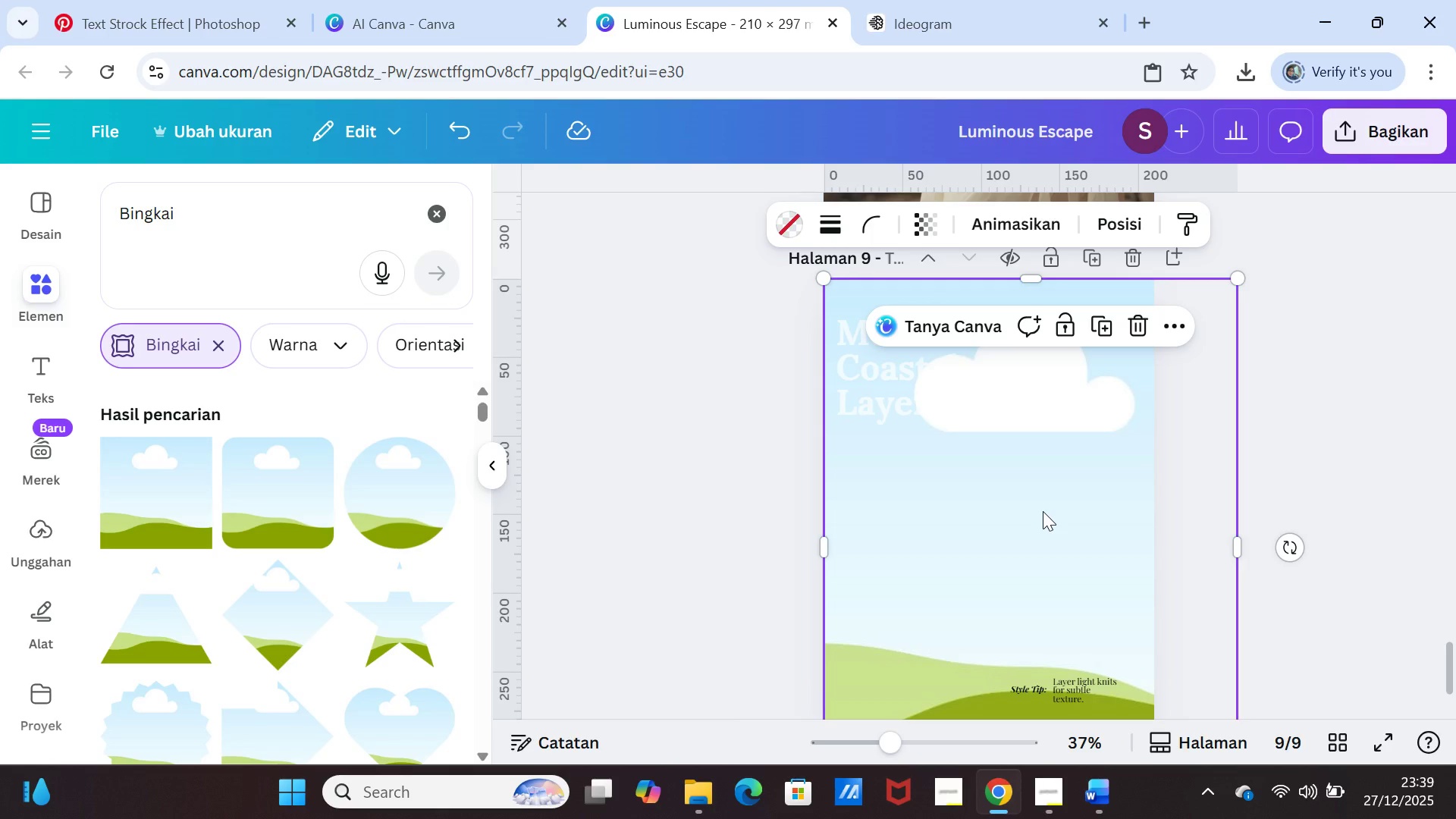 
left_click([1043, 511])
 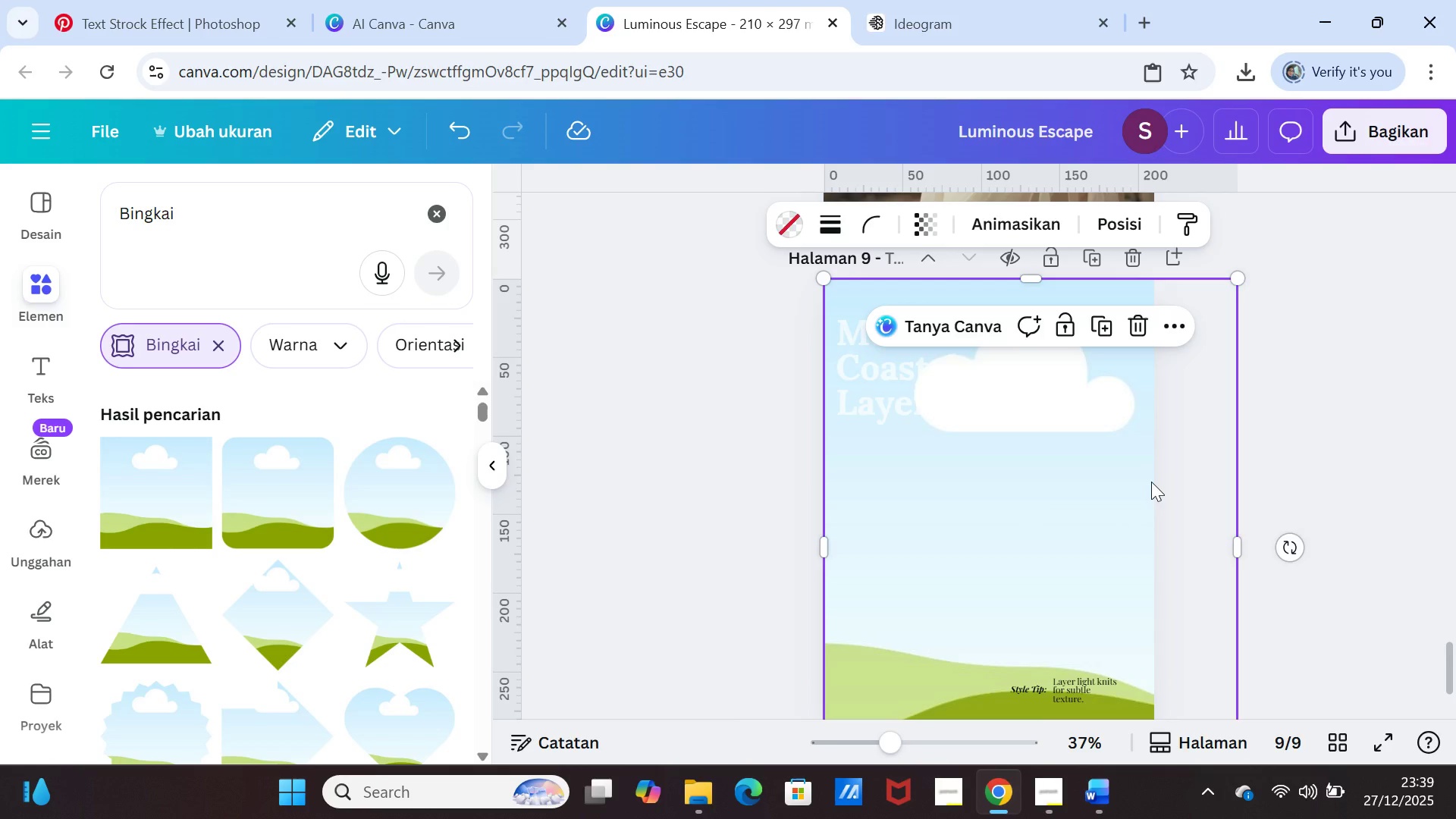 
key(Delete)
 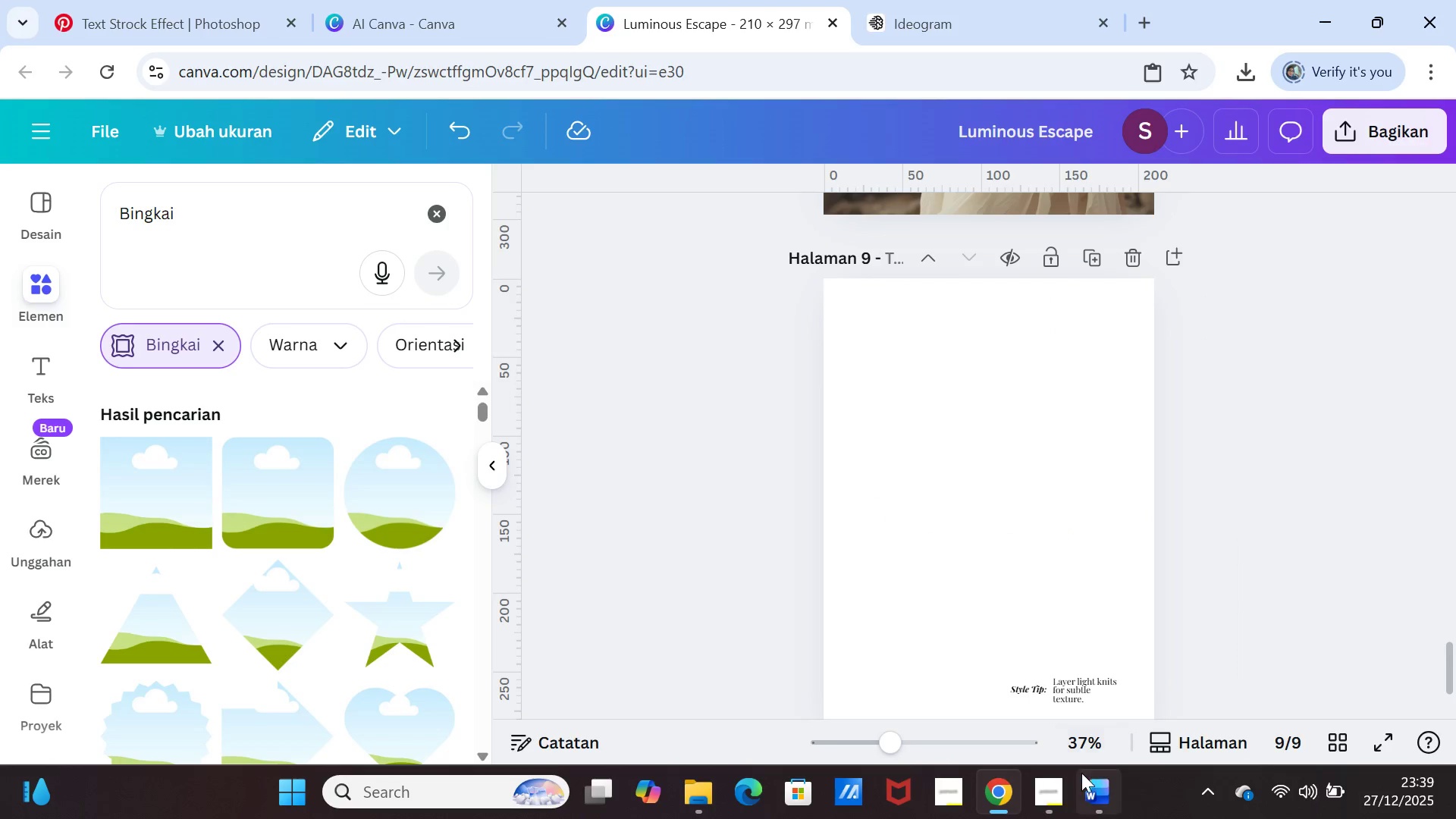 
left_click([1100, 788])
 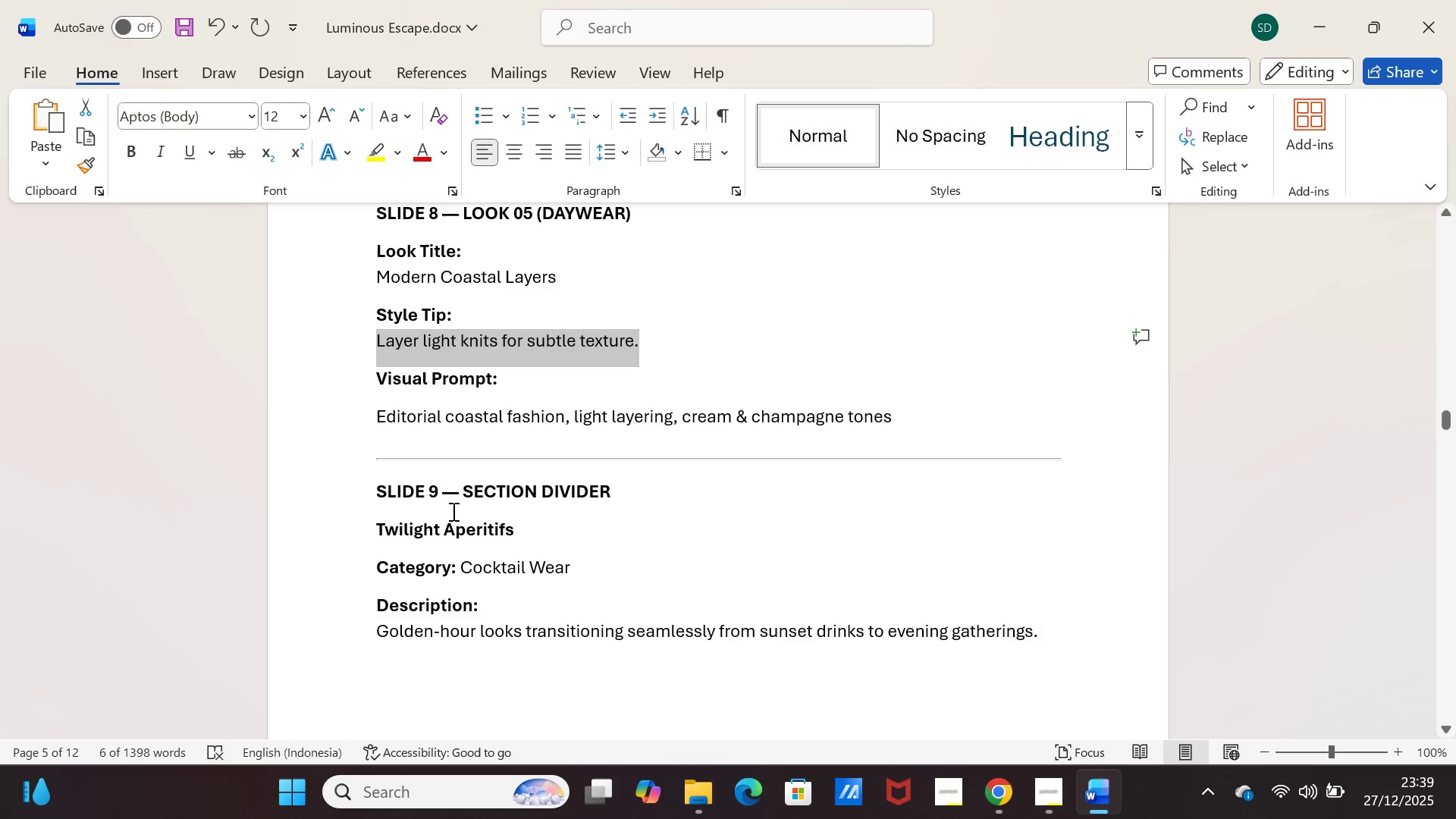 
scroll: coordinate [448, 513], scroll_direction: down, amount: 5.0
 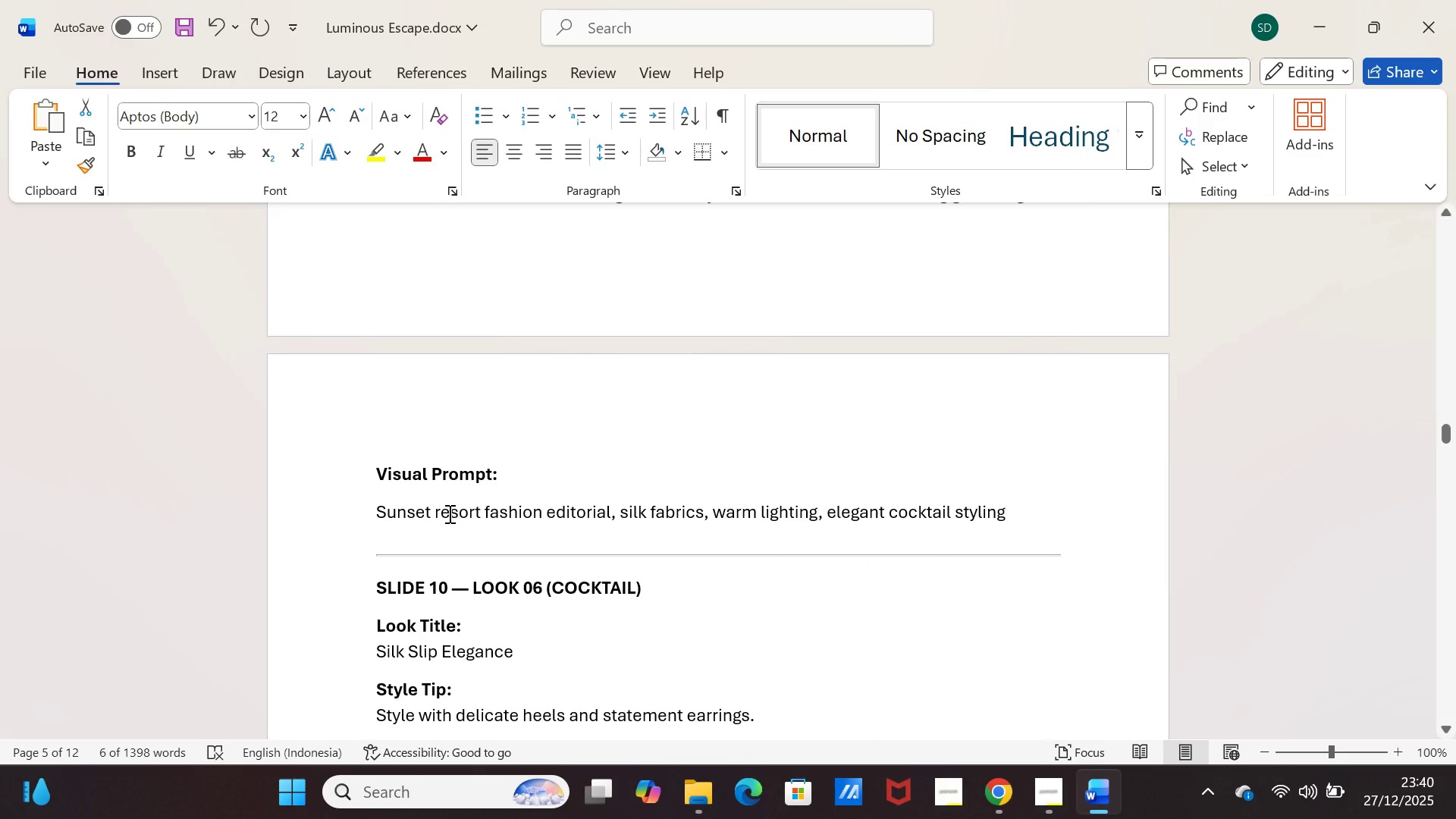 
scroll: coordinate [448, 513], scroll_direction: up, amount: 3.0
 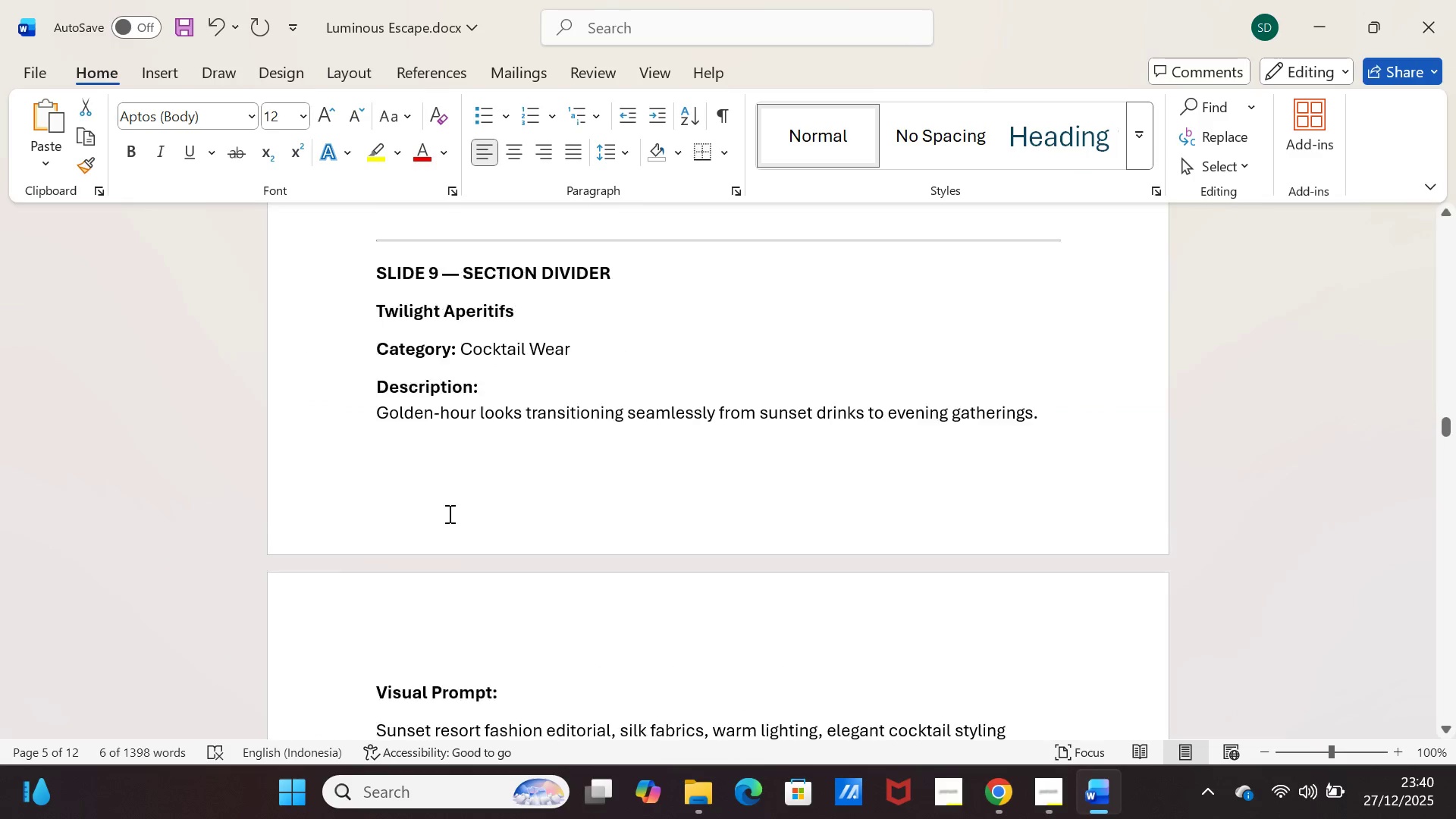 
scroll: coordinate [448, 513], scroll_direction: down, amount: 3.0
 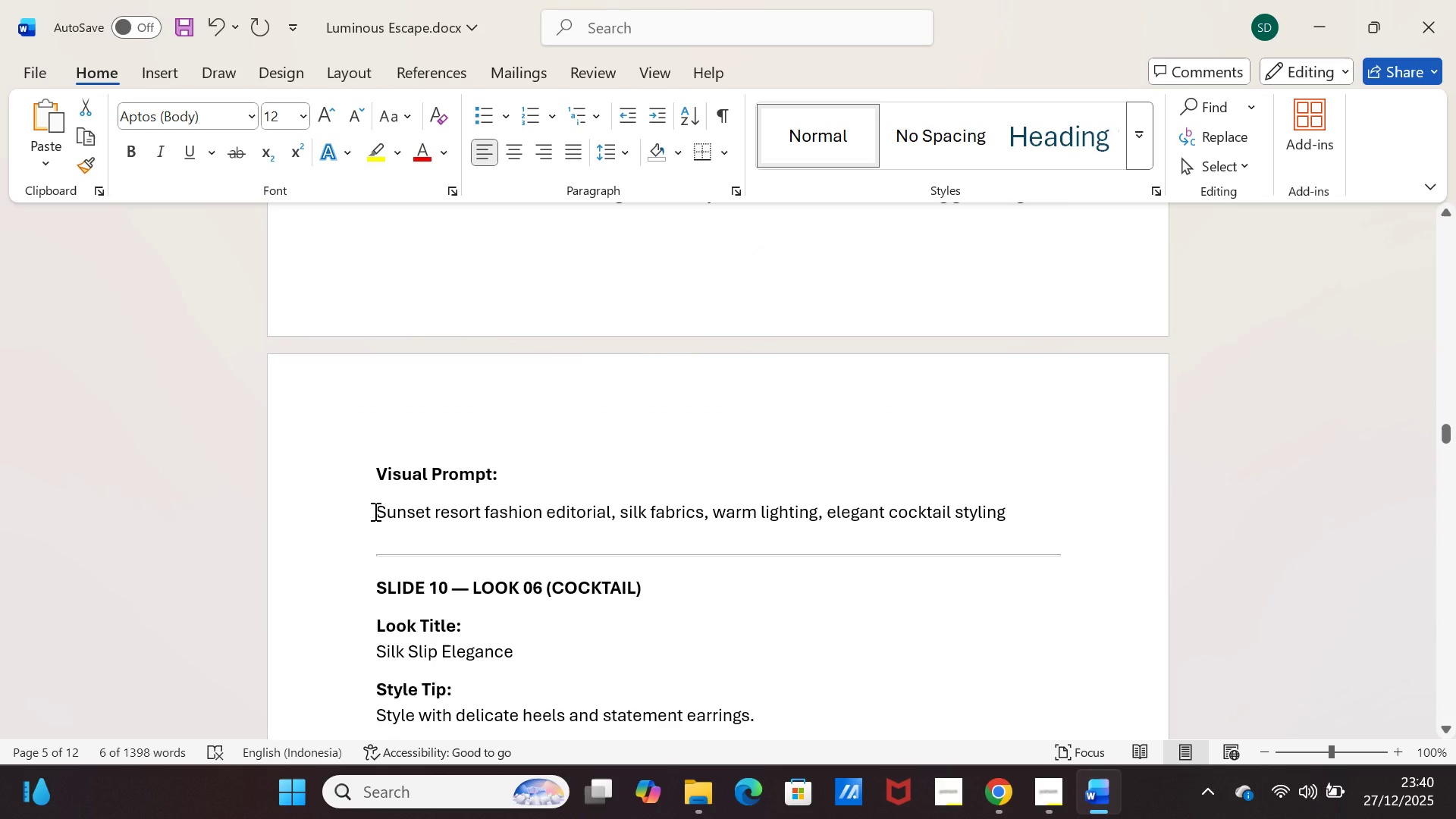 
left_click_drag(start_coordinate=[374, 511], to_coordinate=[993, 509])
 